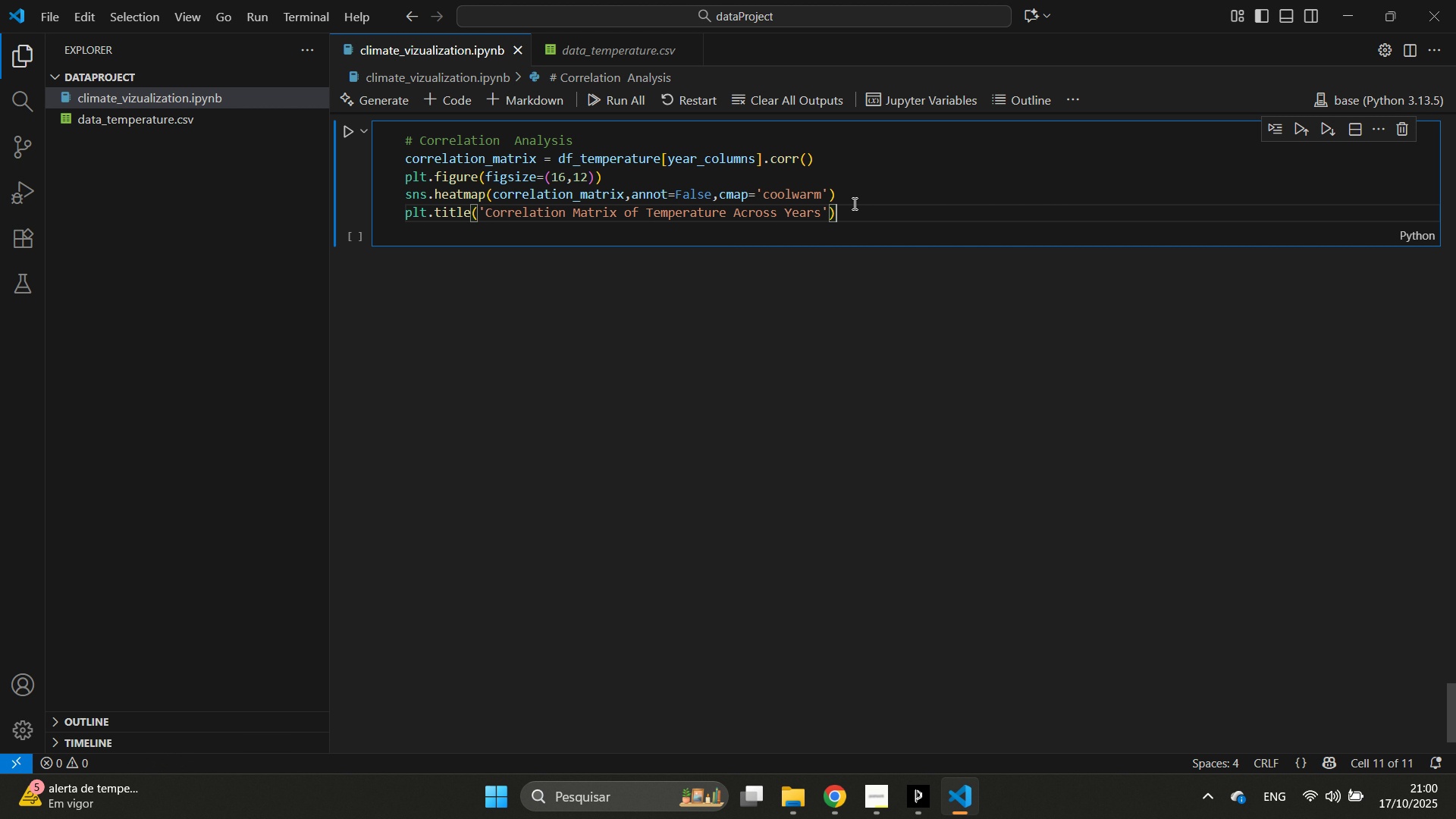 
hold_key(key=ArrowRight, duration=0.38)
 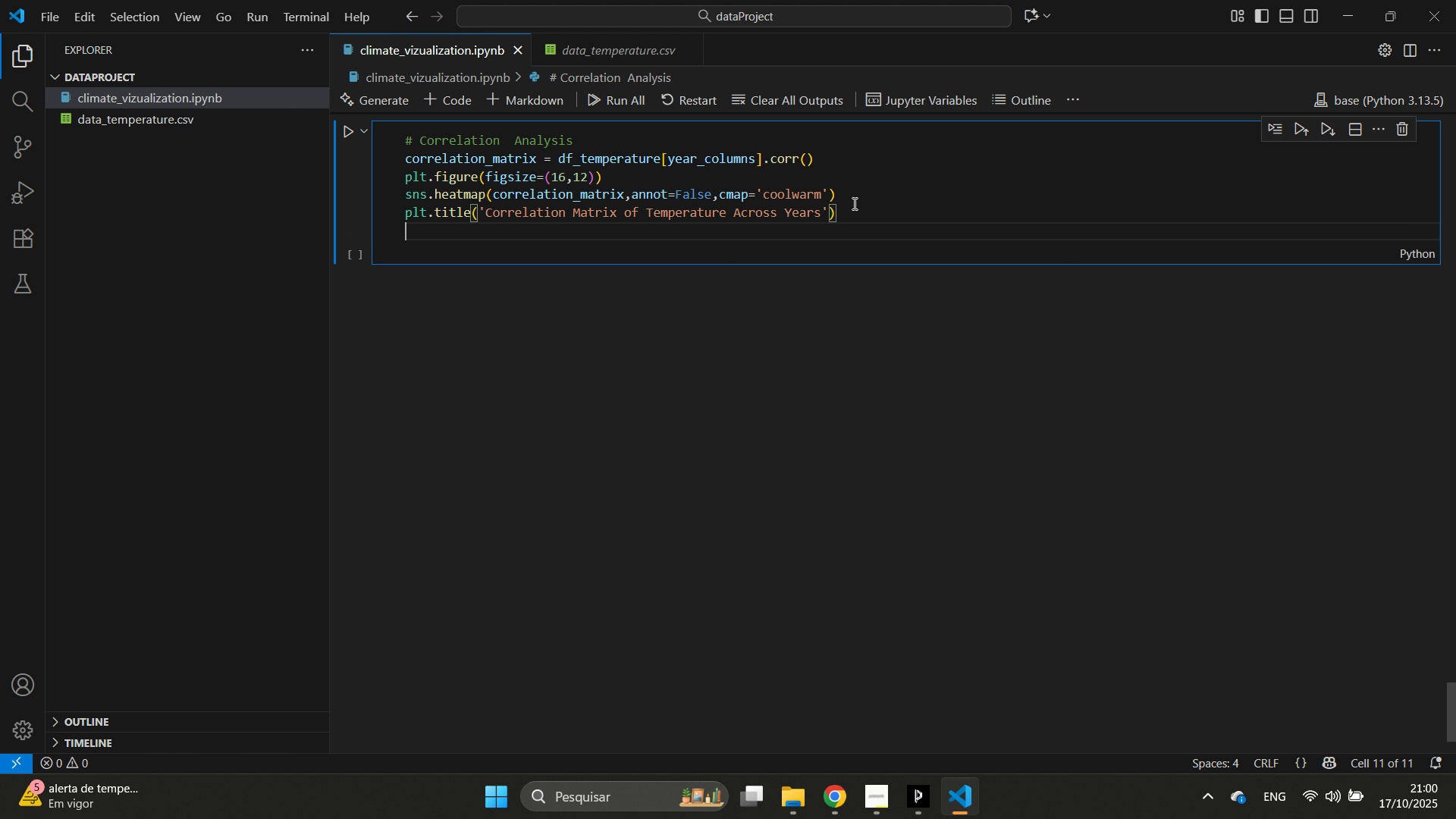 
key(Enter)
 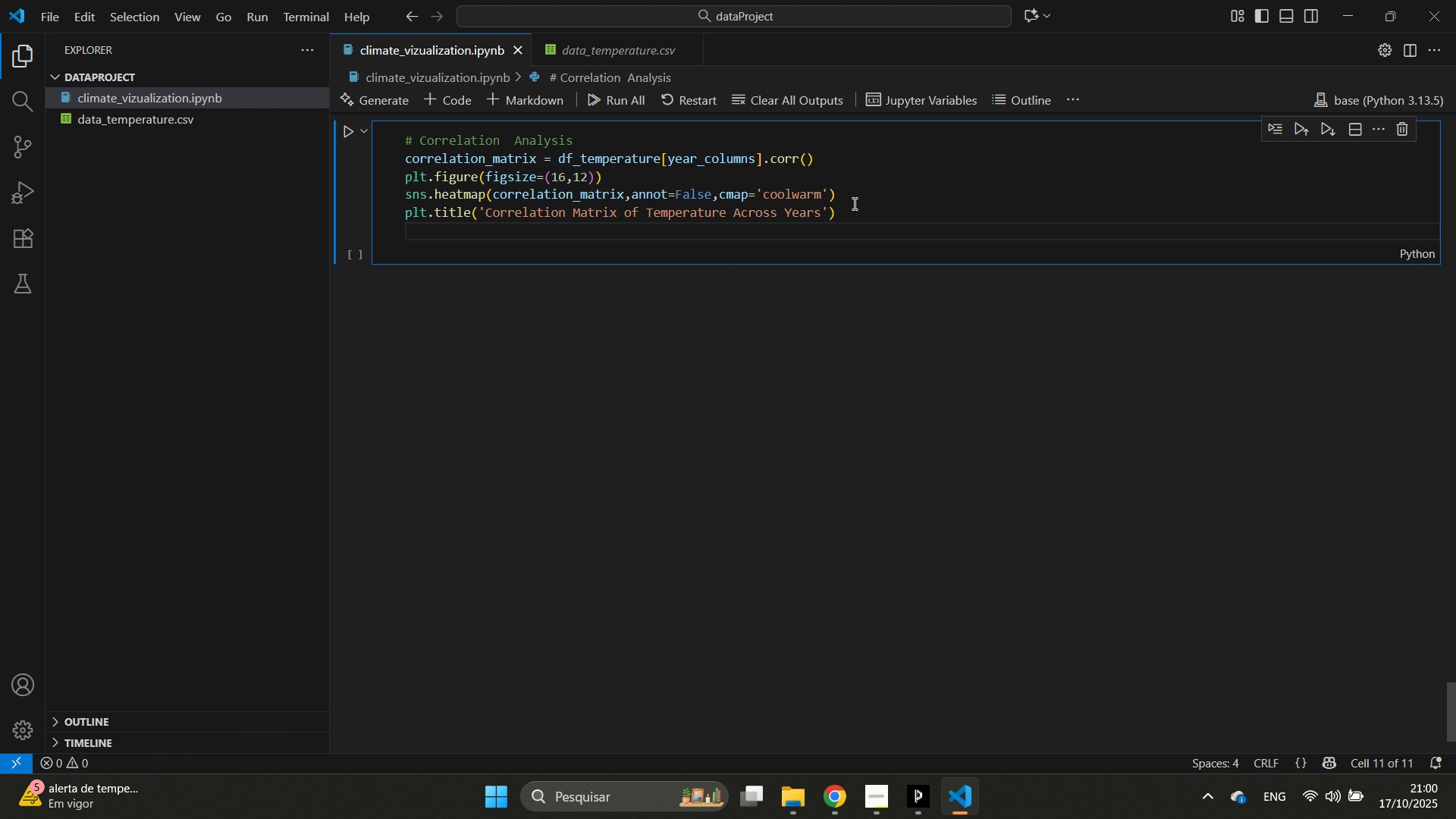 
type(plt.sjh)
key(Backspace)
key(Backspace)
type(how()
 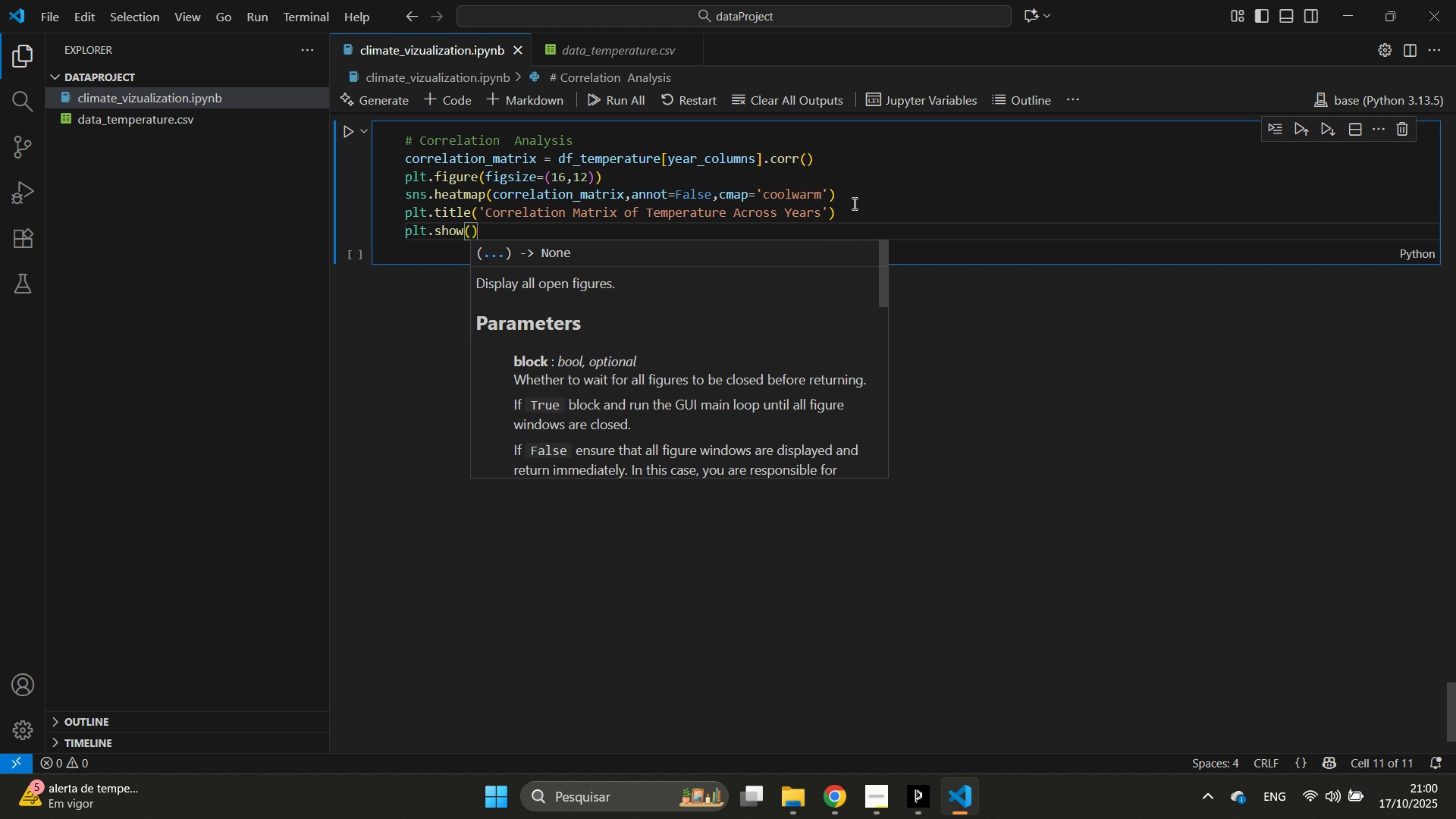 
key(Control+Enter)
 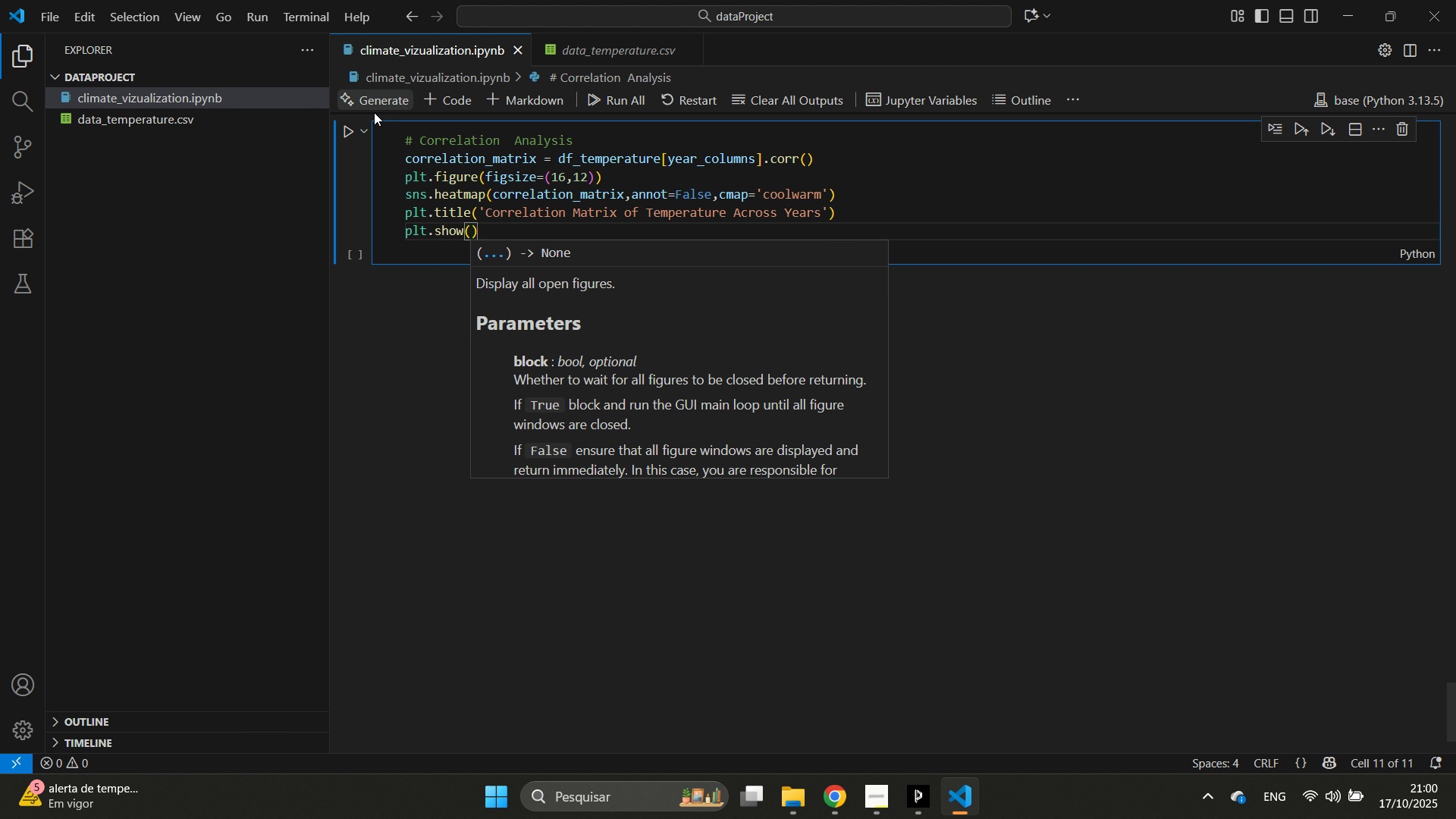 
left_click([356, 132])
 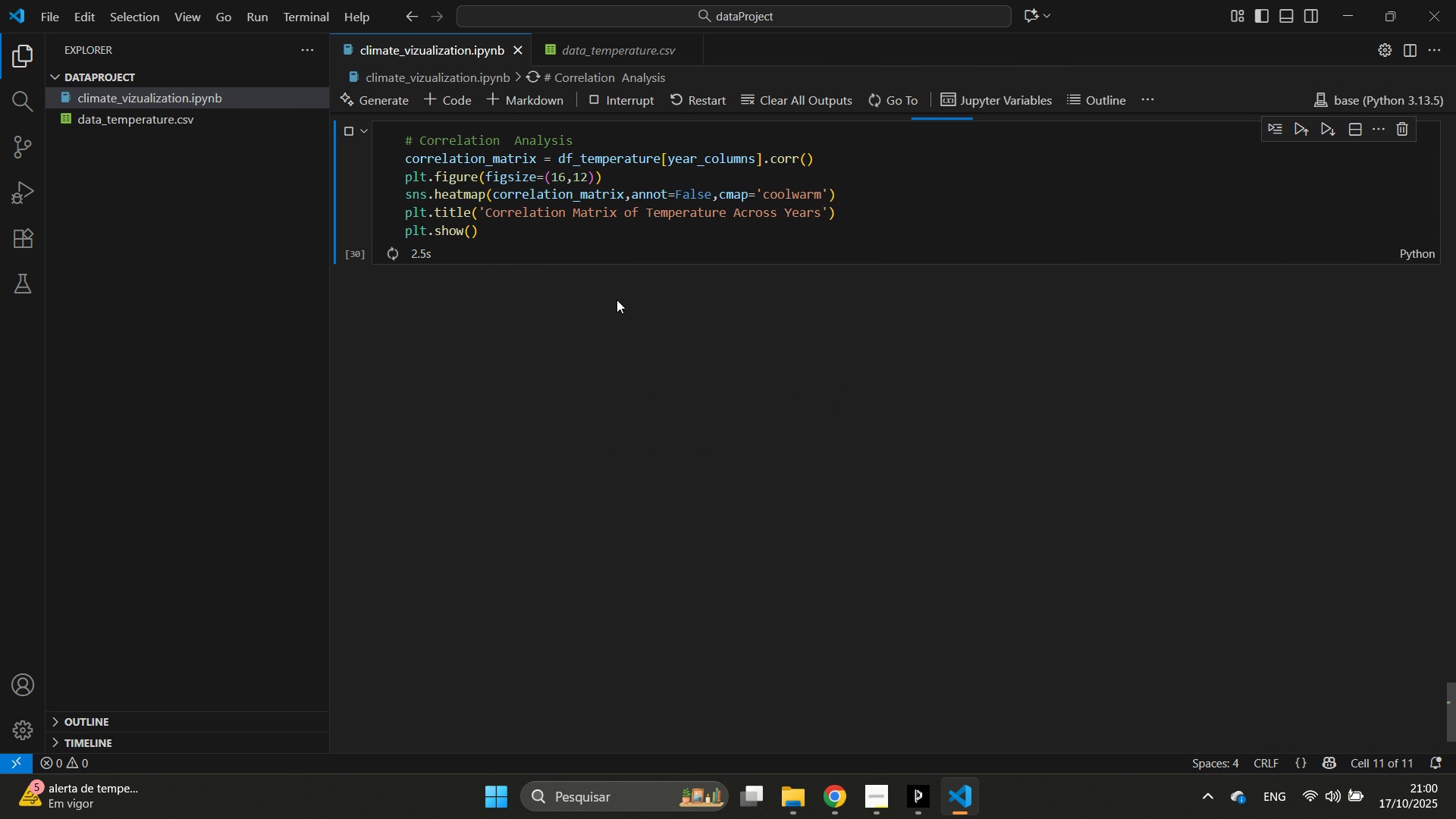 
scroll: coordinate [668, 275], scroll_direction: down, amount: 14.0
 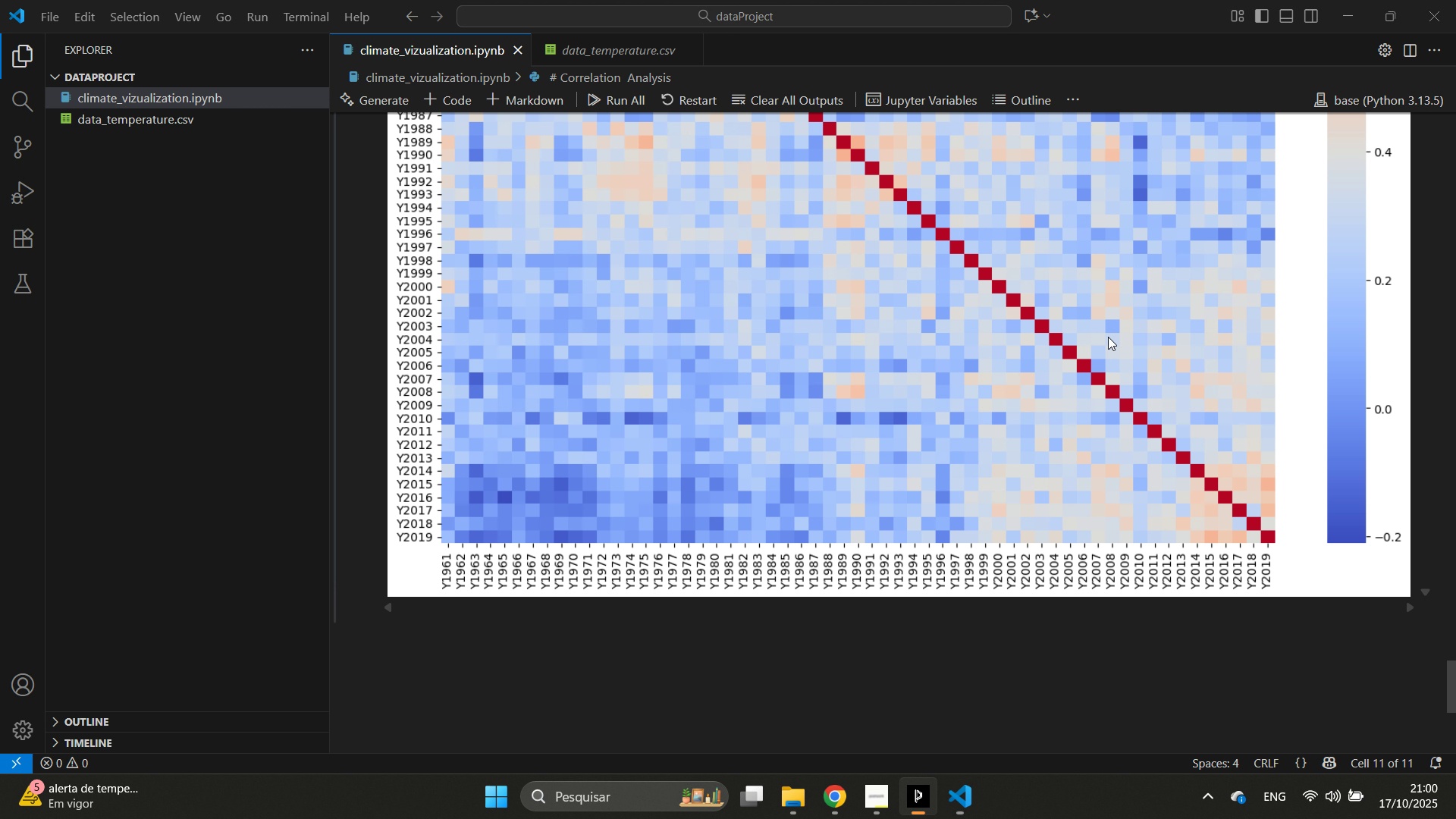 
left_click_drag(start_coordinate=[1111, 288], to_coordinate=[1105, 659])
 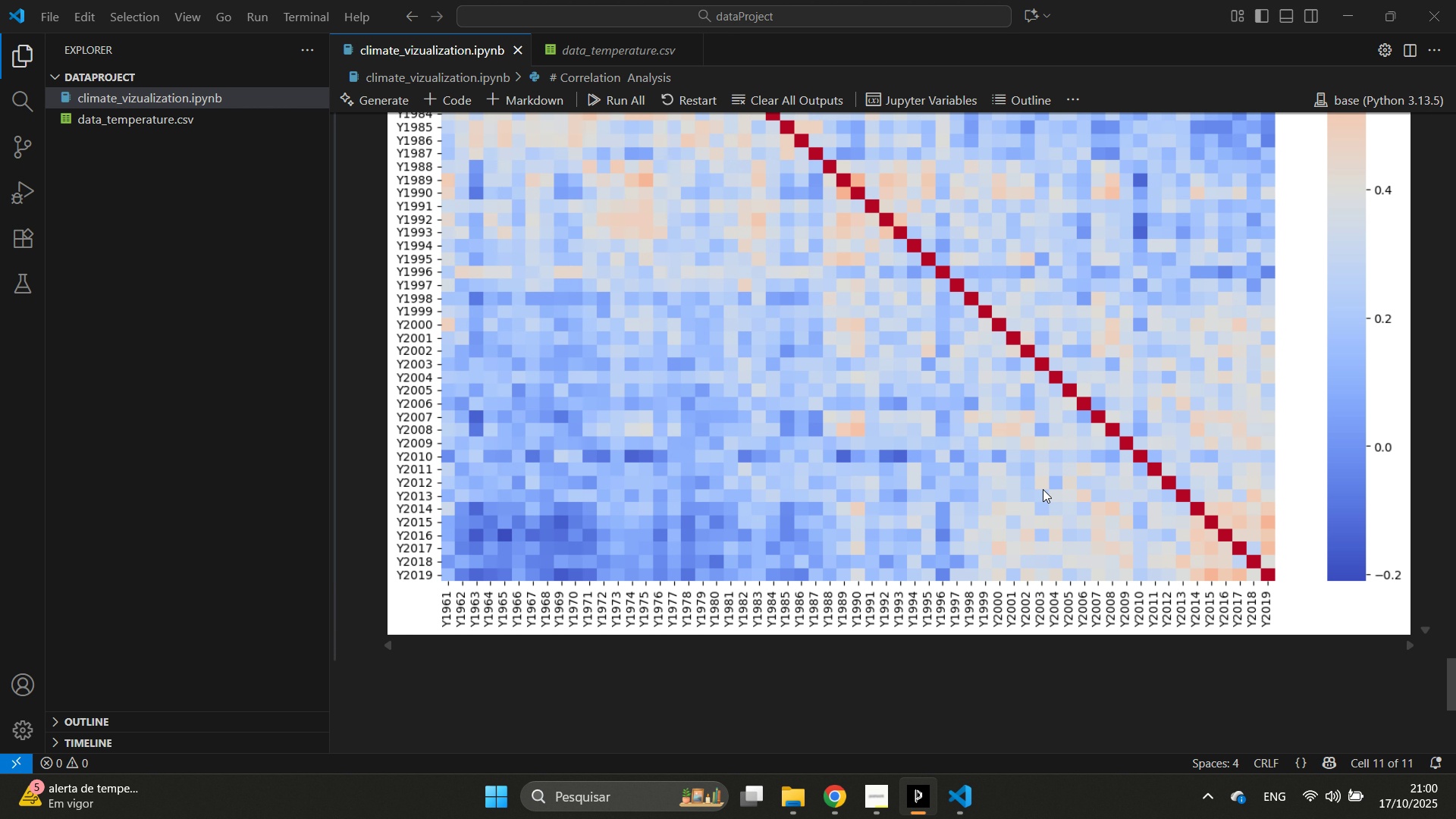 
scroll: coordinate [977, 502], scroll_direction: up, amount: 8.0
 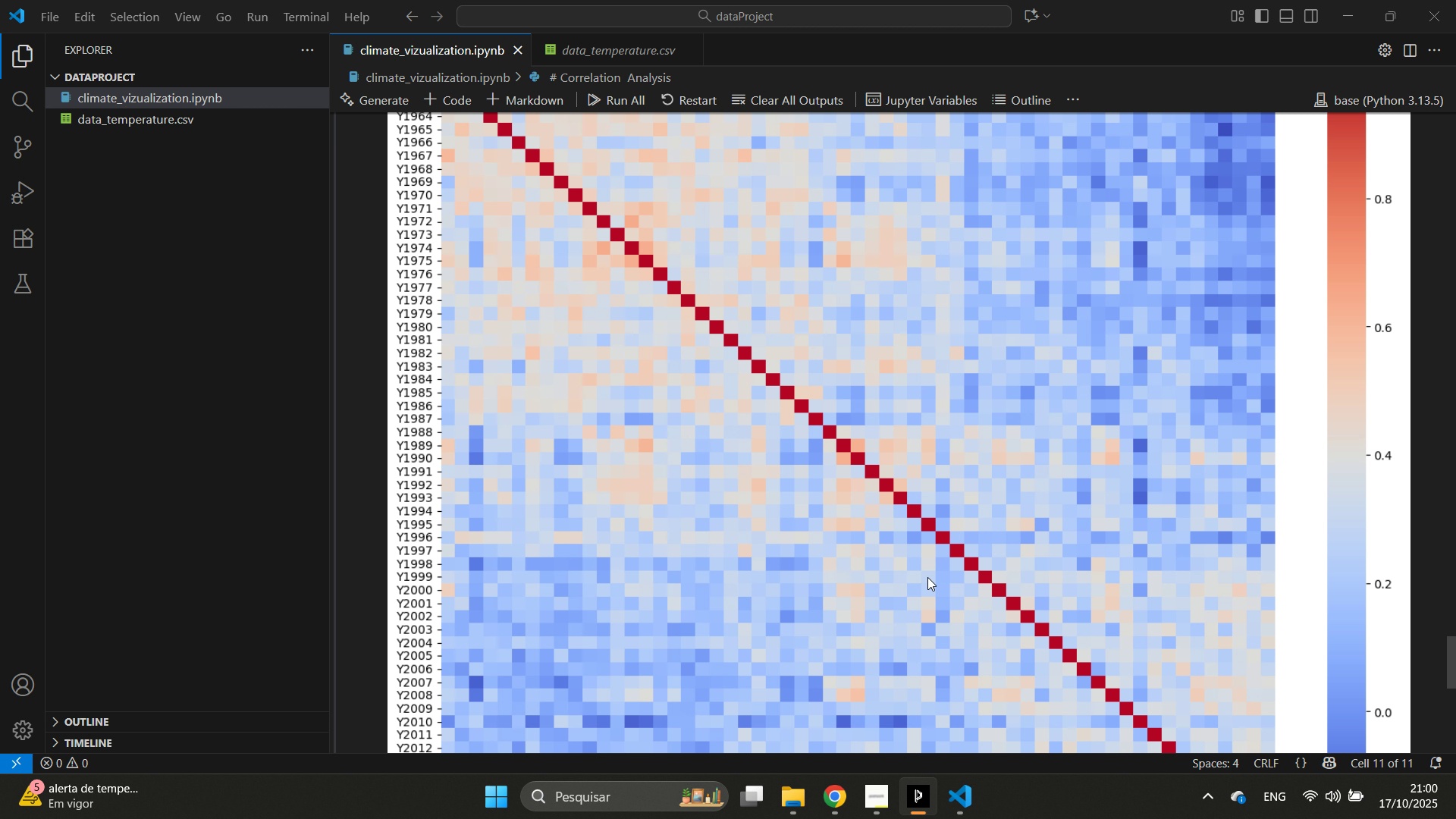 
wait(8.8)
 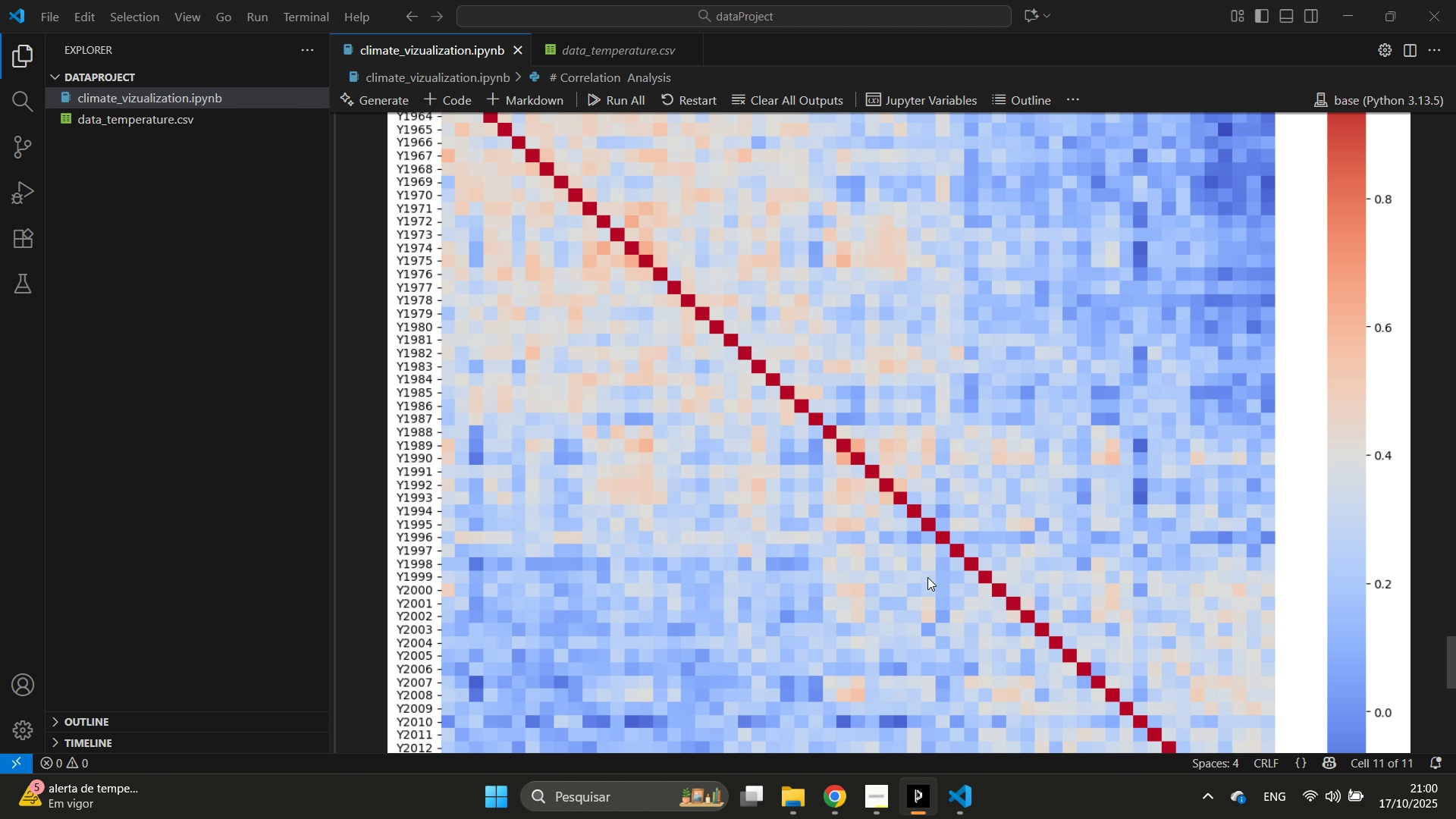 
scroll: coordinate [731, 388], scroll_direction: up, amount: 4.0
 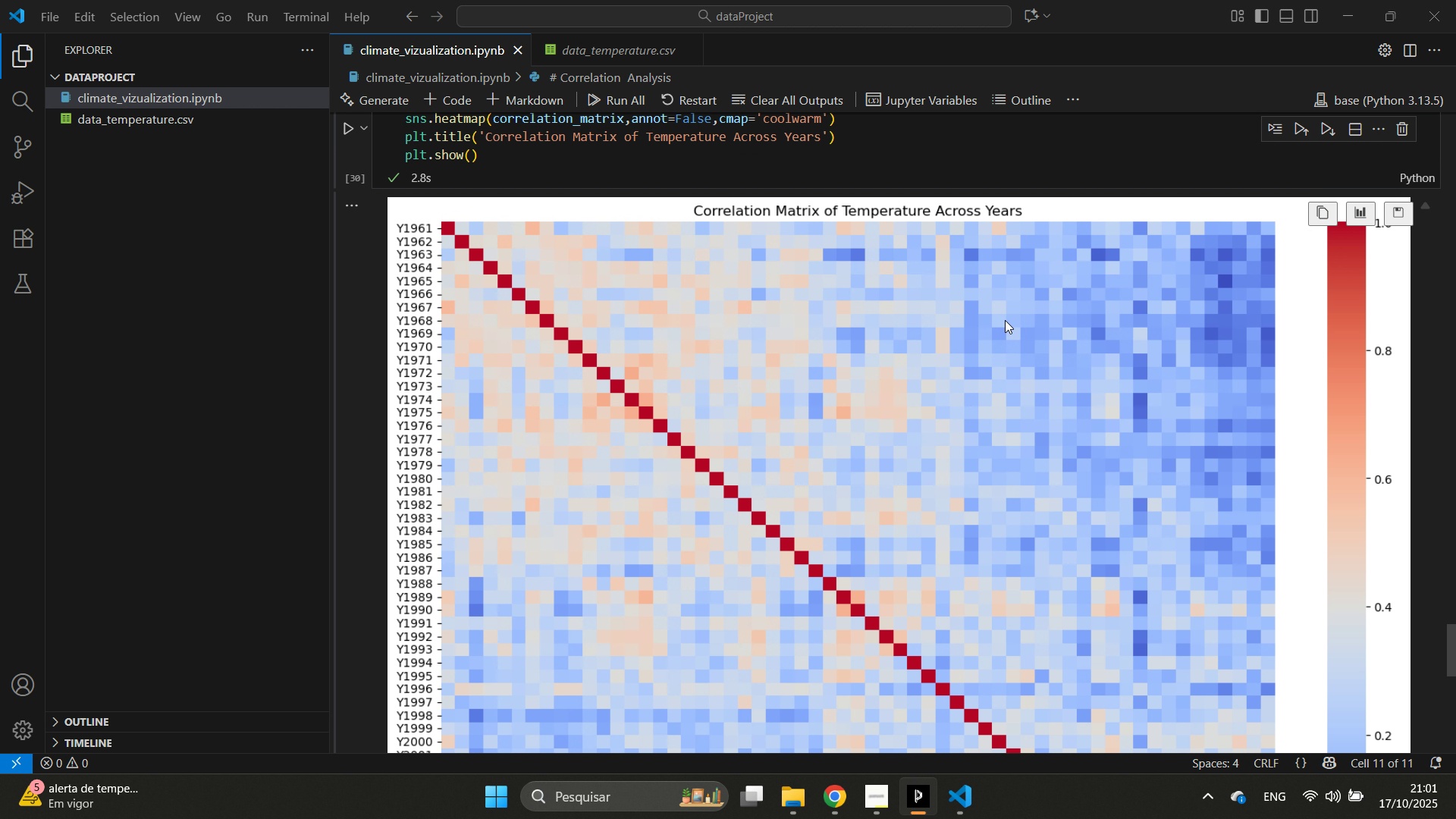 
scroll: coordinate [763, 411], scroll_direction: down, amount: 12.0
 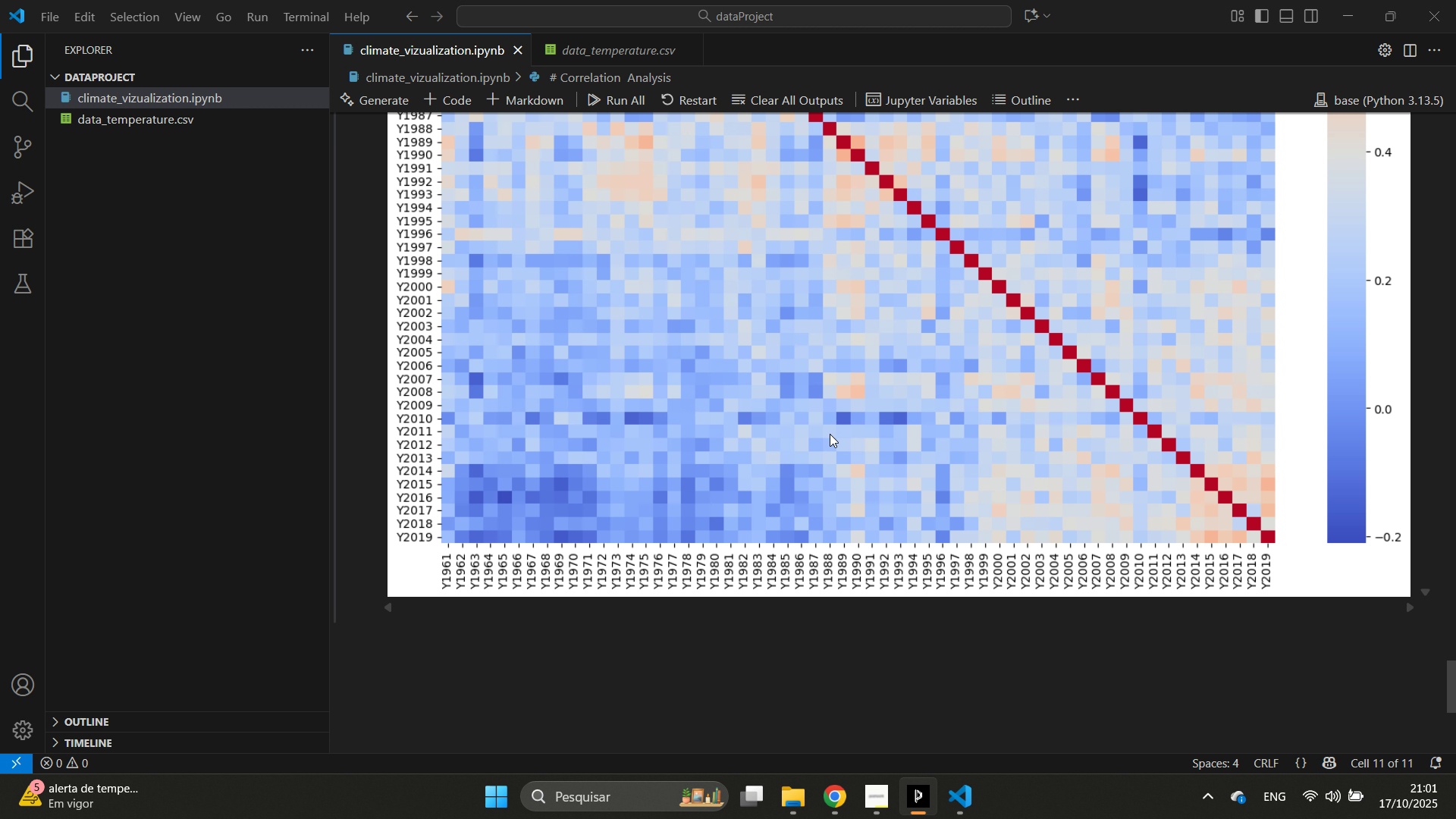 
scroll: coordinate [806, 464], scroll_direction: up, amount: 10.0
 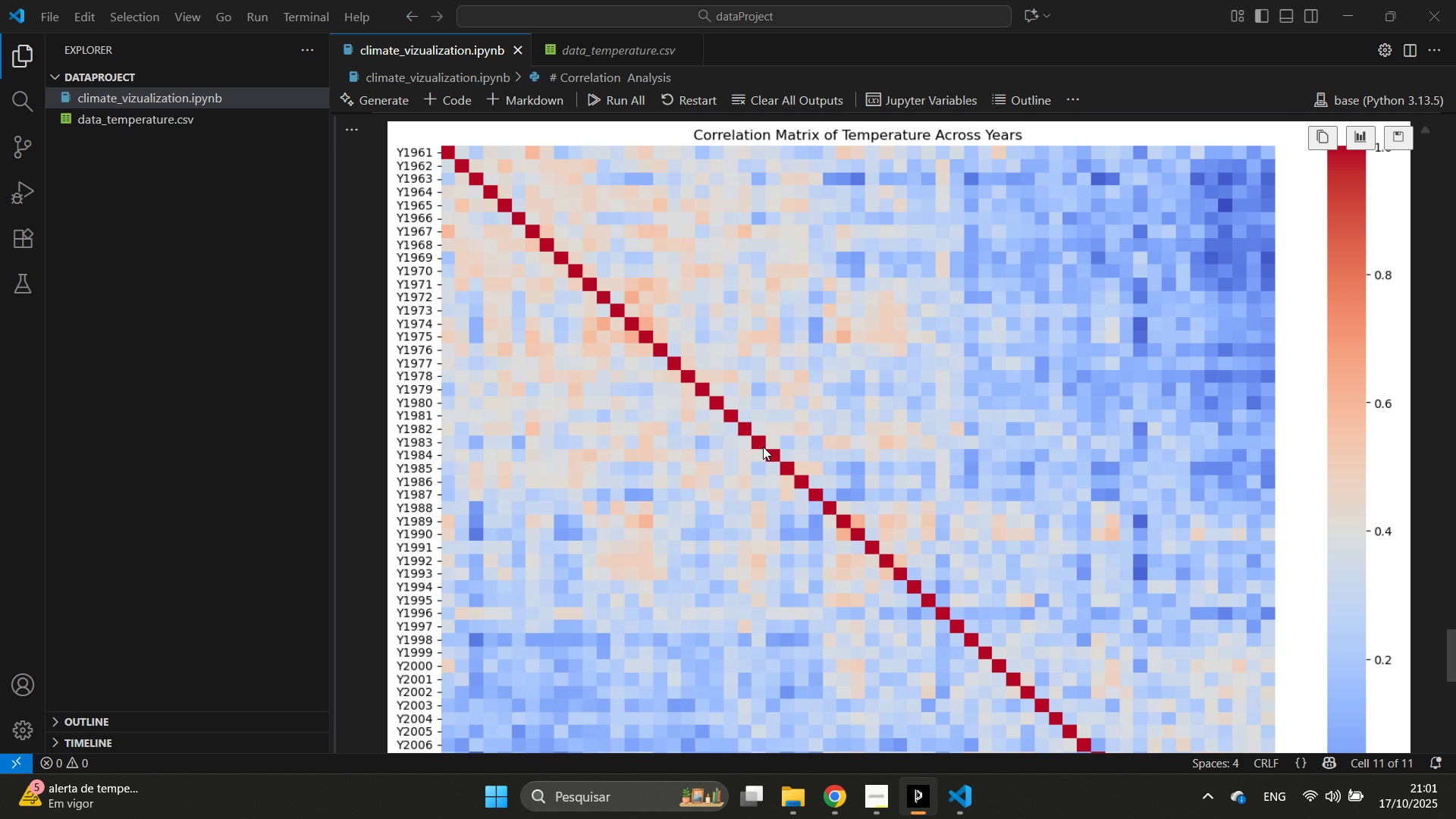 
wait(20.18)
 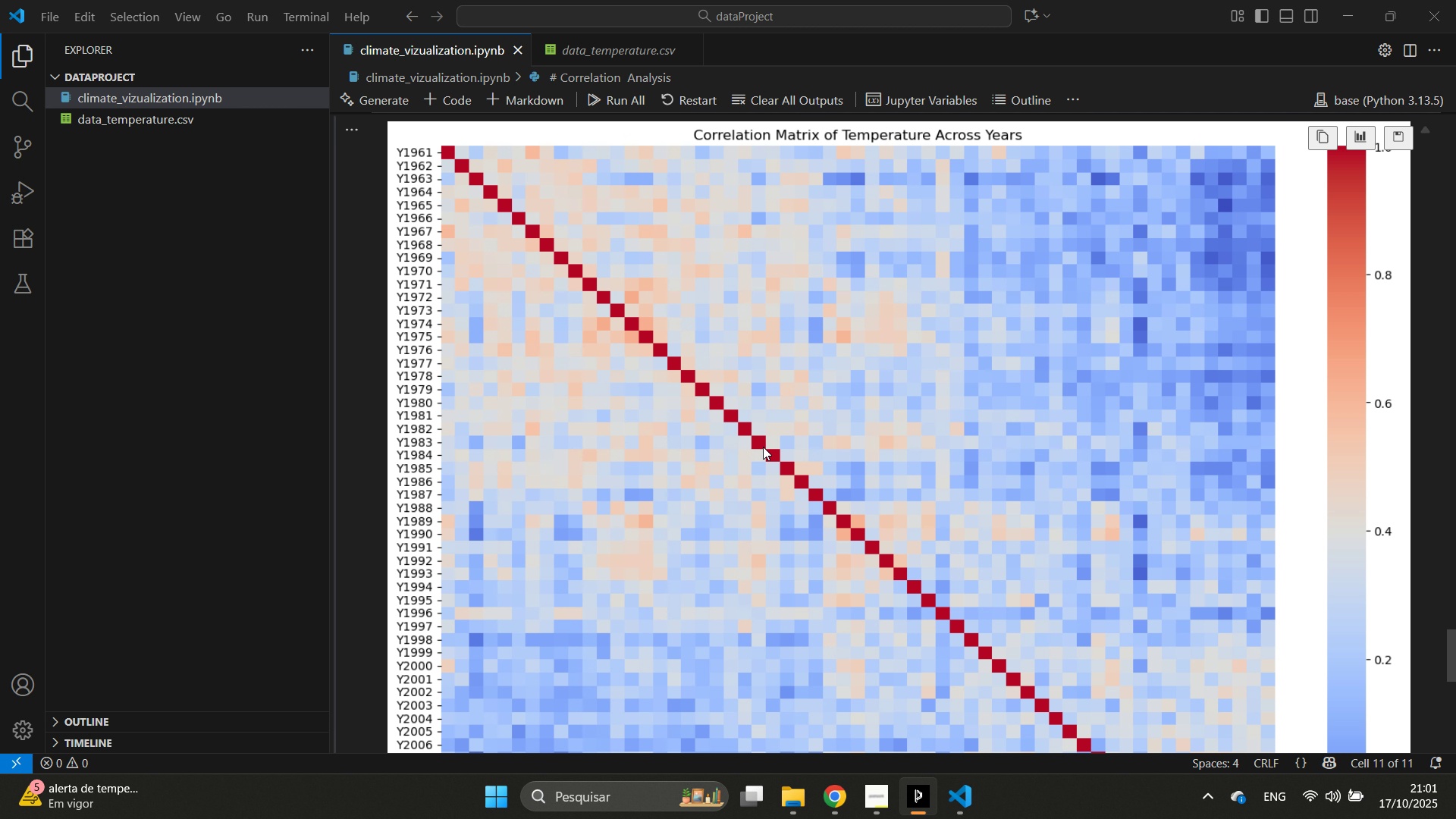 
scroll: coordinate [720, 431], scroll_direction: down, amount: 13.0
 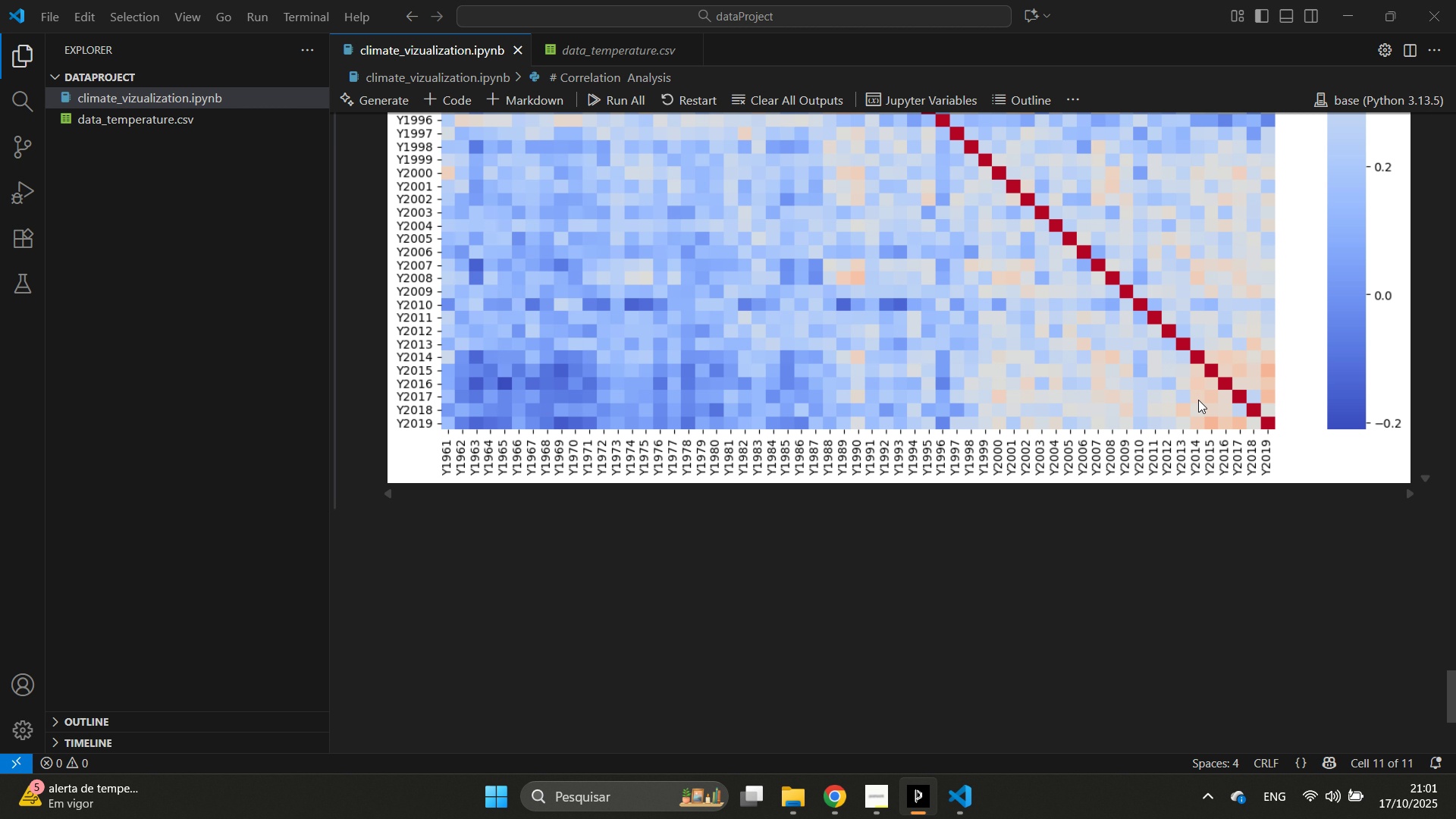 
wait(16.06)
 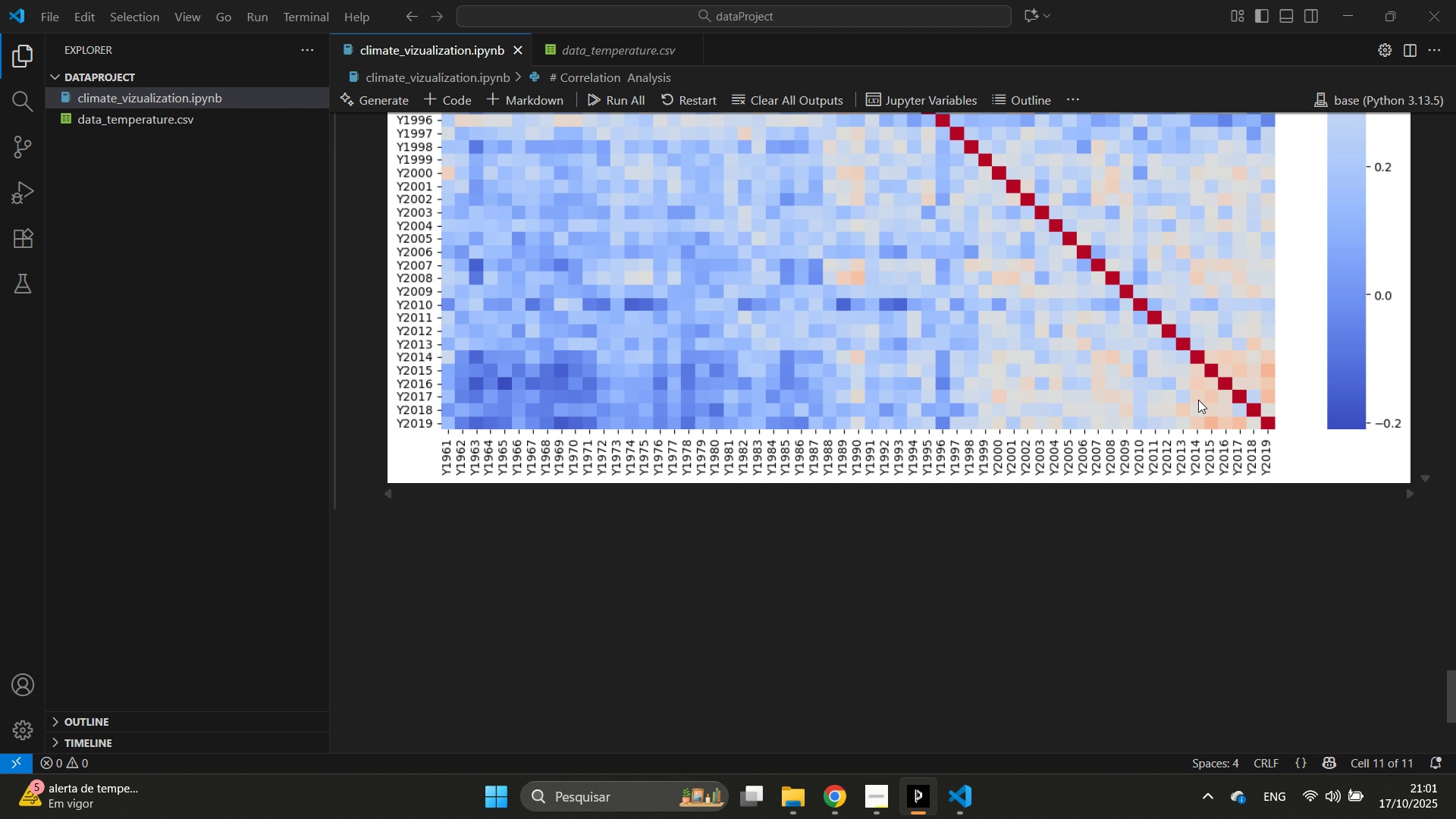 
left_click_drag(start_coordinate=[1015, 670], to_coordinate=[962, 315])
 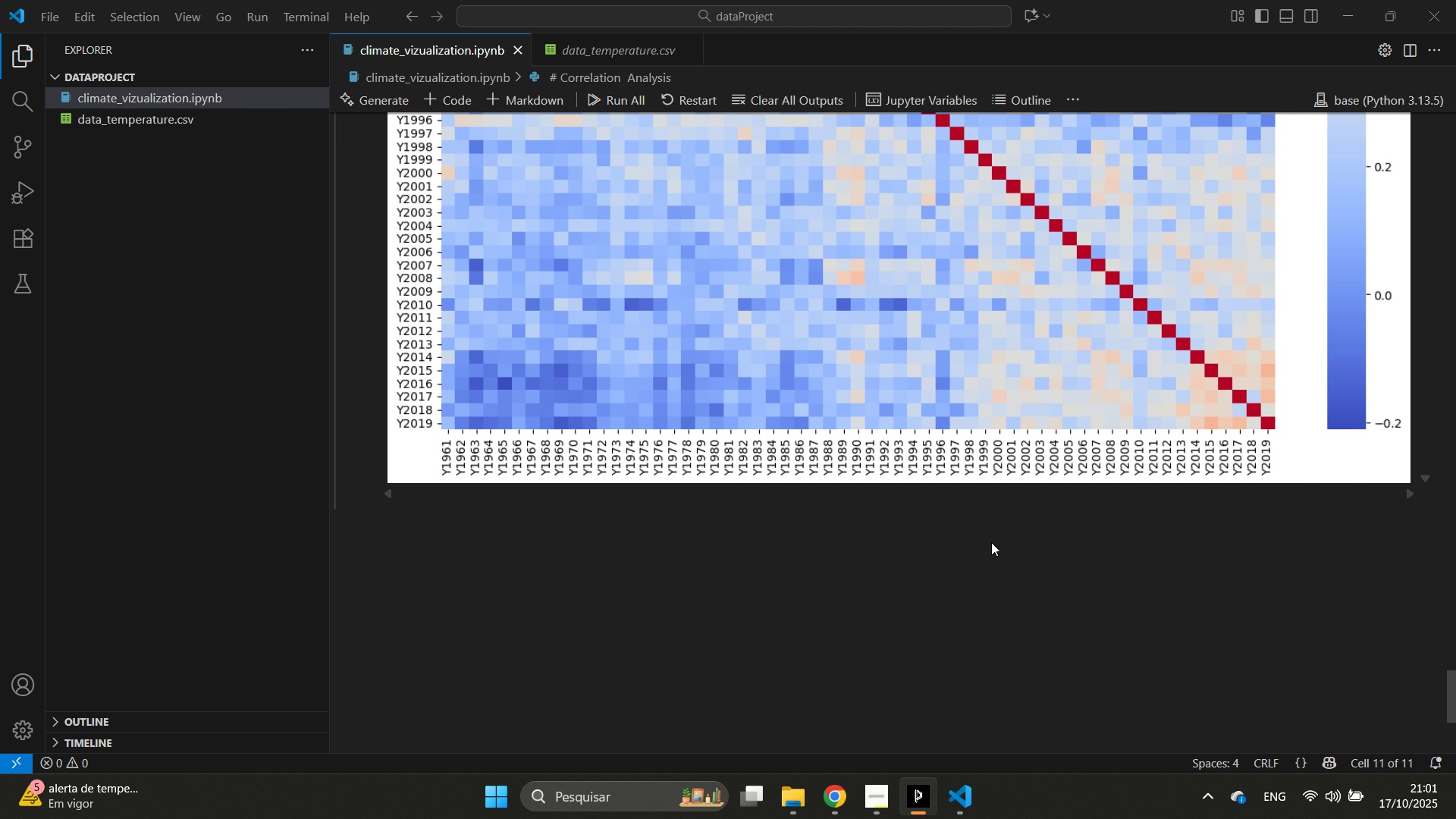 
scroll: coordinate [922, 530], scroll_direction: down, amount: 4.0
 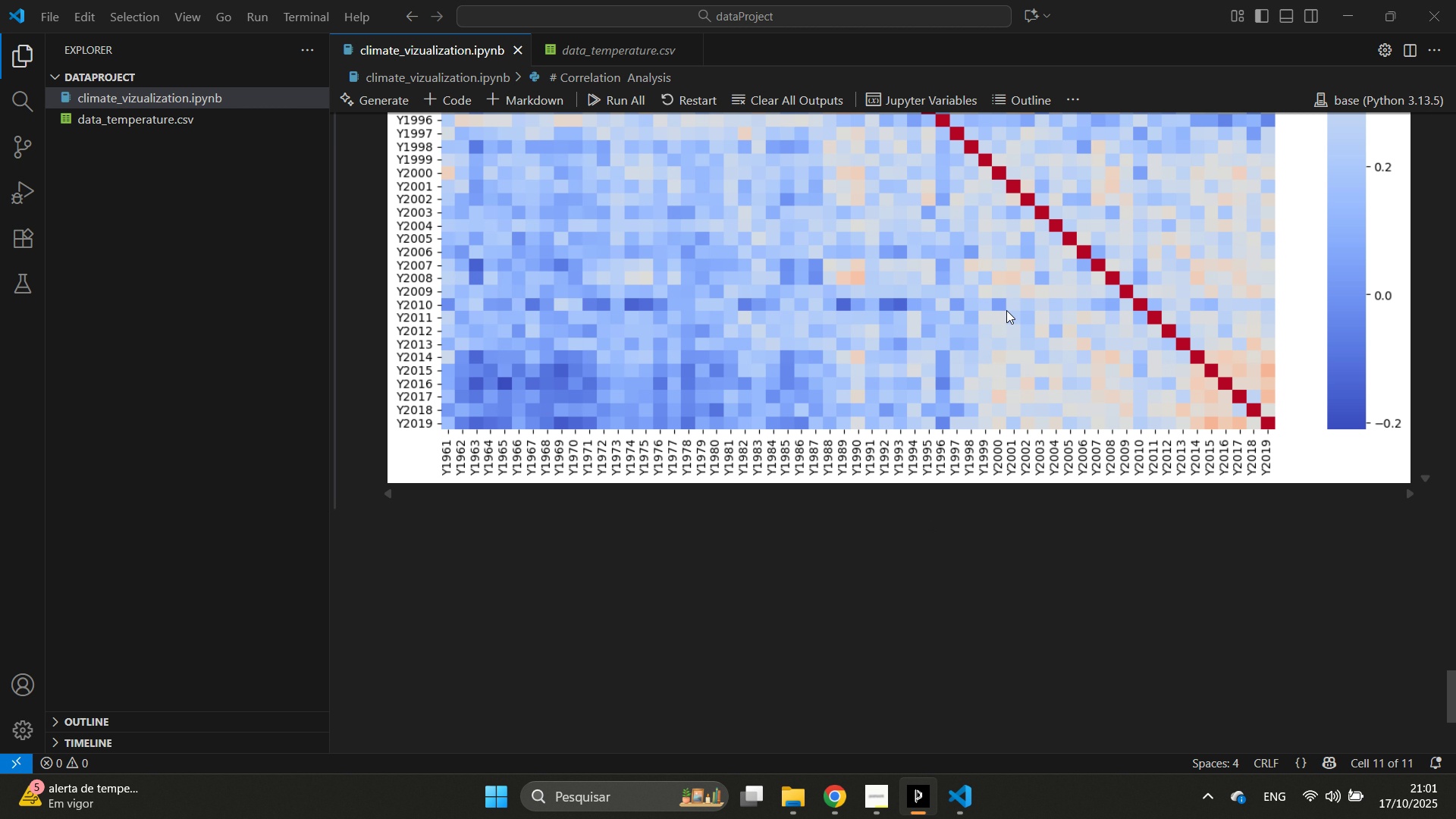 
left_click_drag(start_coordinate=[1006, 310], to_coordinate=[274, 174])
 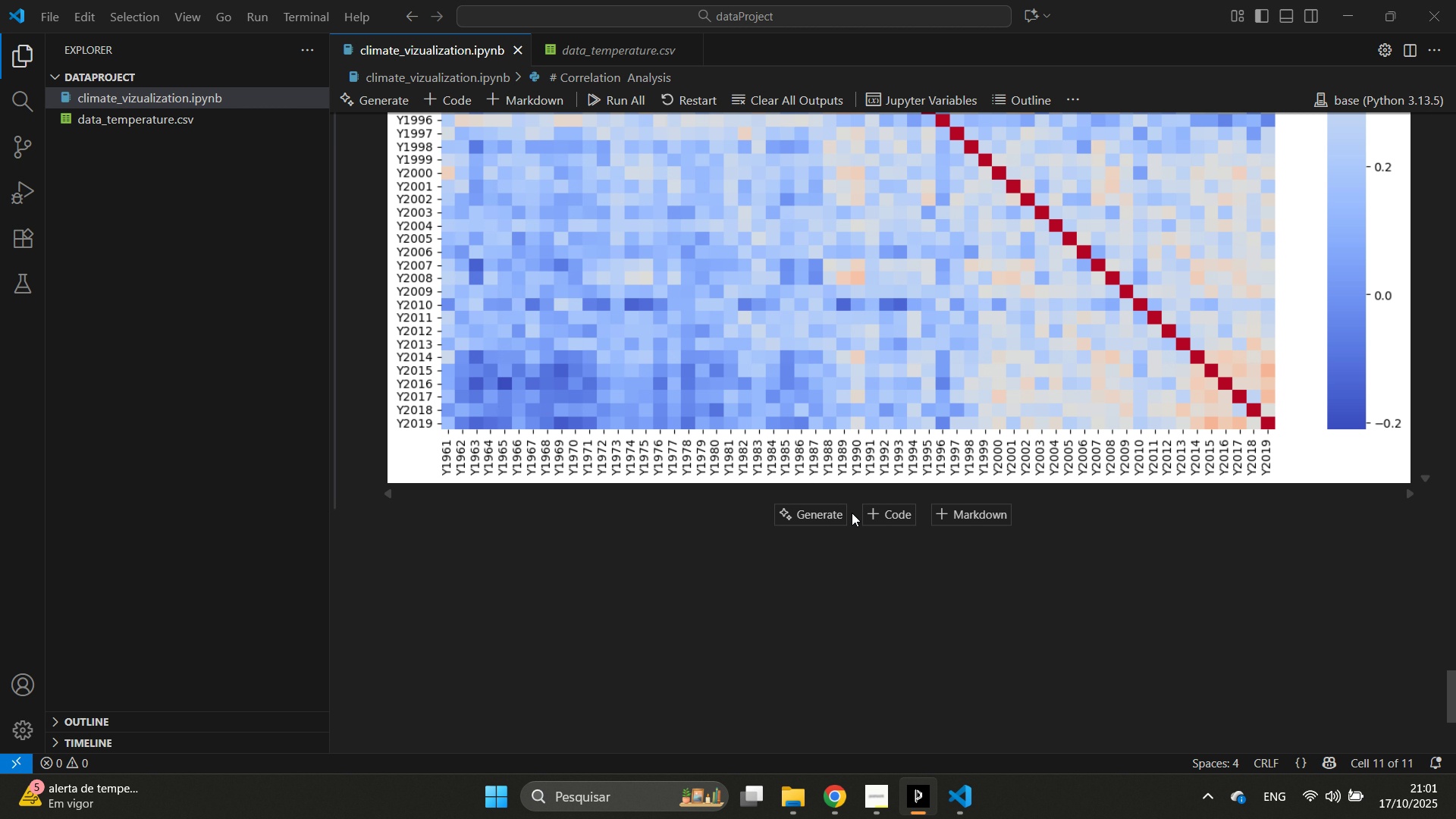 
left_click([875, 510])
 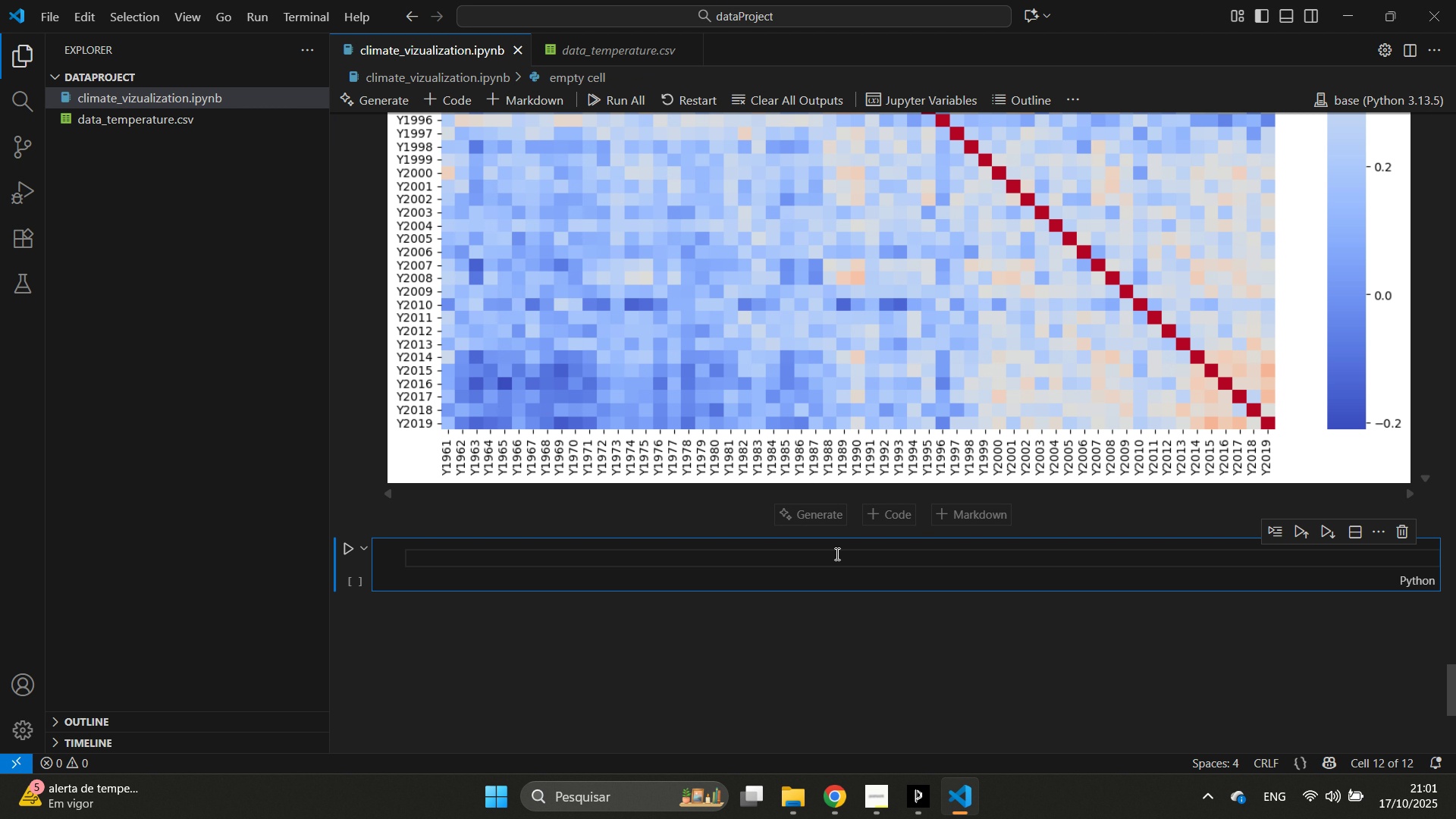 
left_click([836, 554])
 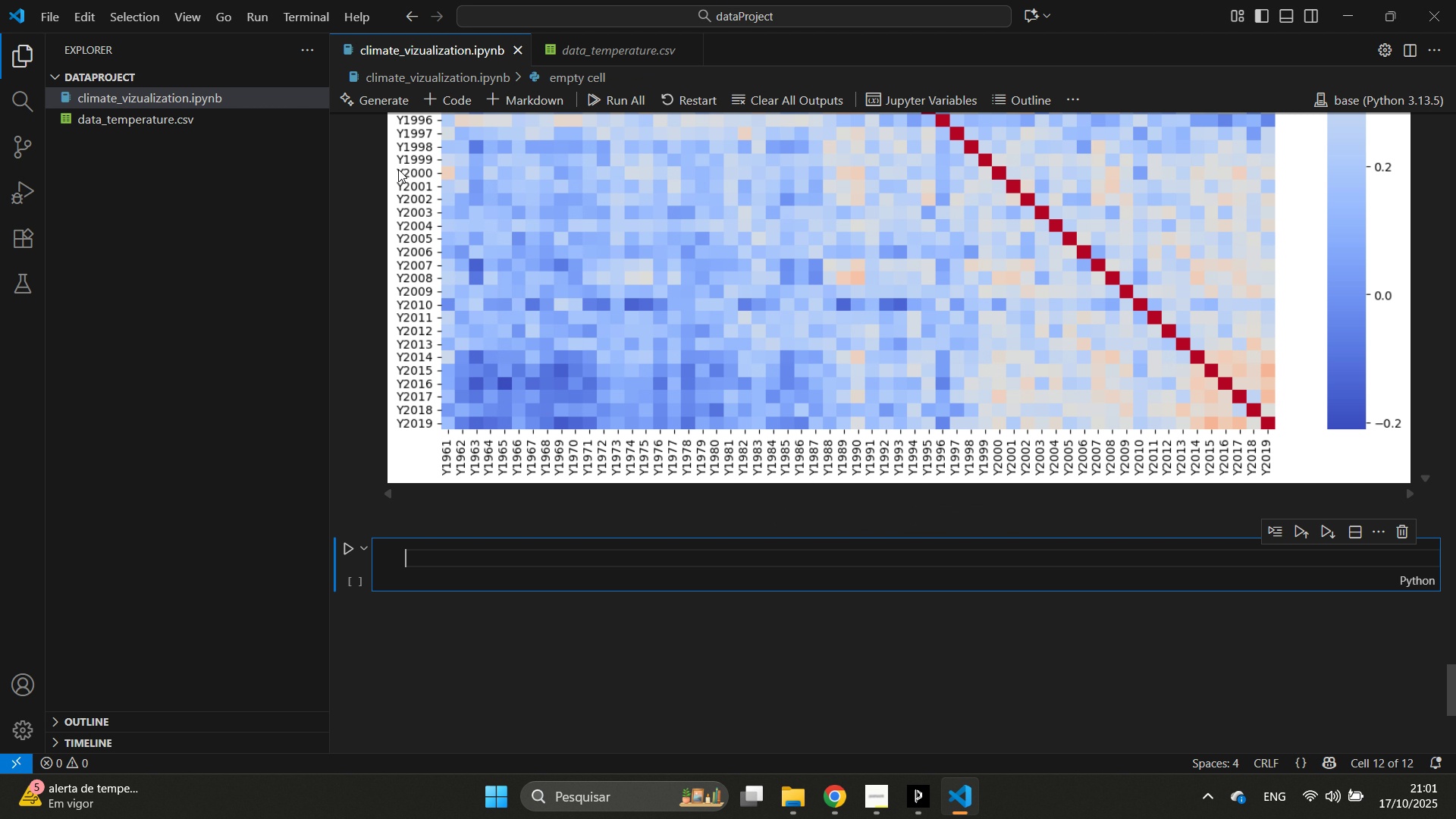 
left_click_drag(start_coordinate=[387, 184], to_coordinate=[427, 8])
 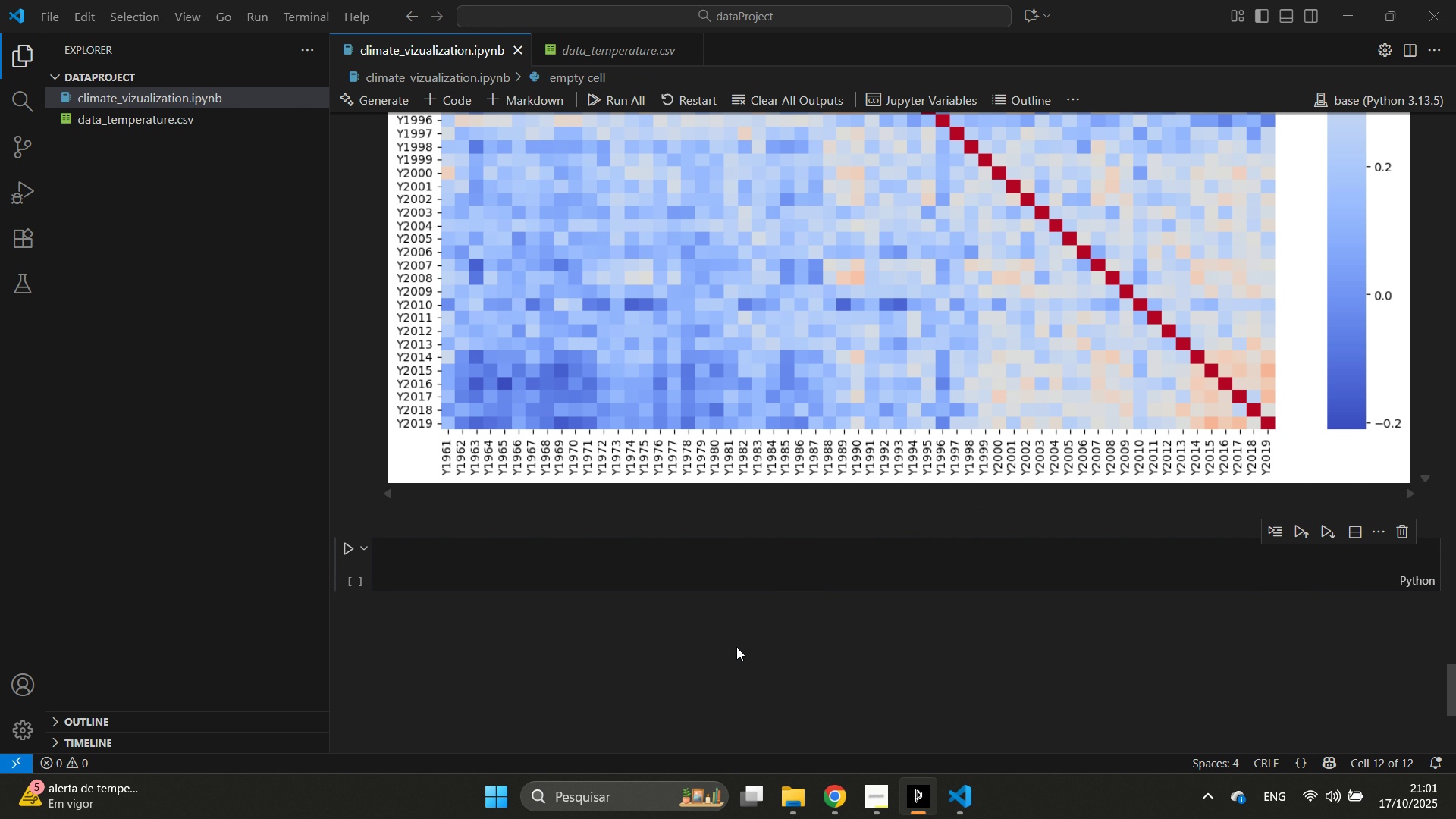 
left_click_drag(start_coordinate=[736, 647], to_coordinate=[687, 435])
 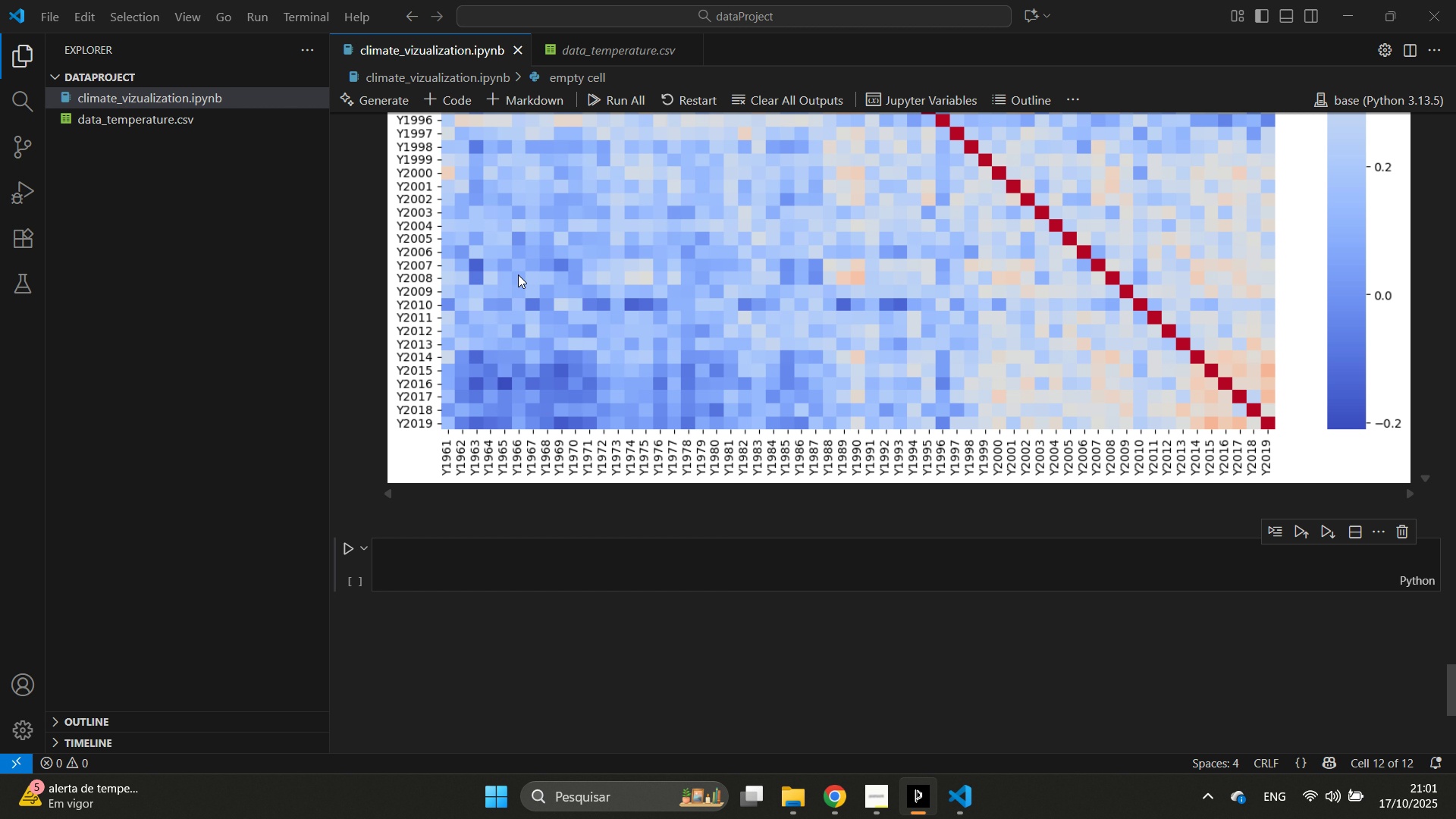 
scroll: coordinate [536, 275], scroll_direction: down, amount: 2.0
 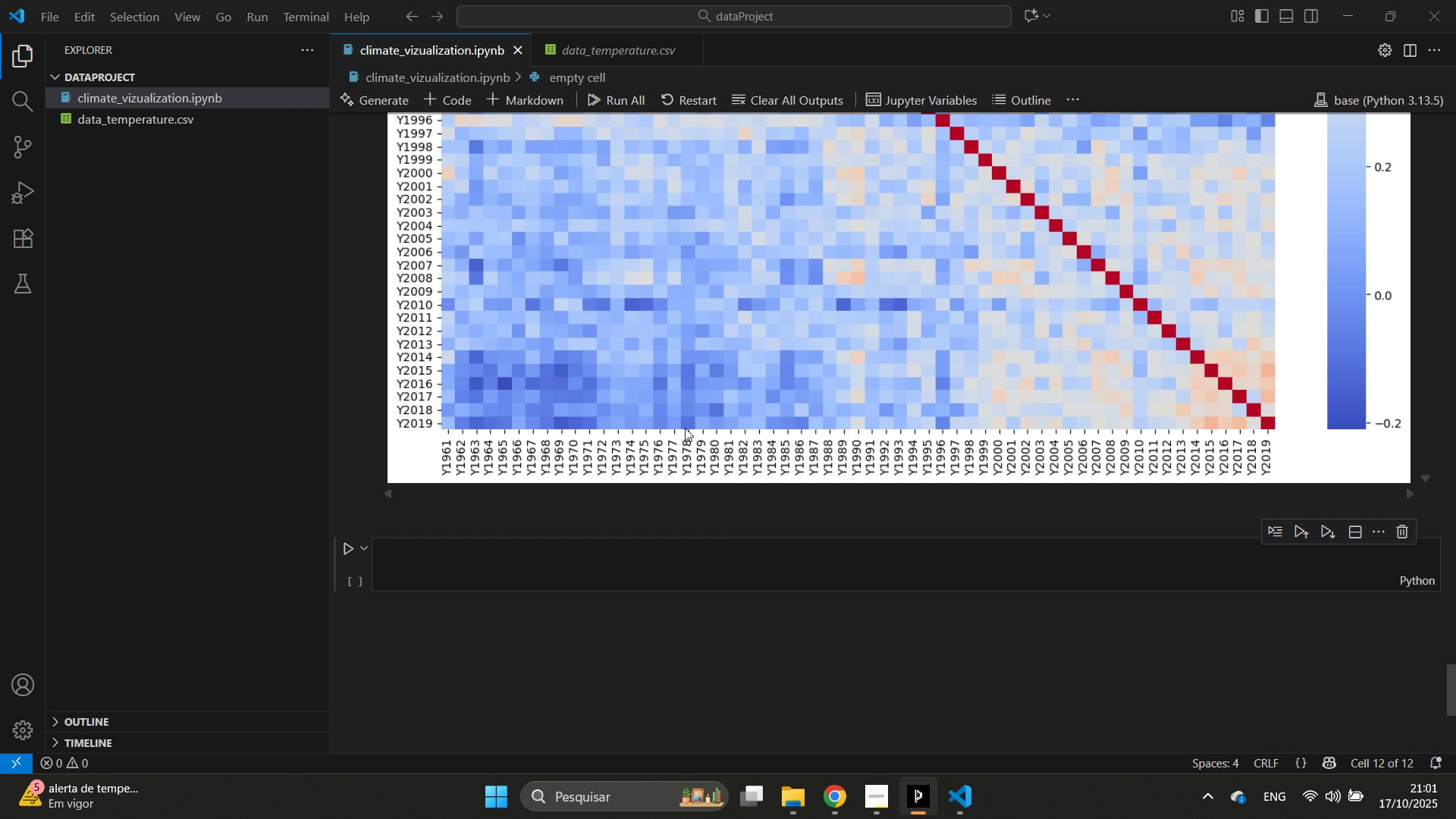 
left_click_drag(start_coordinate=[683, 438], to_coordinate=[807, 417])
 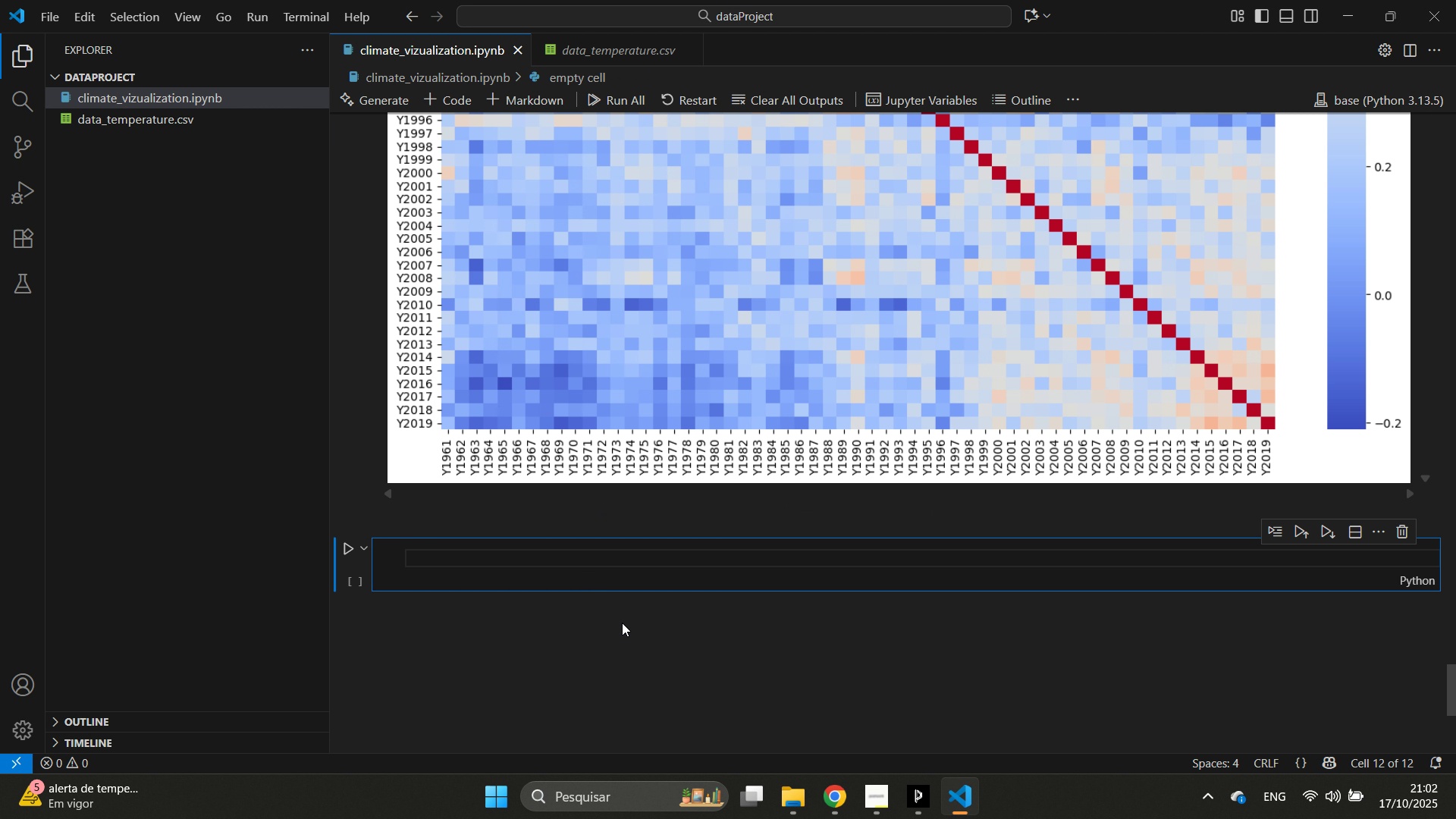 
type(averat)
key(Backspace)
type(ge))
key(Backspace)
type(_a)
key(Backspace)
type(temp_acroos)
key(Backspace)
key(Backspace)
type(ss_all_rows_per_year =  df)
 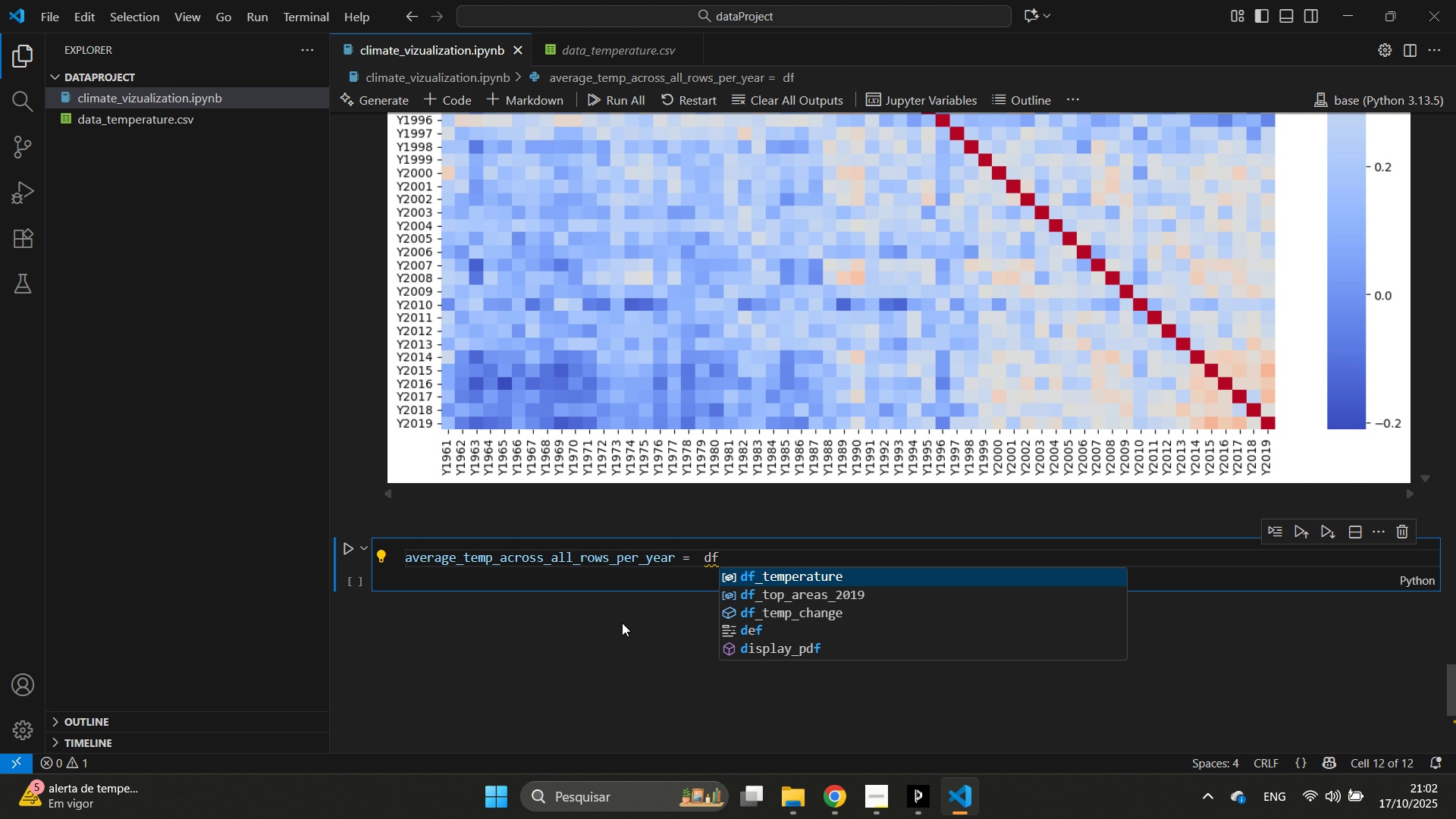 
key(Enter)
 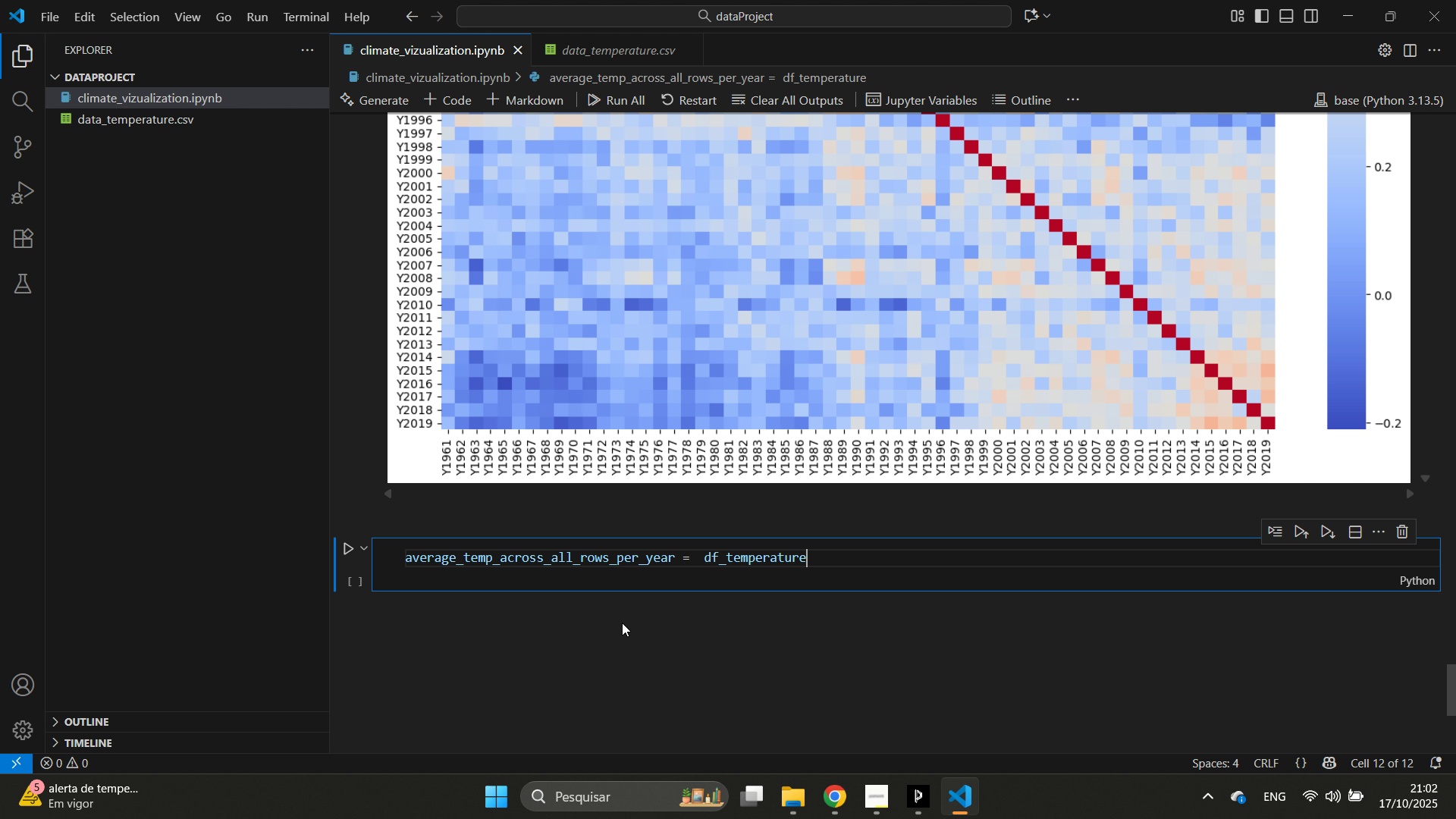 
type([year)
 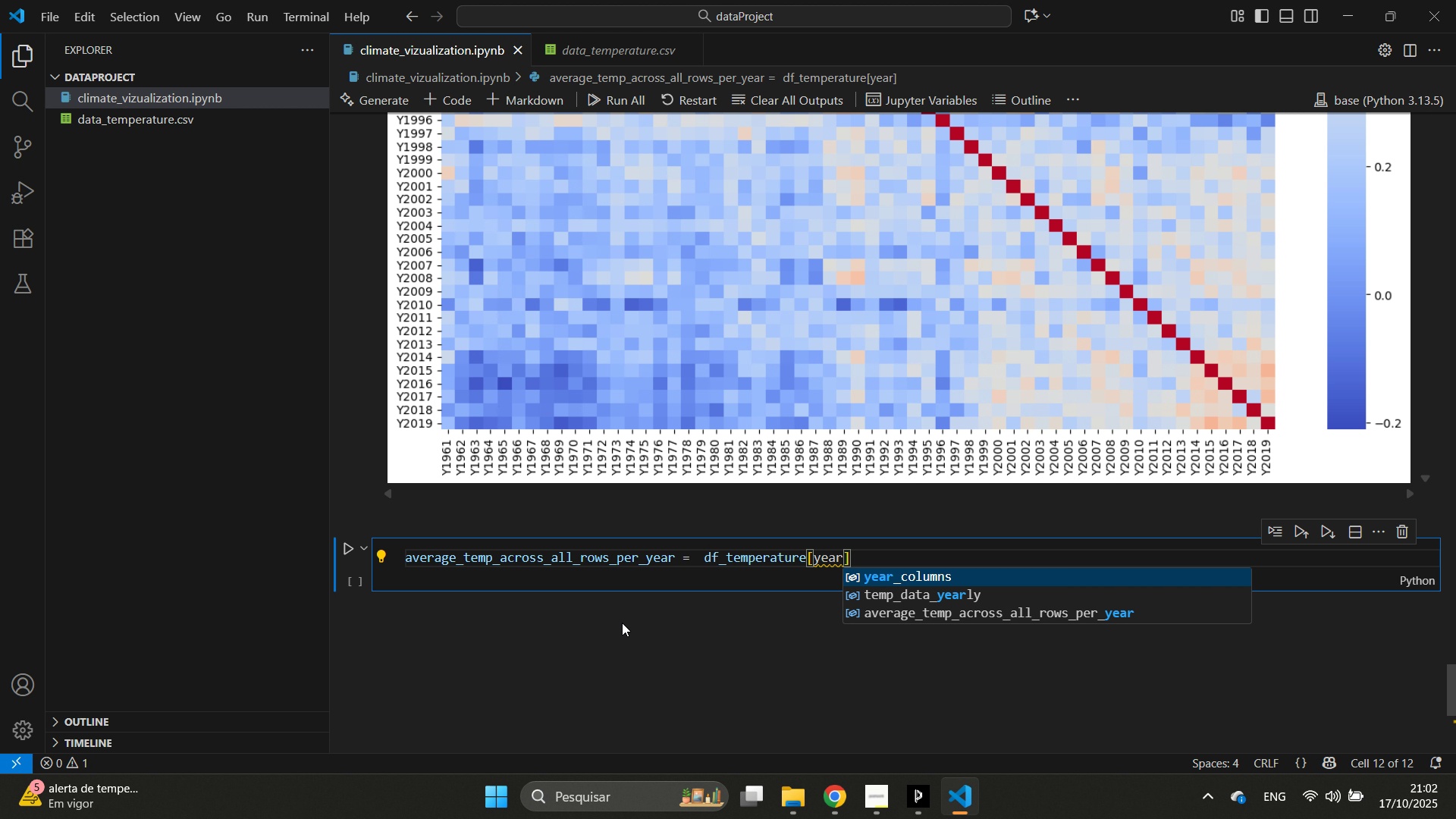 
key(Enter)
 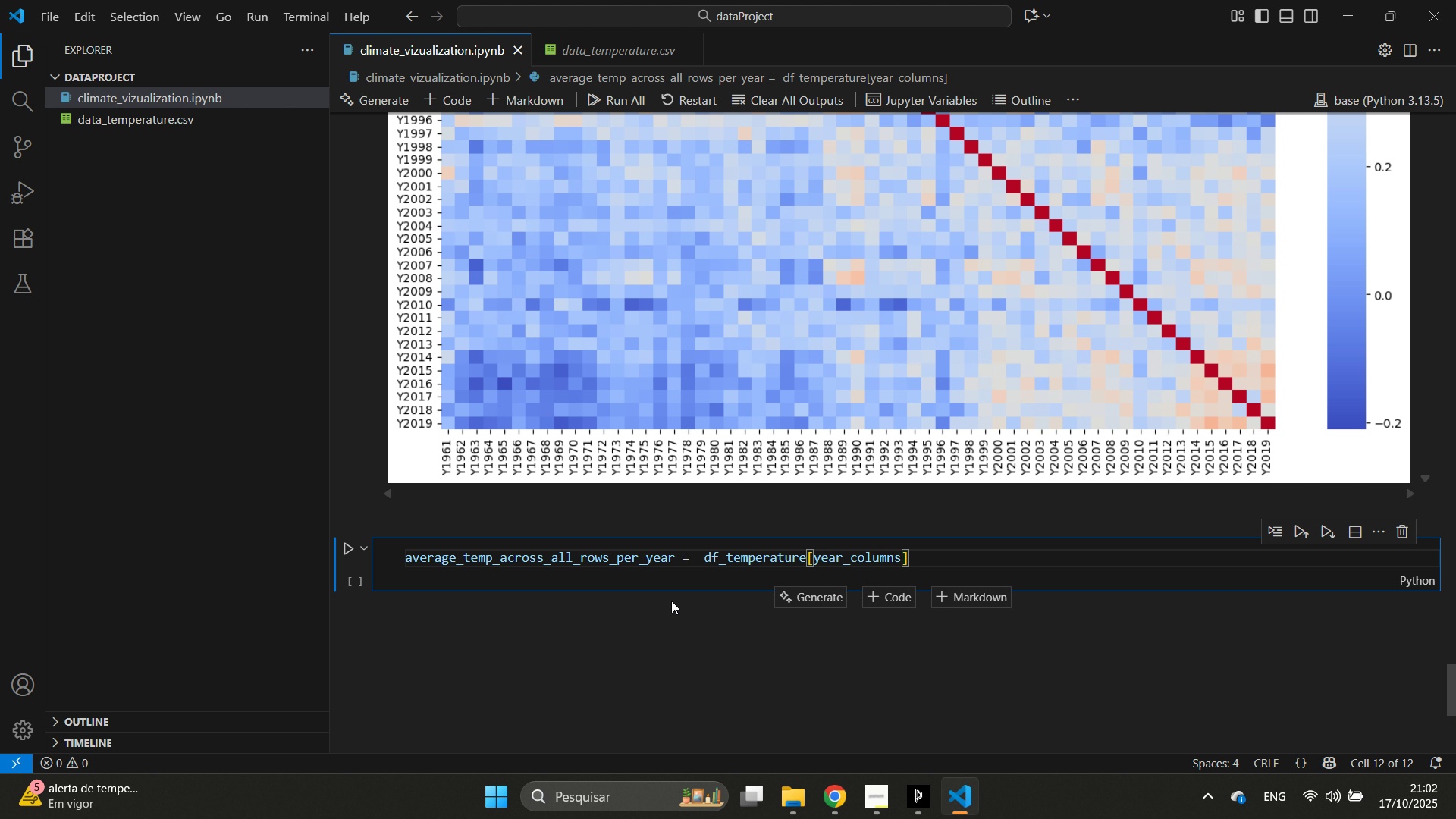 
key(ArrowRight)
 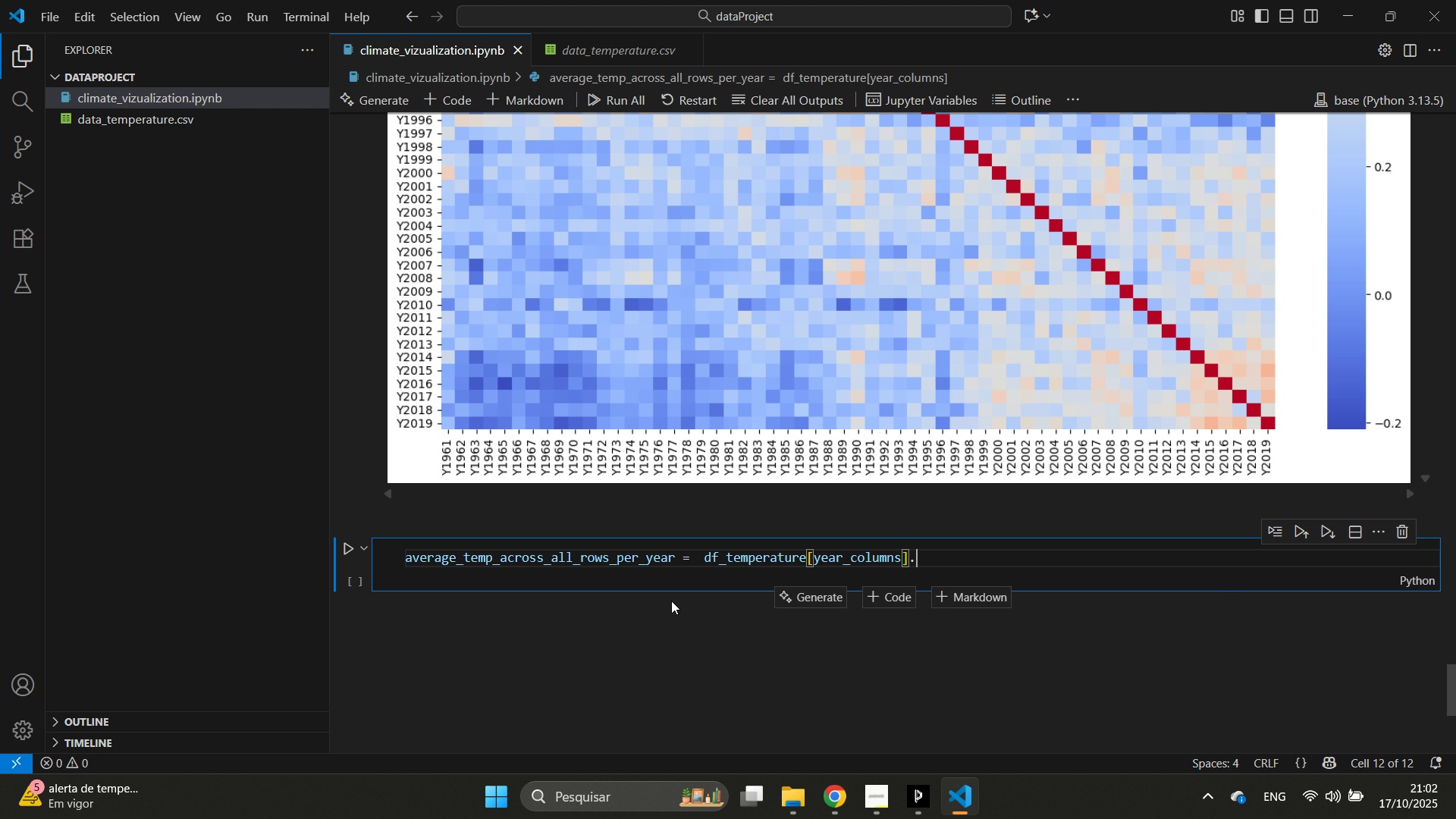 
type(.mean))
key(Backspace)
type((as)
key(Backspace)
type(is=0)
 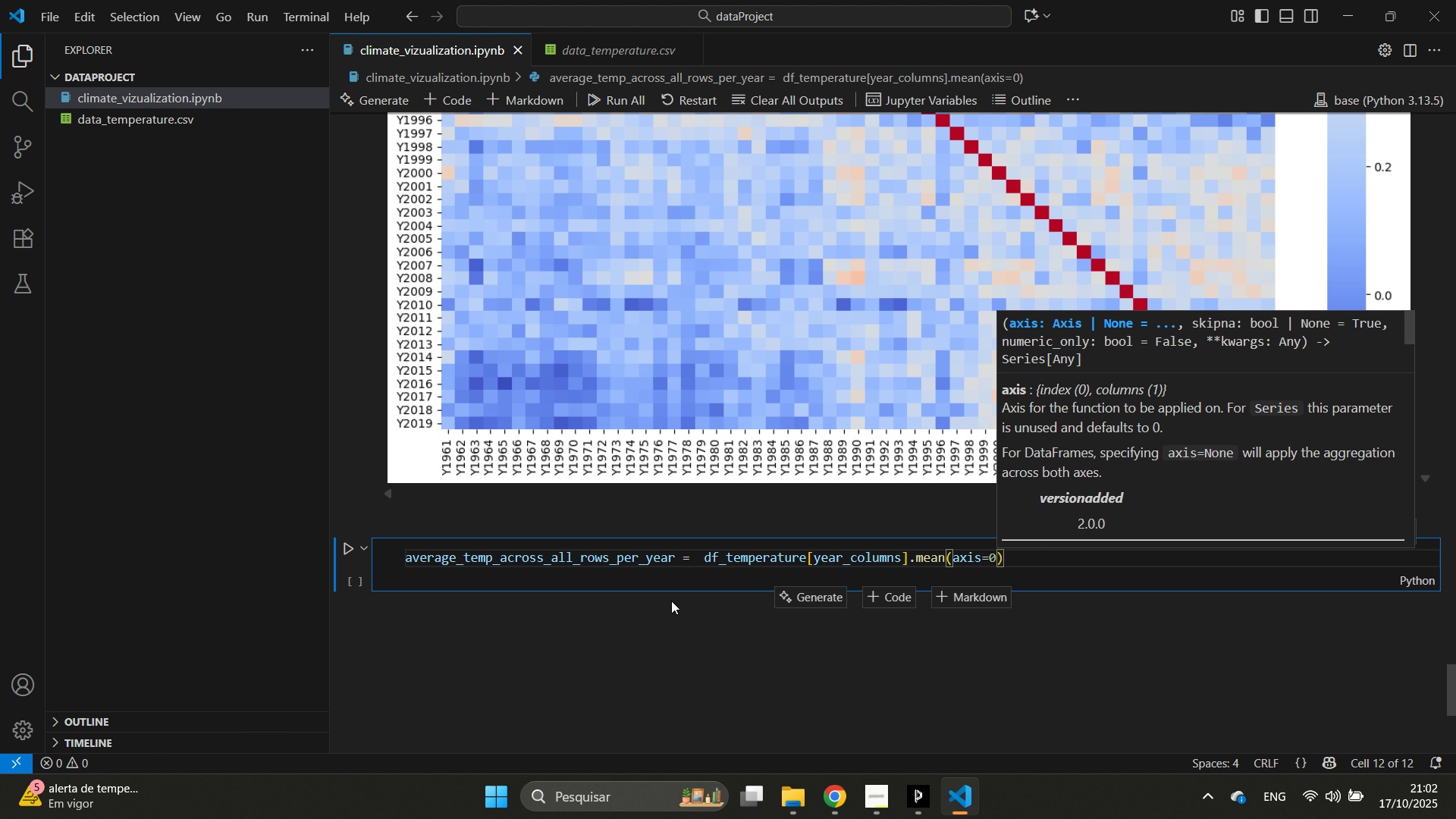 
 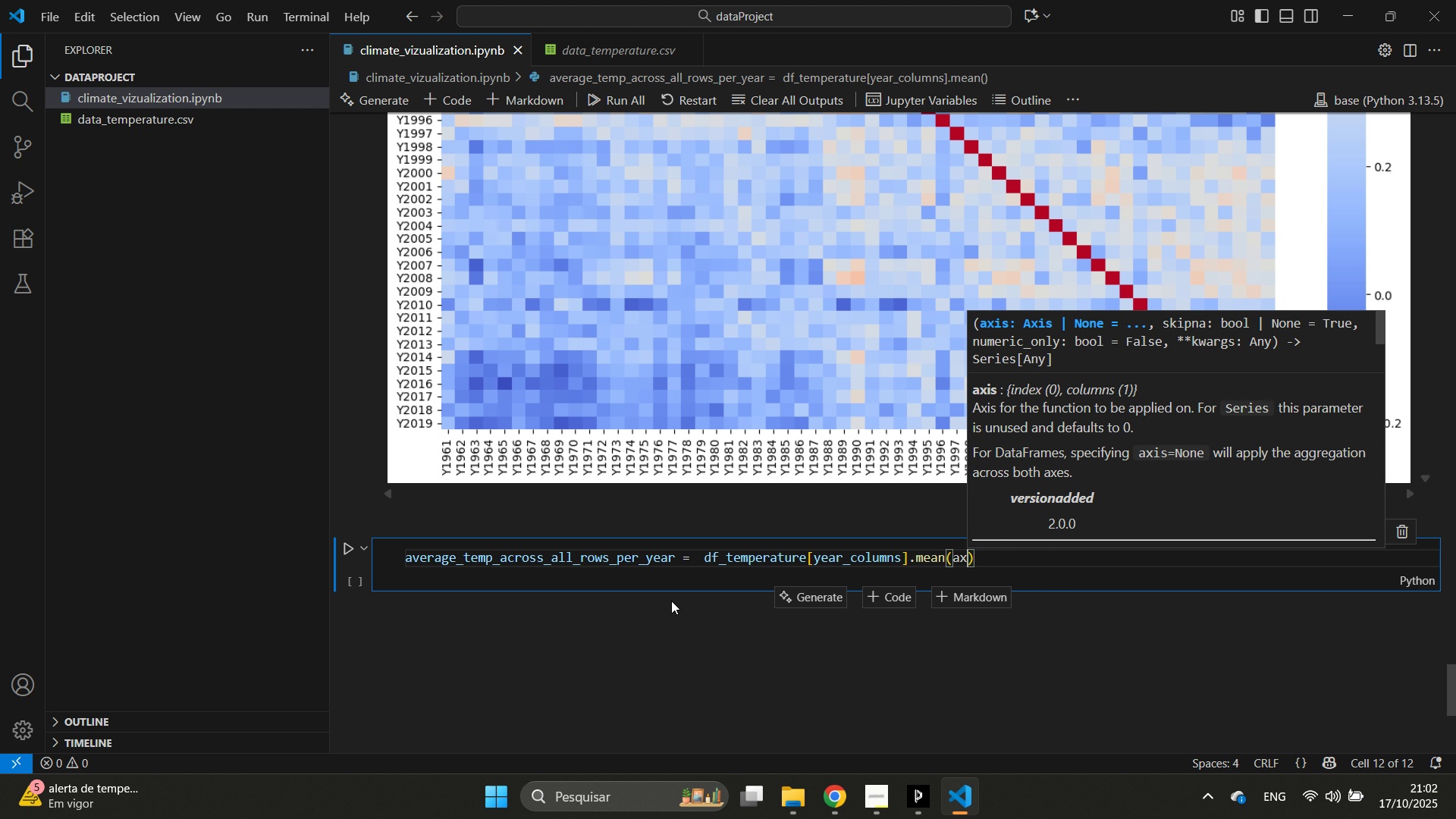 
hold_key(key=X, duration=10.21)
 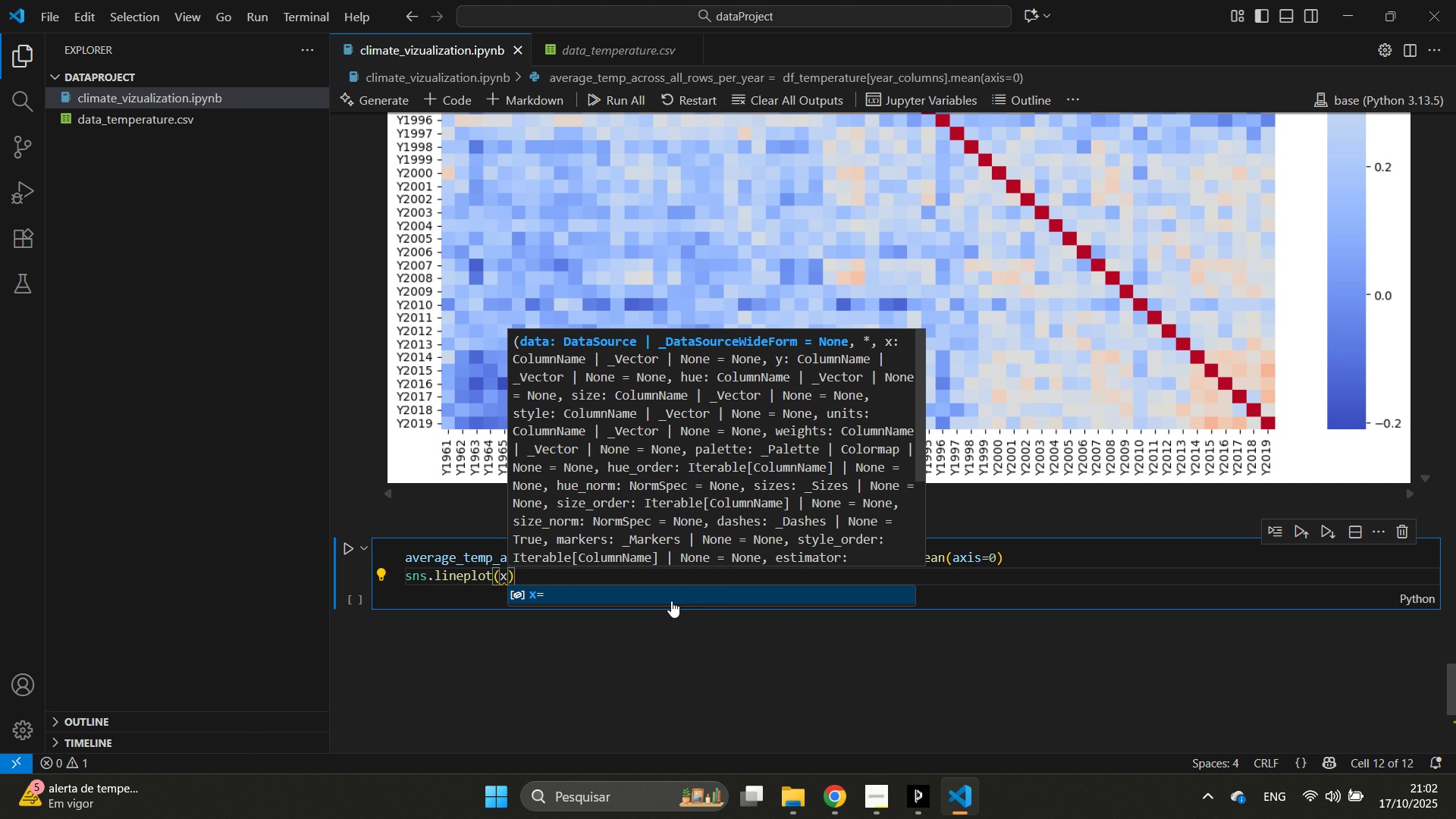 
key(ArrowRight)
 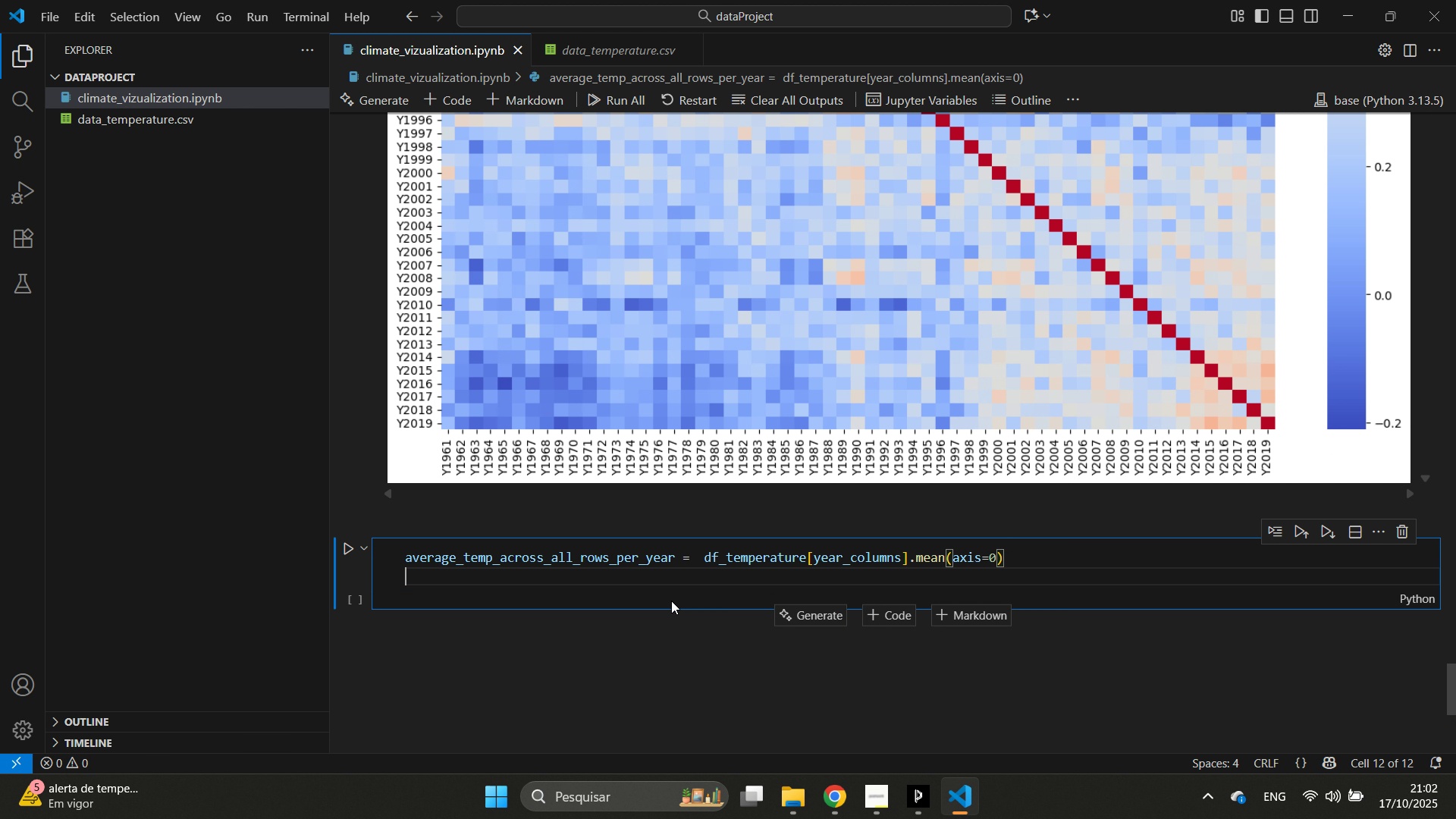 
key(Enter)
 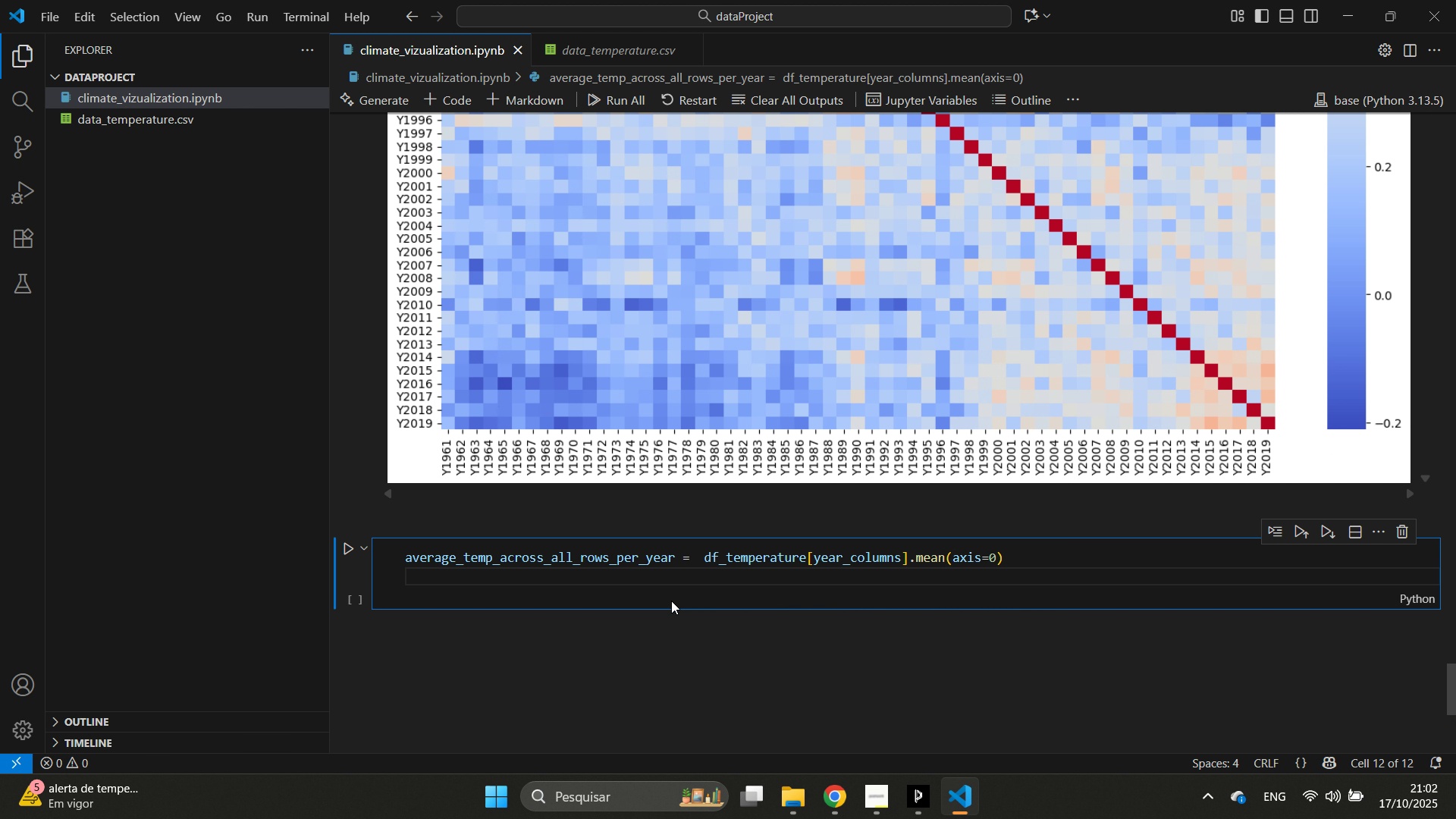 
type(sns.lie)
 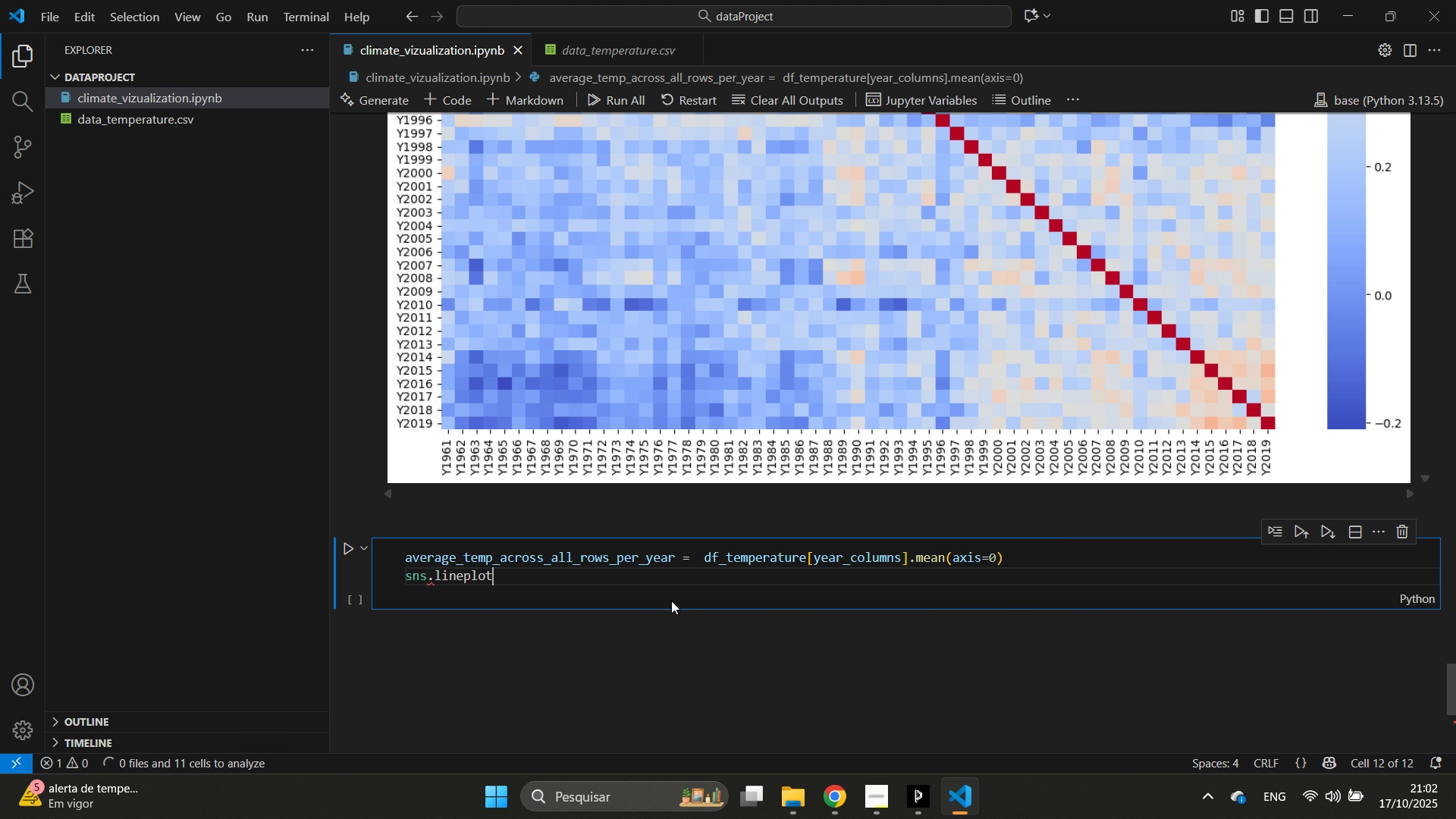 
hold_key(key=N, duration=9.02)
 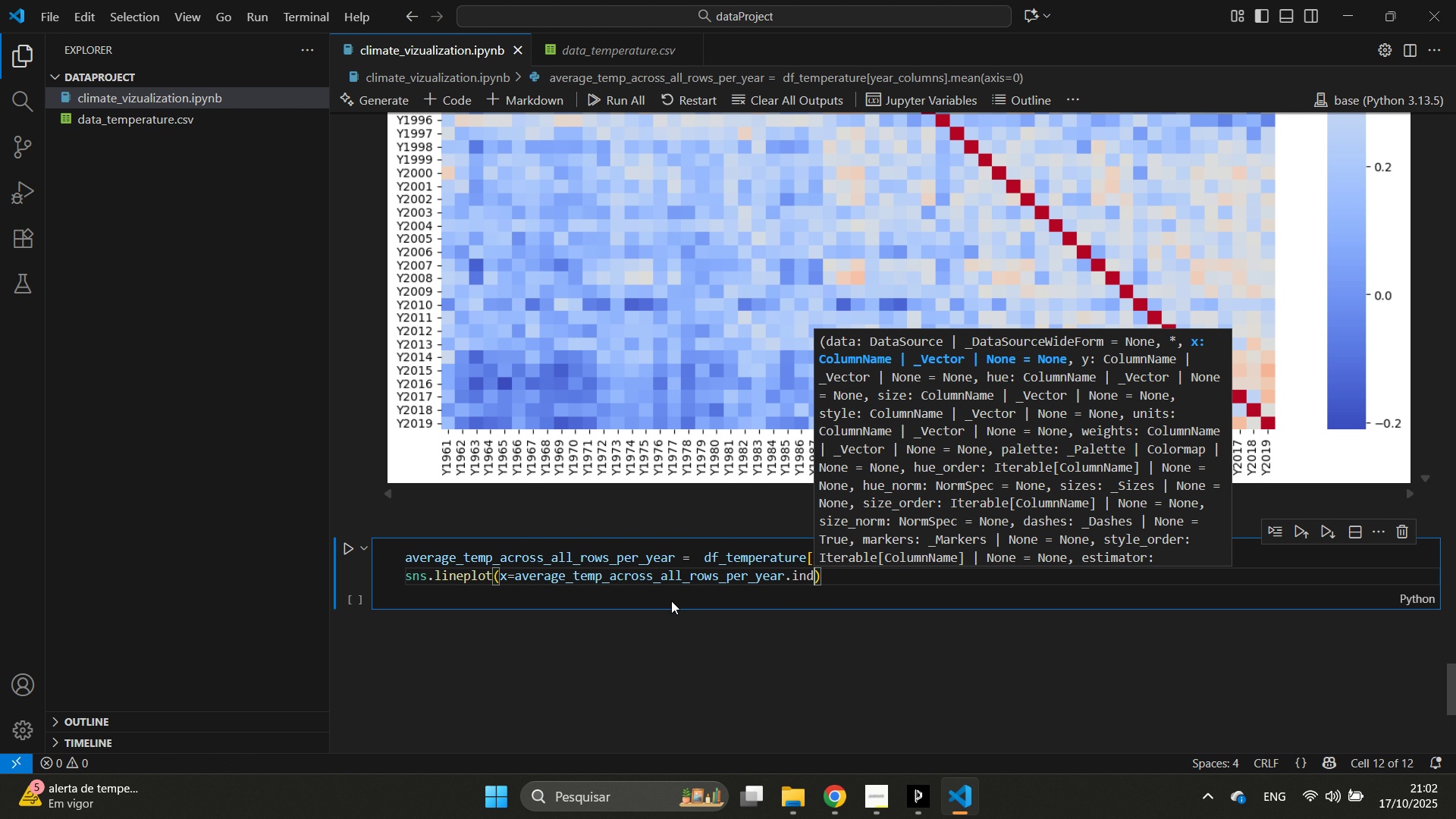 
key(Enter)
 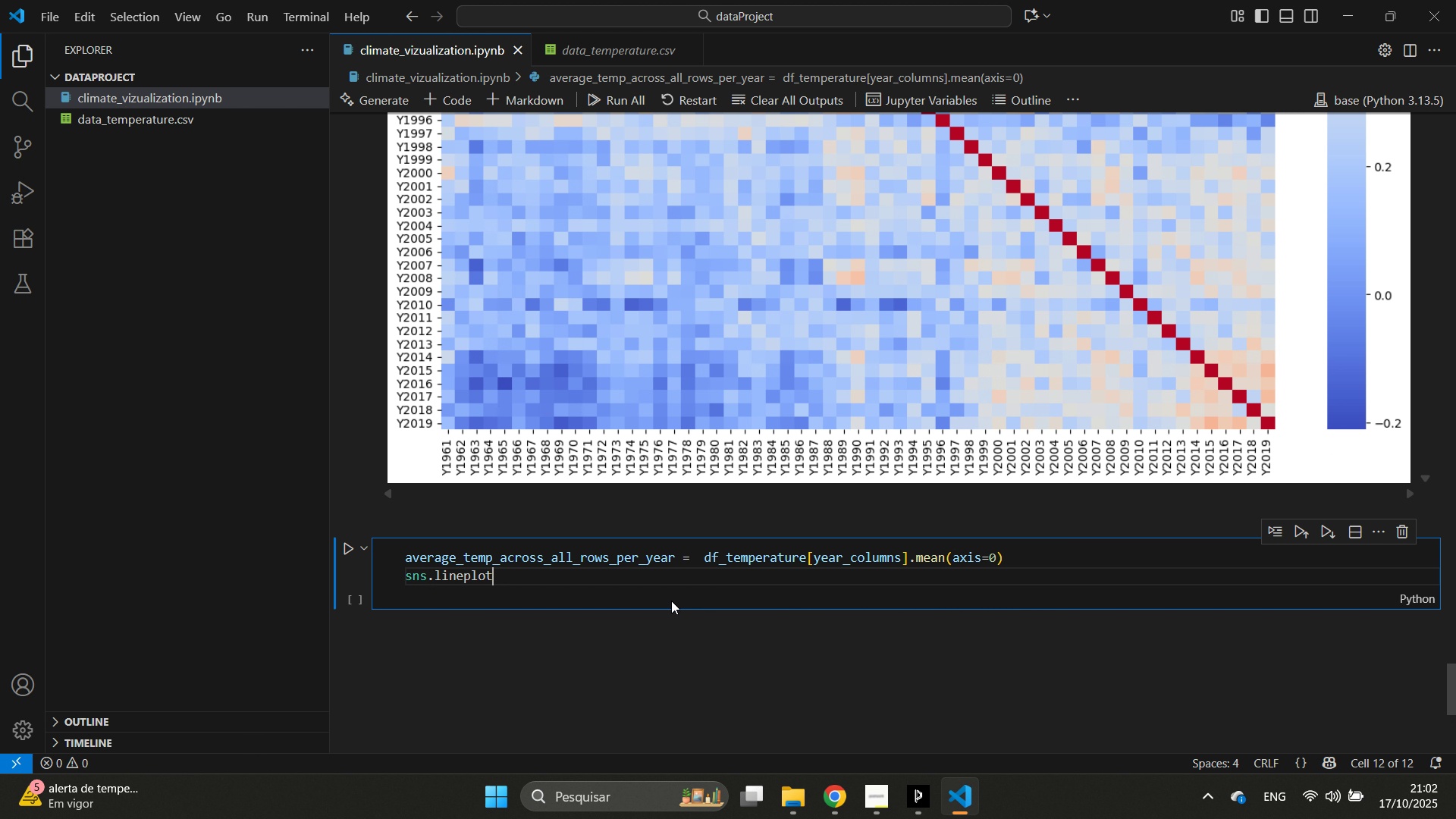 
type((=avr)
 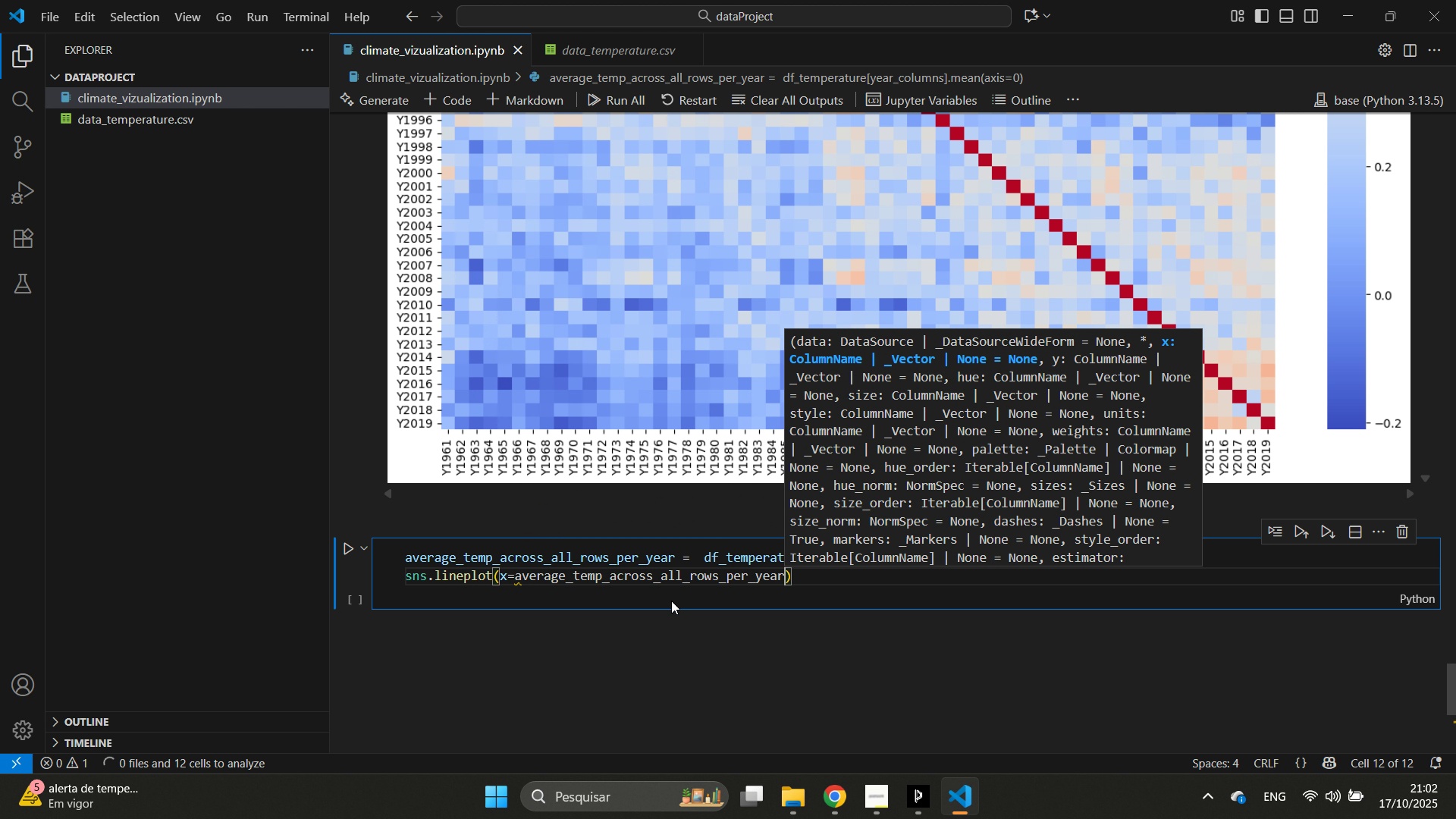 
hold_key(key=E, duration=4.8)
 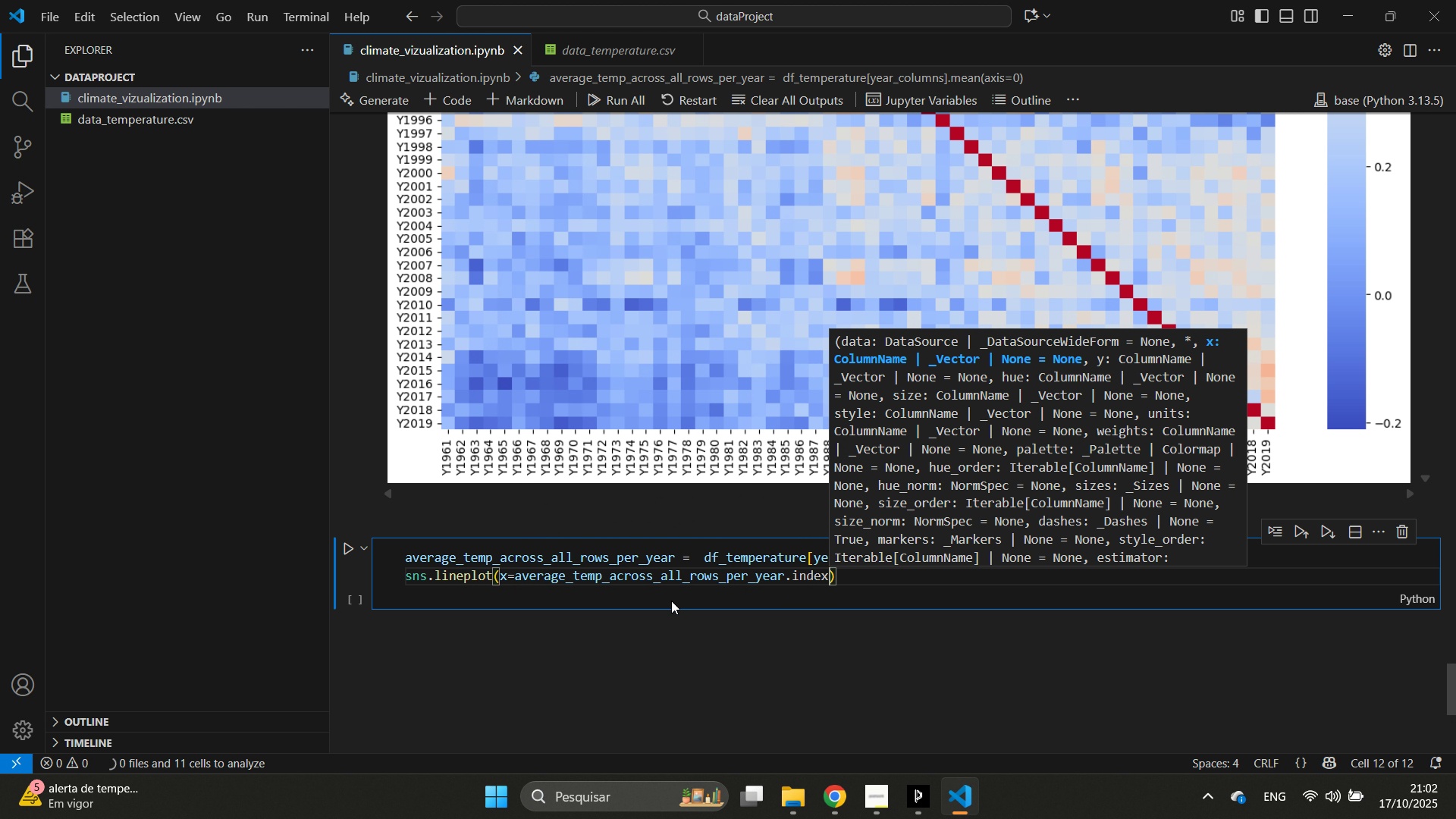 
key(Enter)
 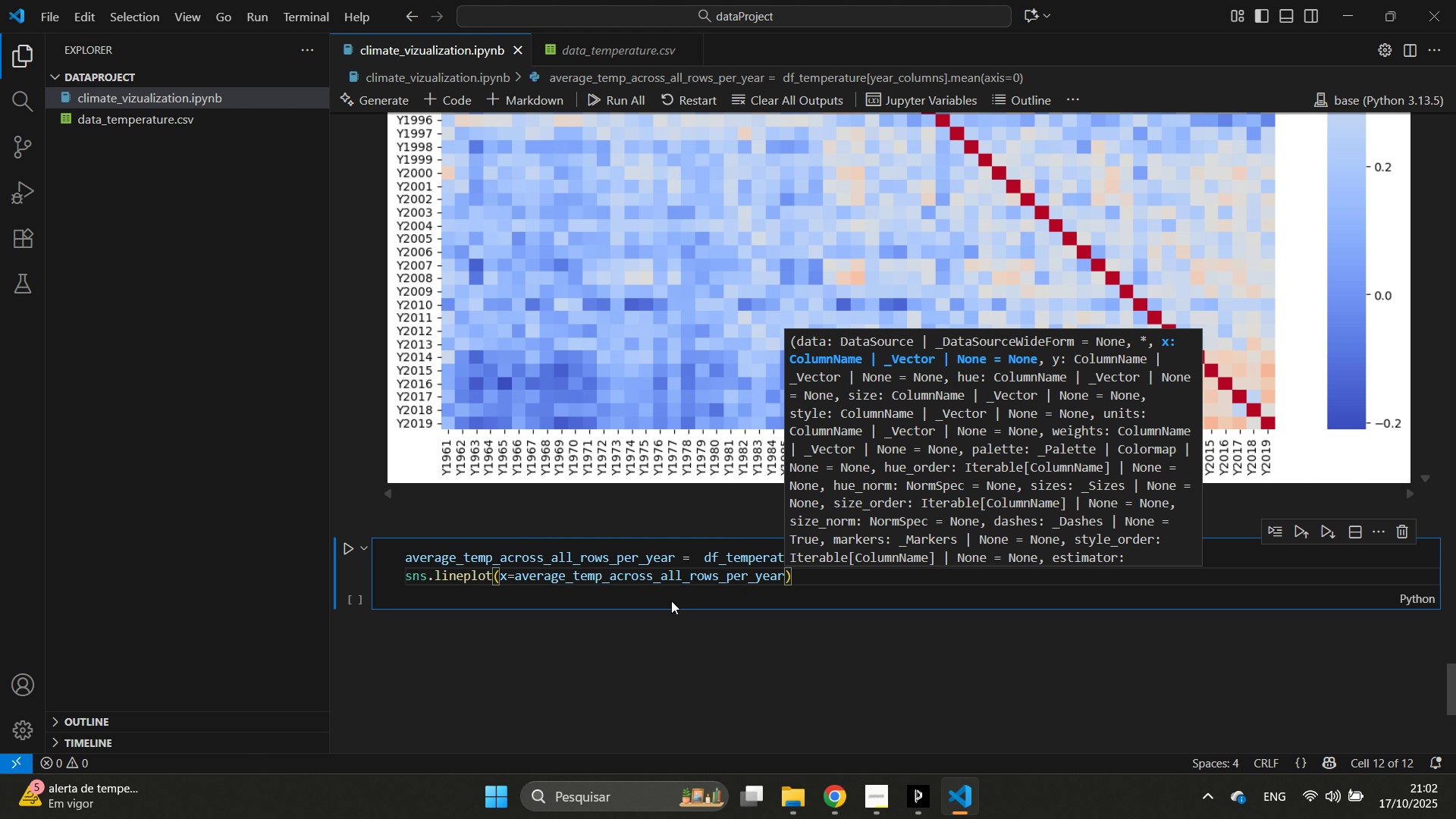 
type(.idx, in)
key(Backspace)
key(Backspace)
type(y)
 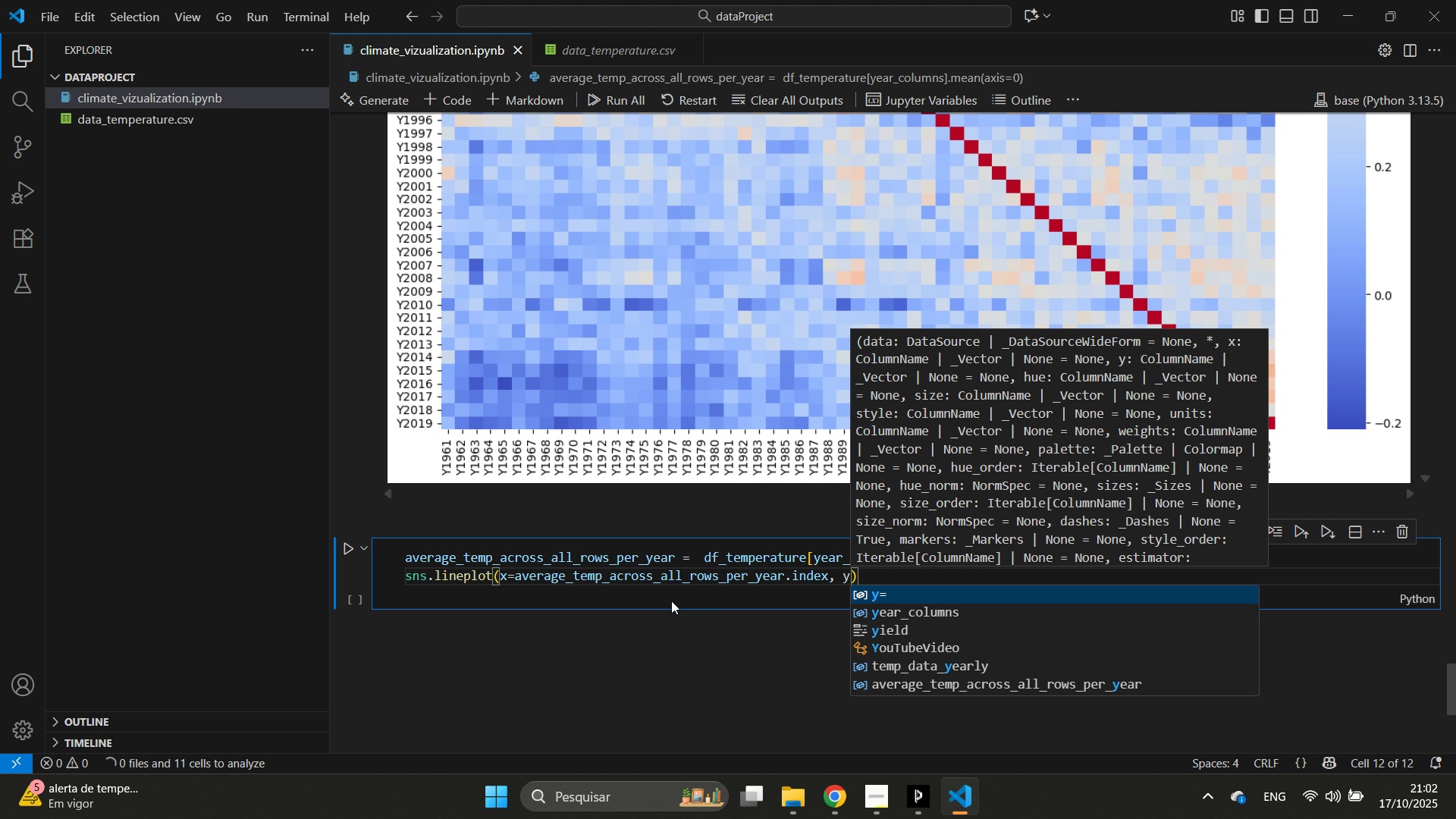 
key(Enter)
 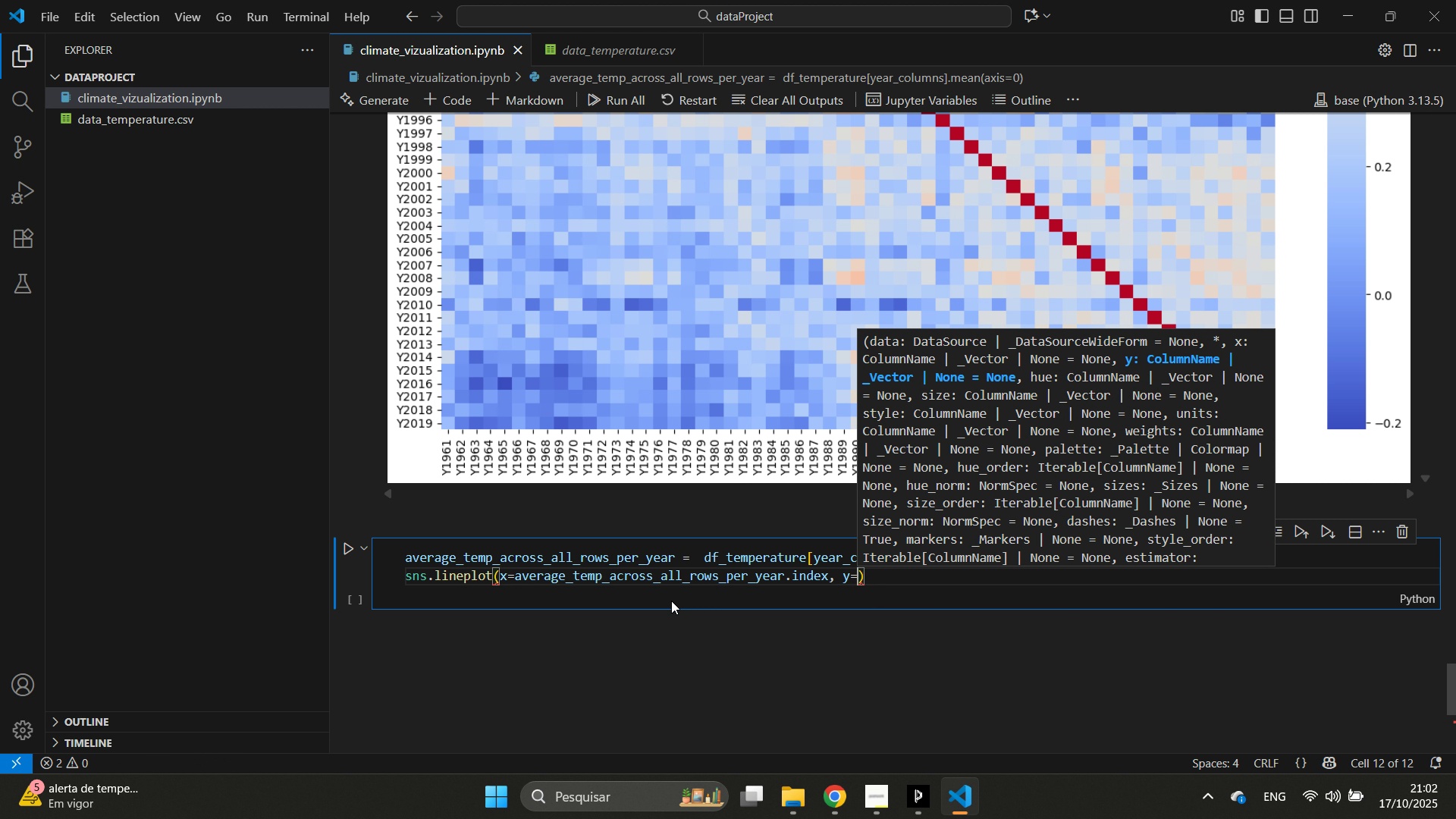 
type(ave)
 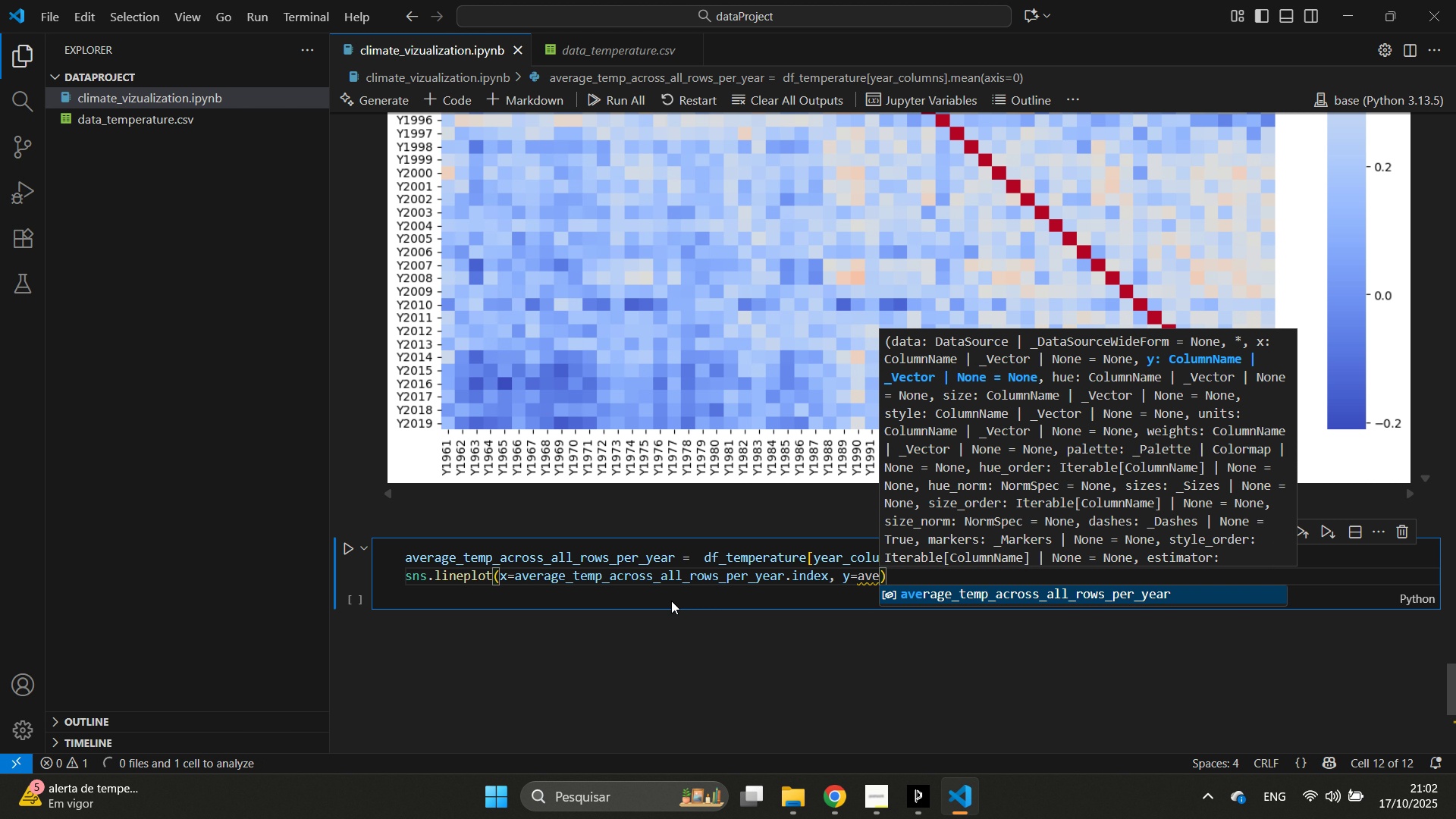 
key(Enter)
 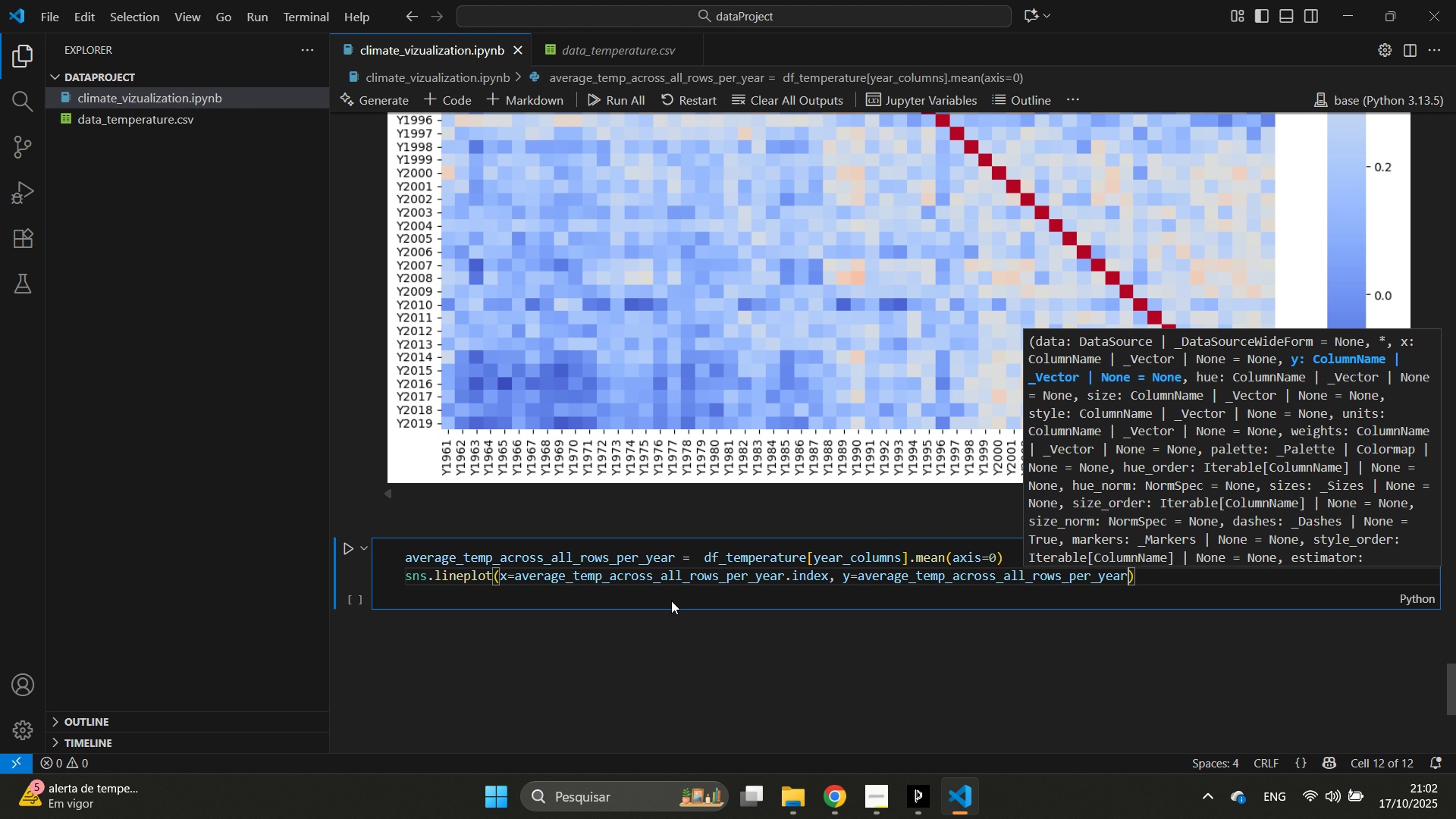 
type(/)
key(Backspace)
type(.ba)
key(Backspace)
type(va)
key(Backspace)
key(Backspace)
key(Backspace)
type(values)
 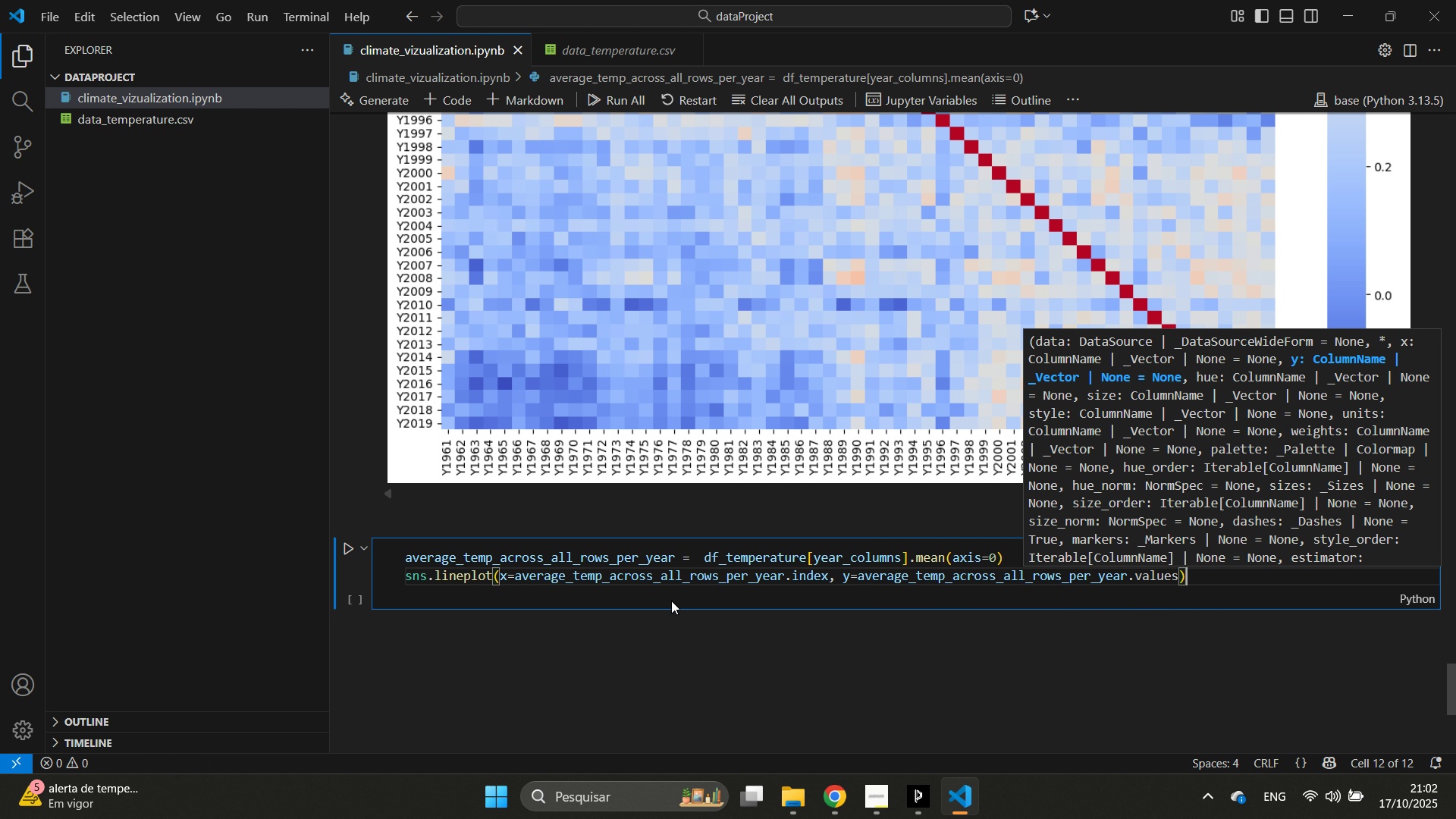 
key(ArrowRight)
 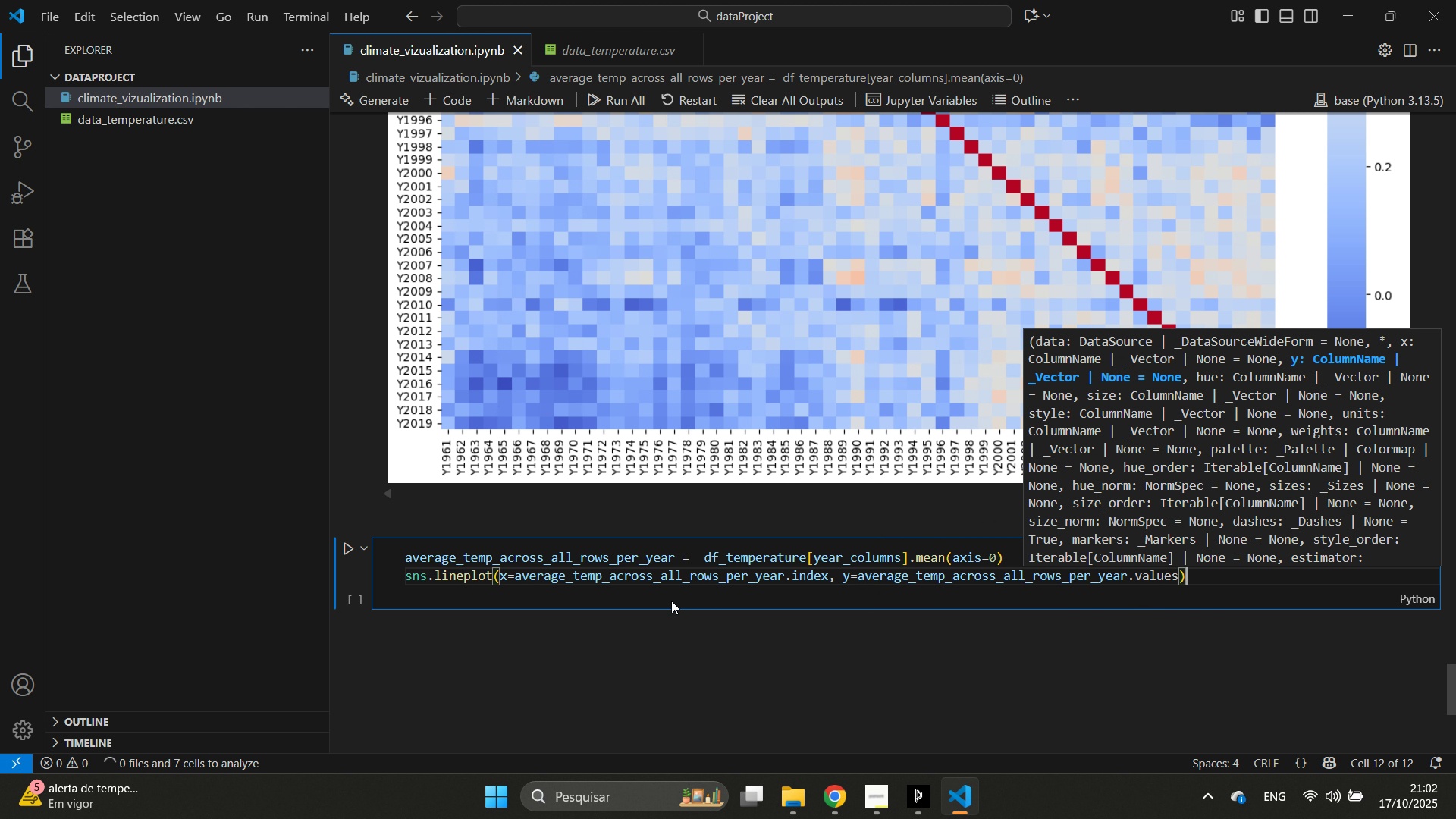 
key(ArrowRight)
 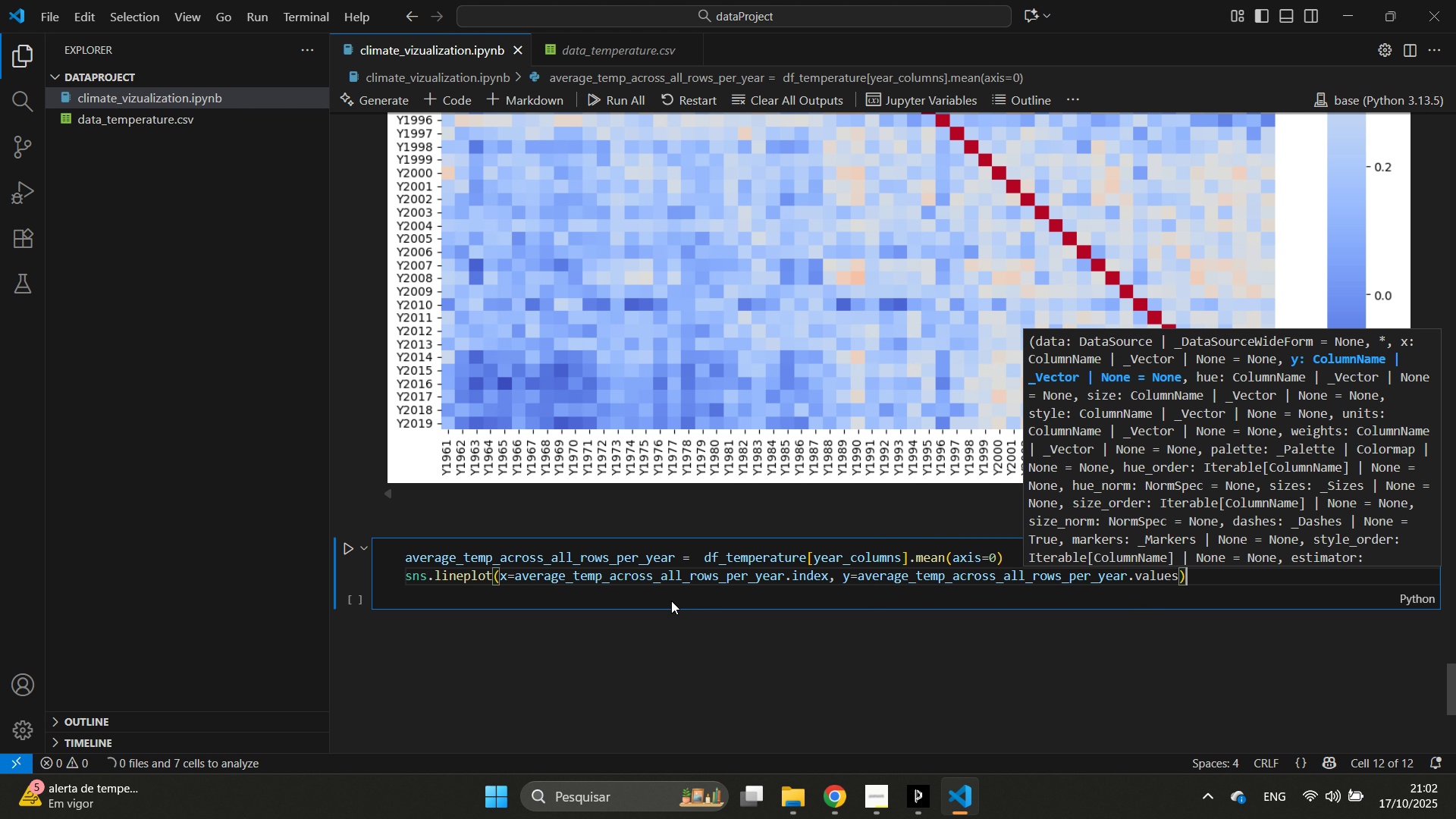 
key(Enter)
 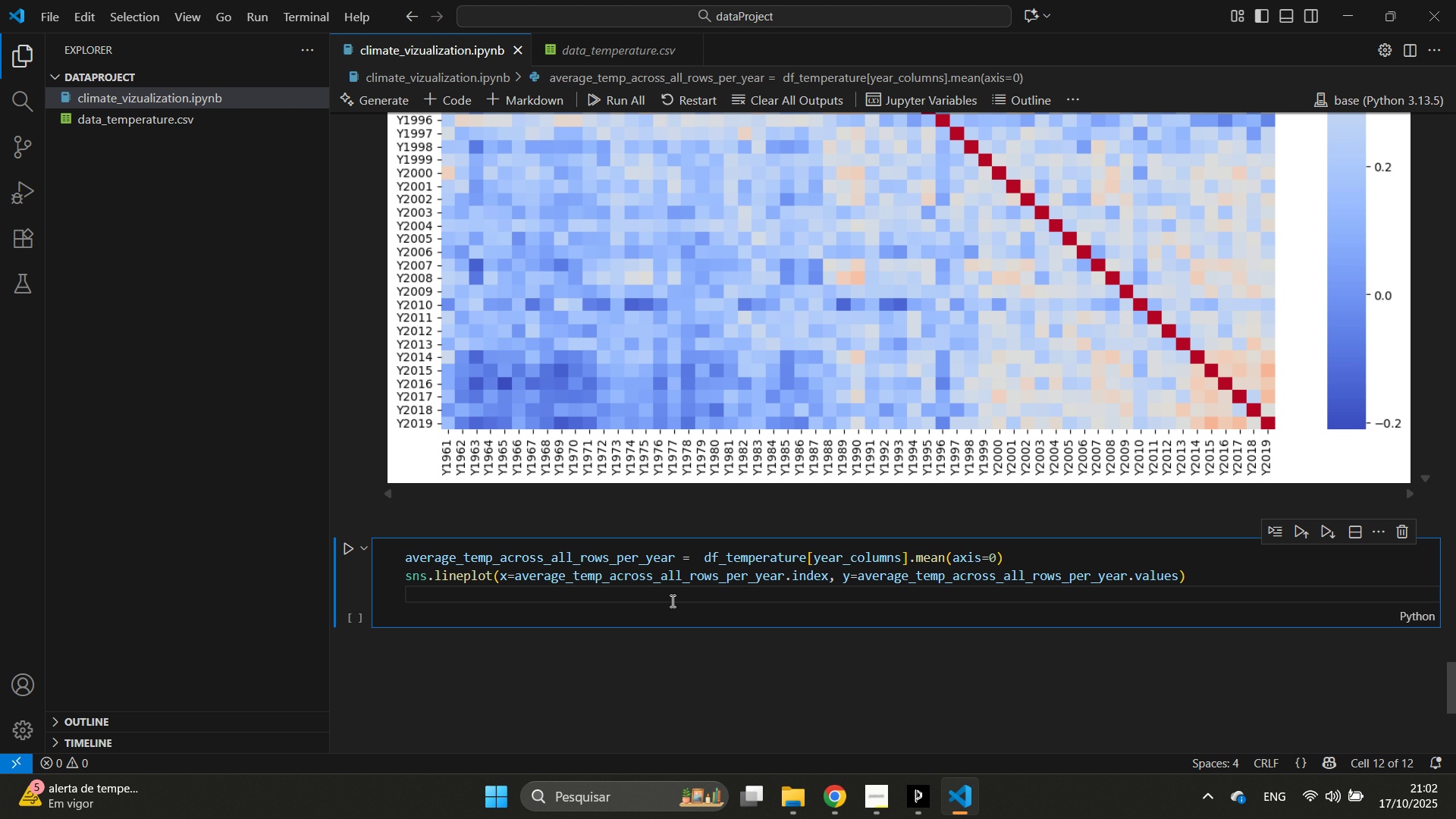 
type(plt.title)
 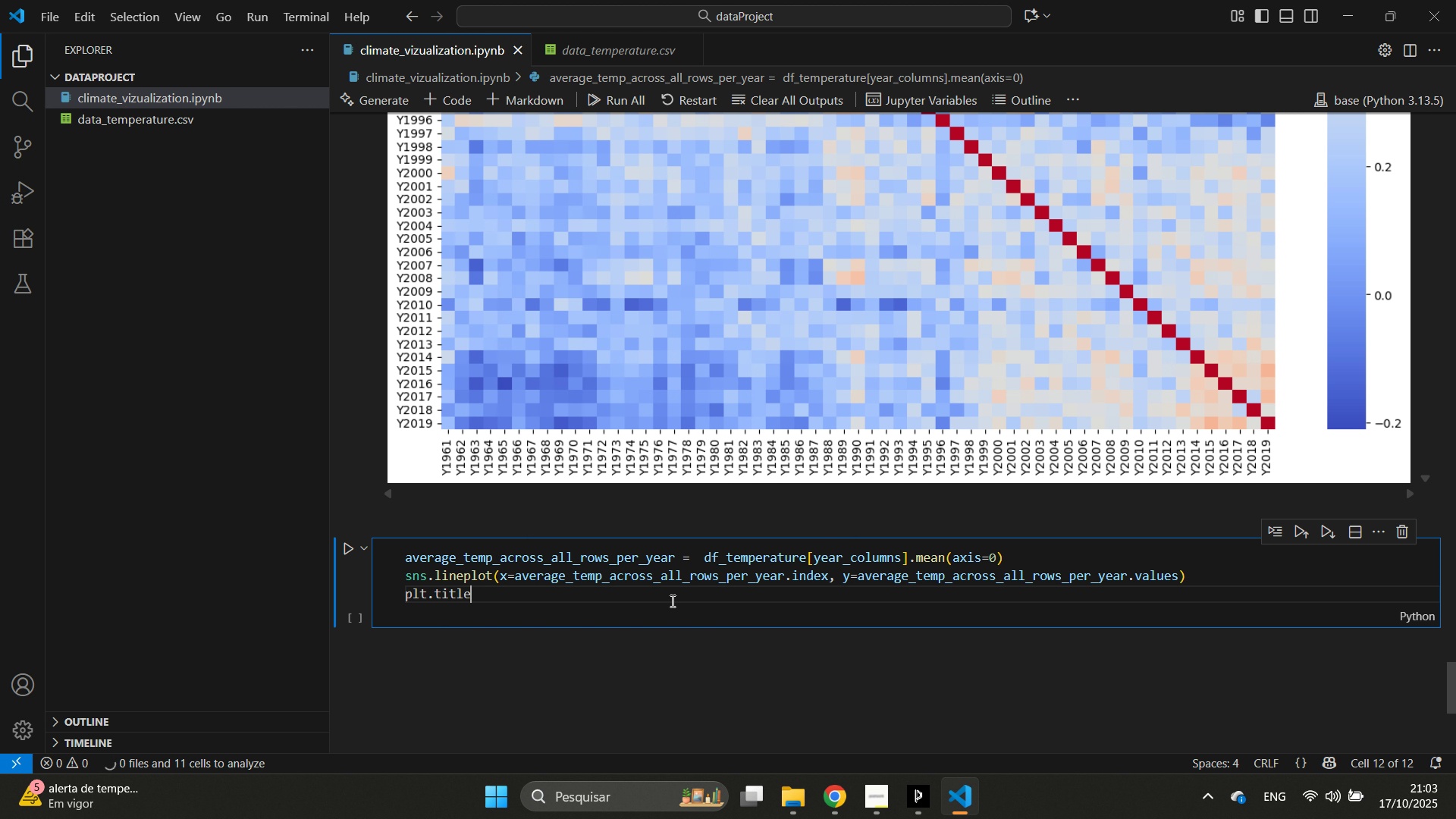 
key(Enter)
 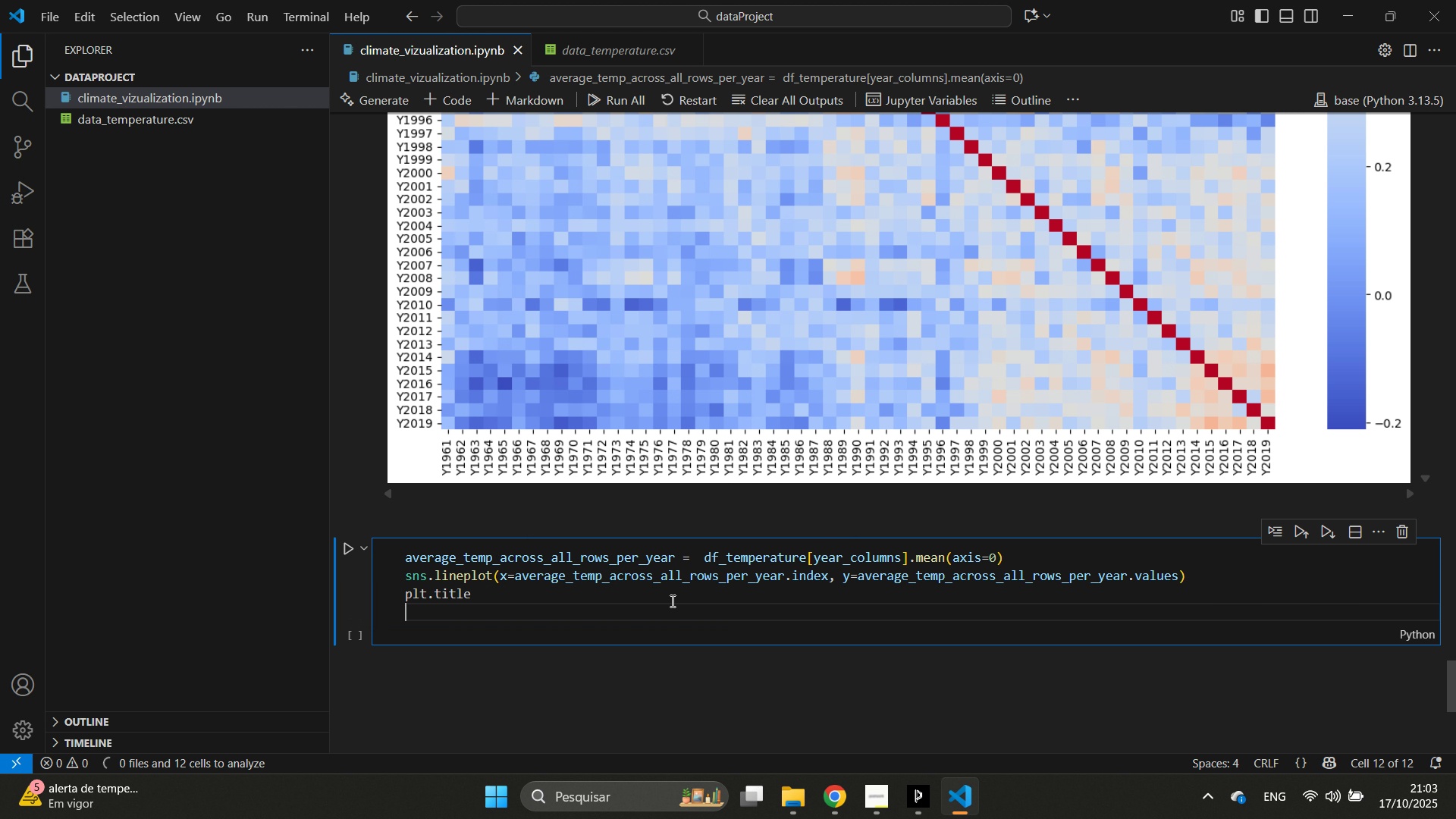 
key(Enter)
 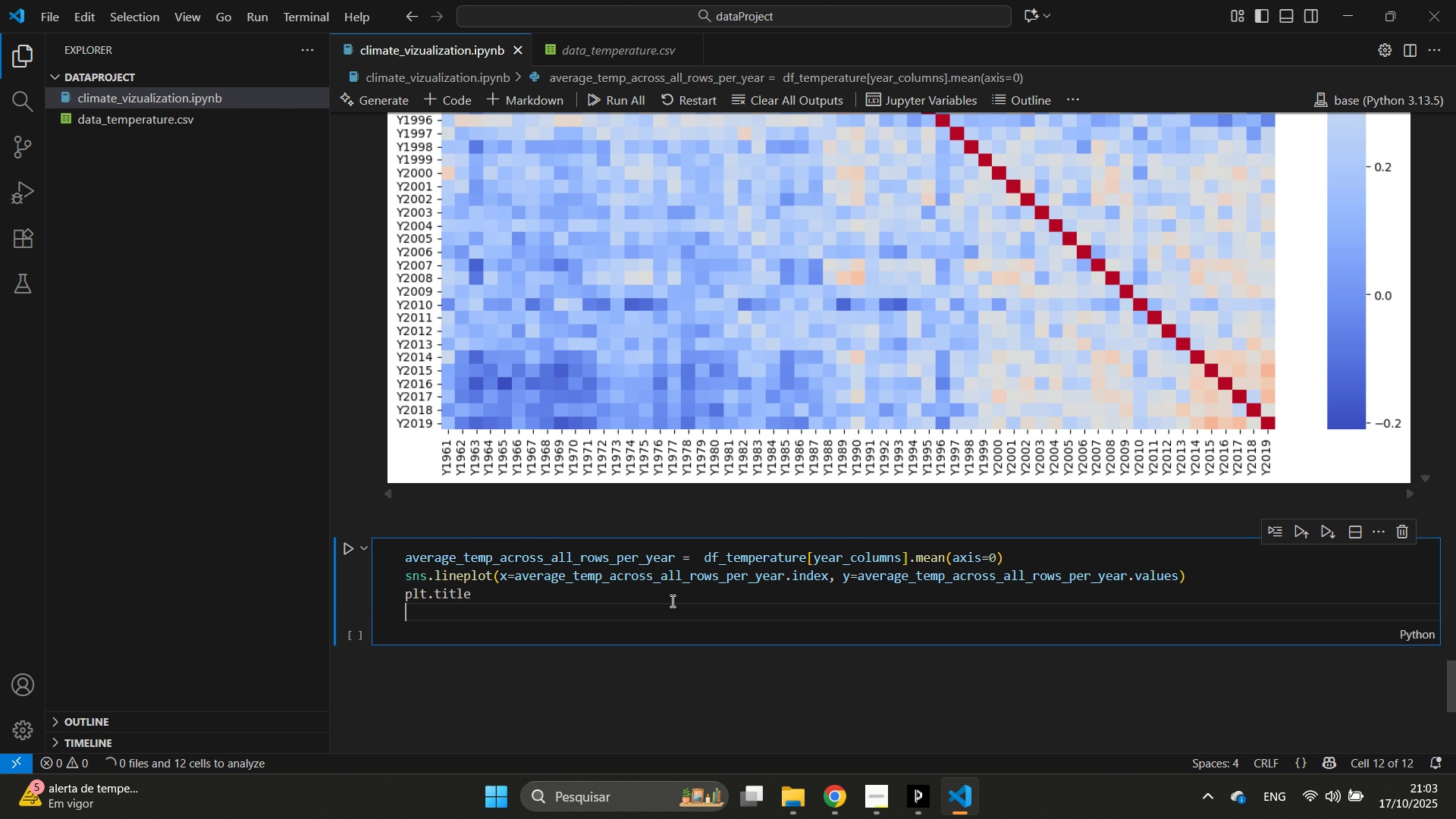 
type(plt.xla)
 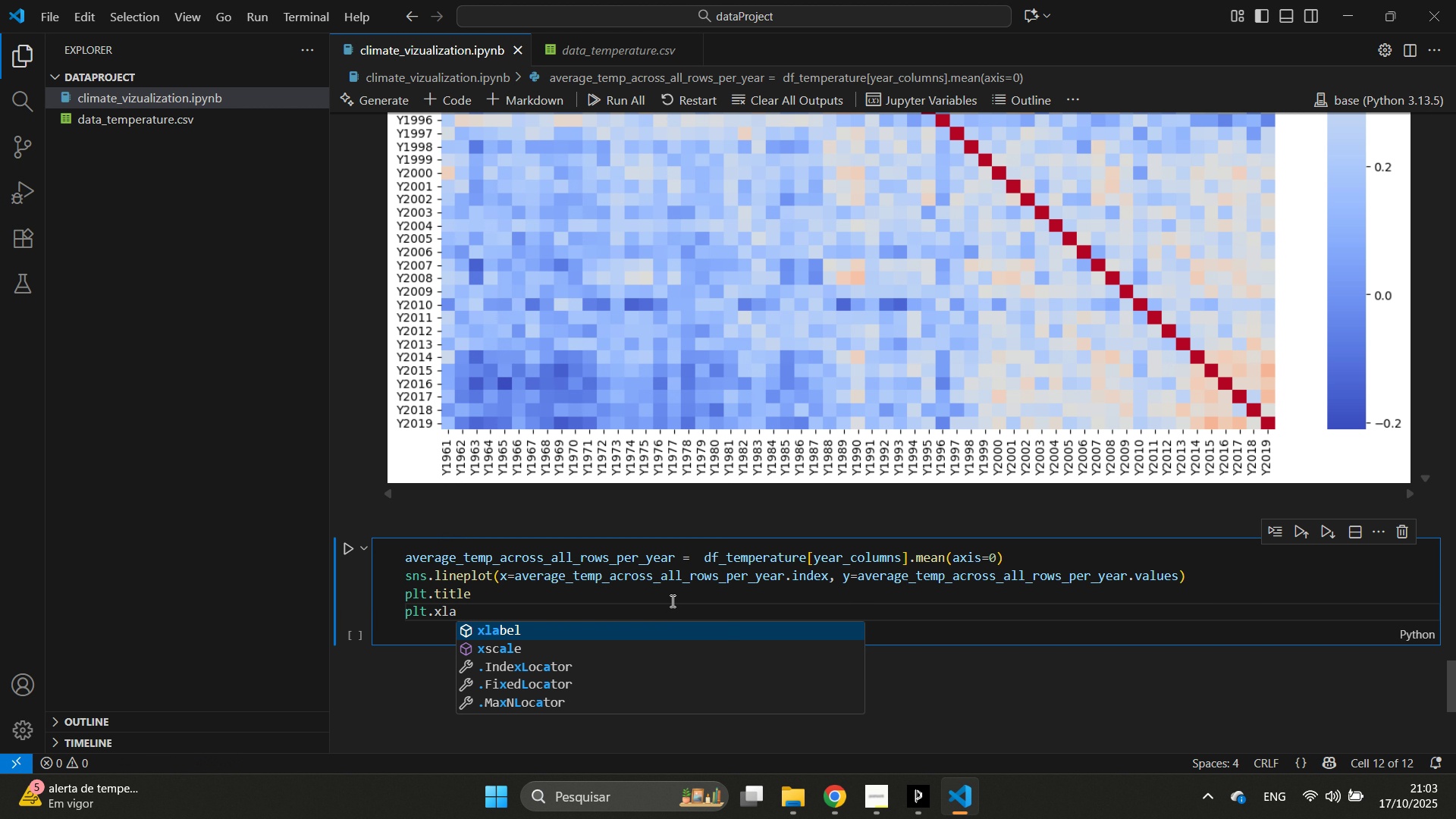 
key(Enter)
 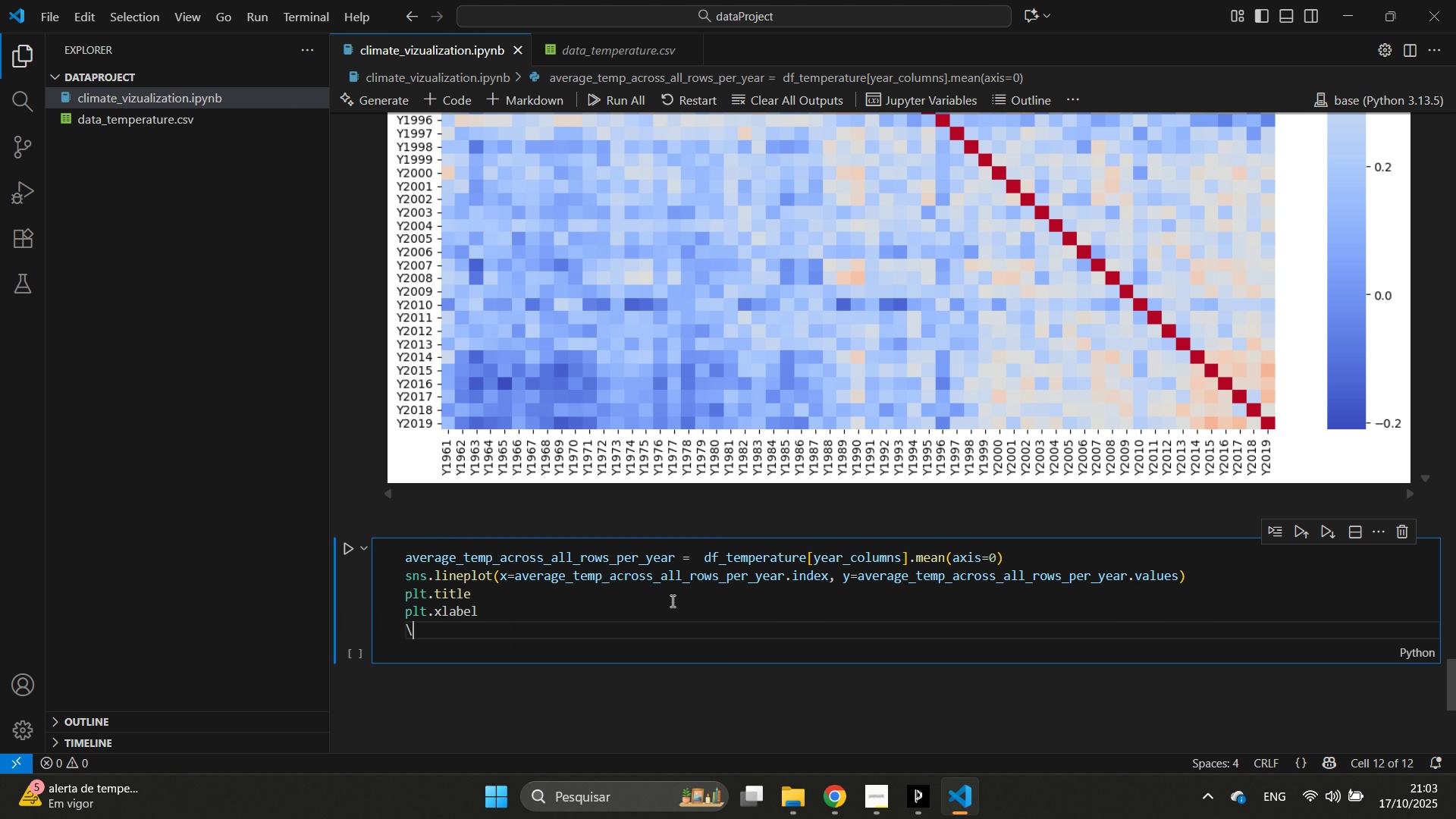 
key(Enter)
 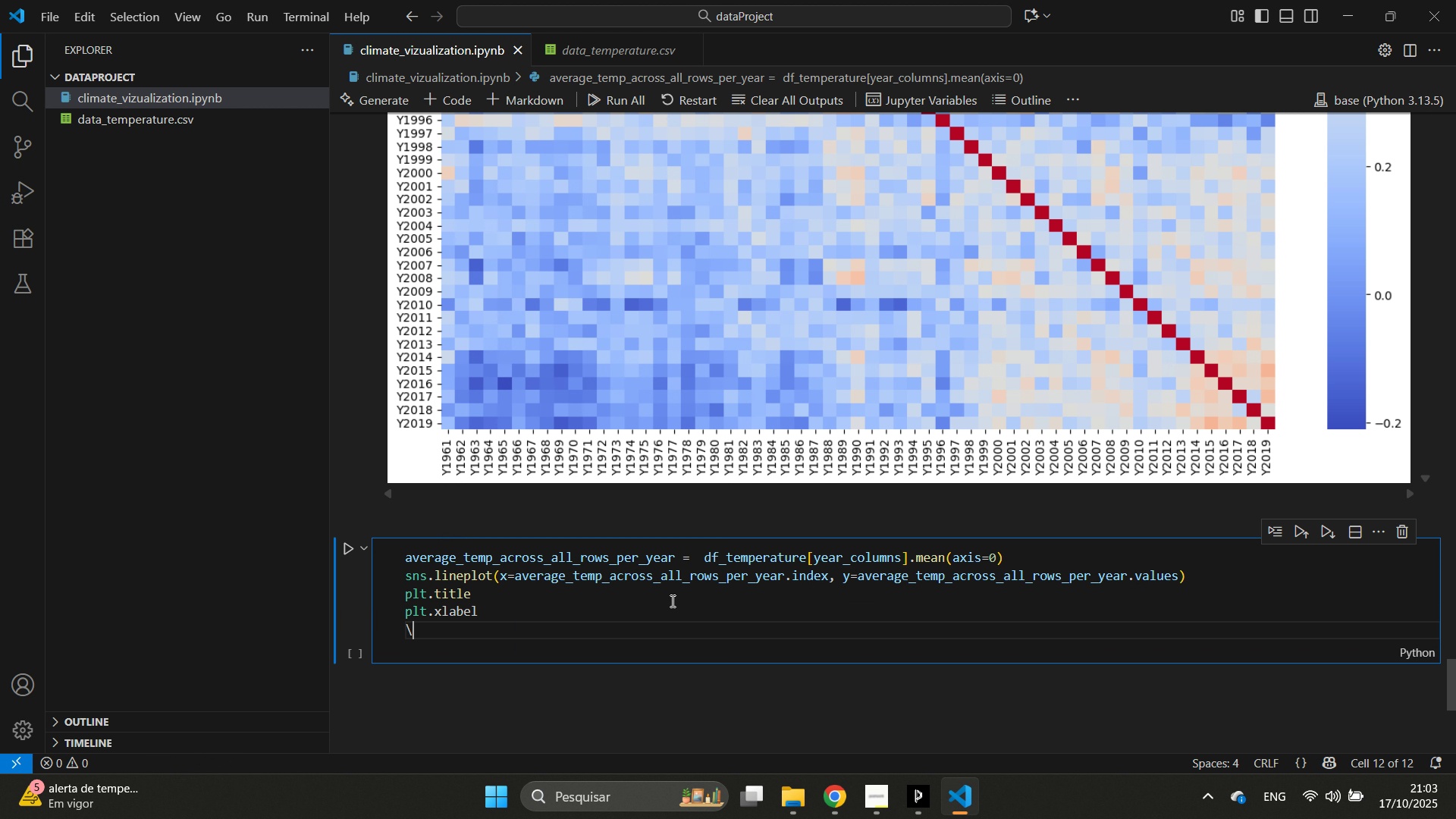 
type(\)
key(Backspace)
type(plt.x)
key(Backspace)
type(yla)
 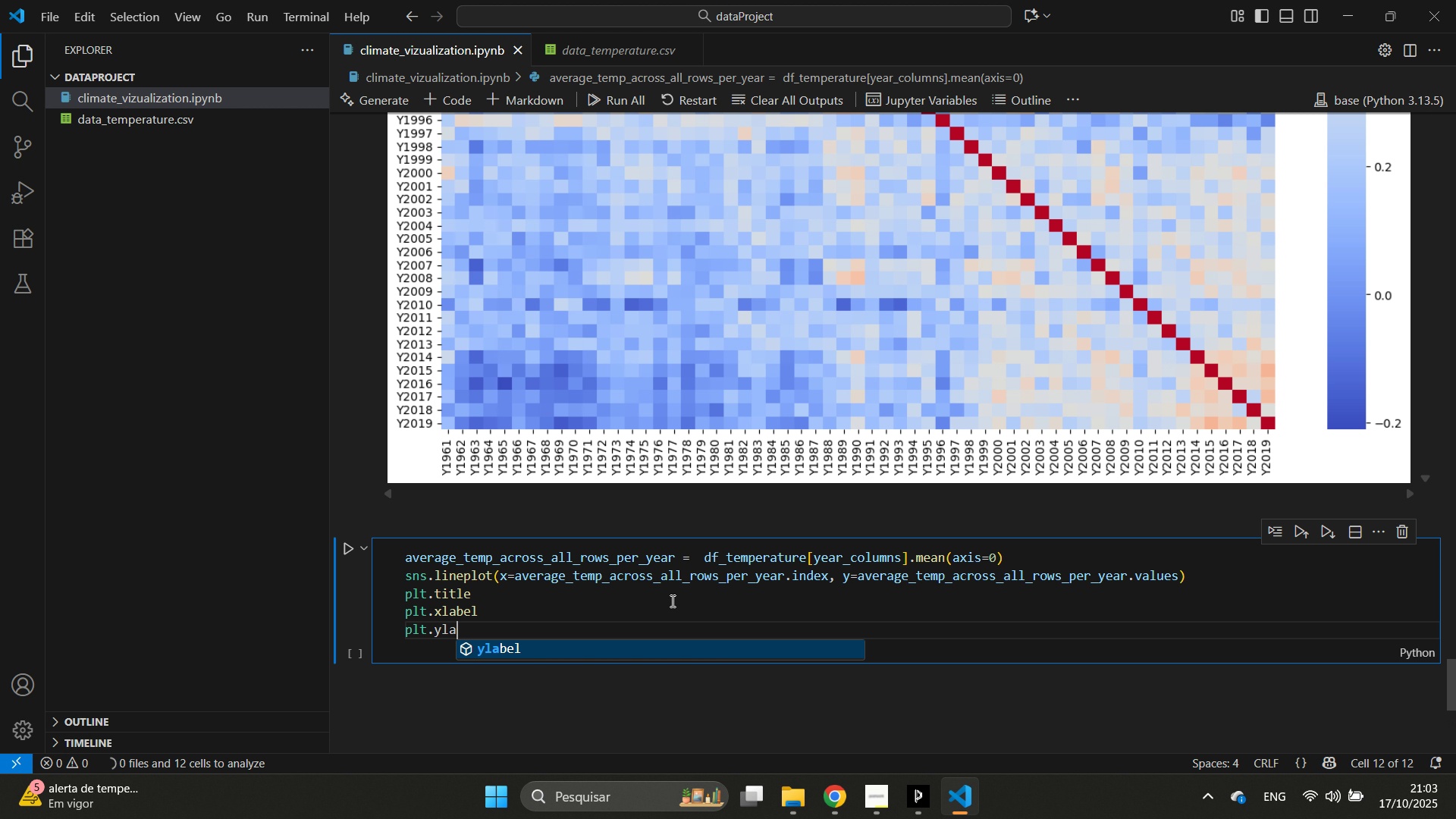 
key(Enter)
 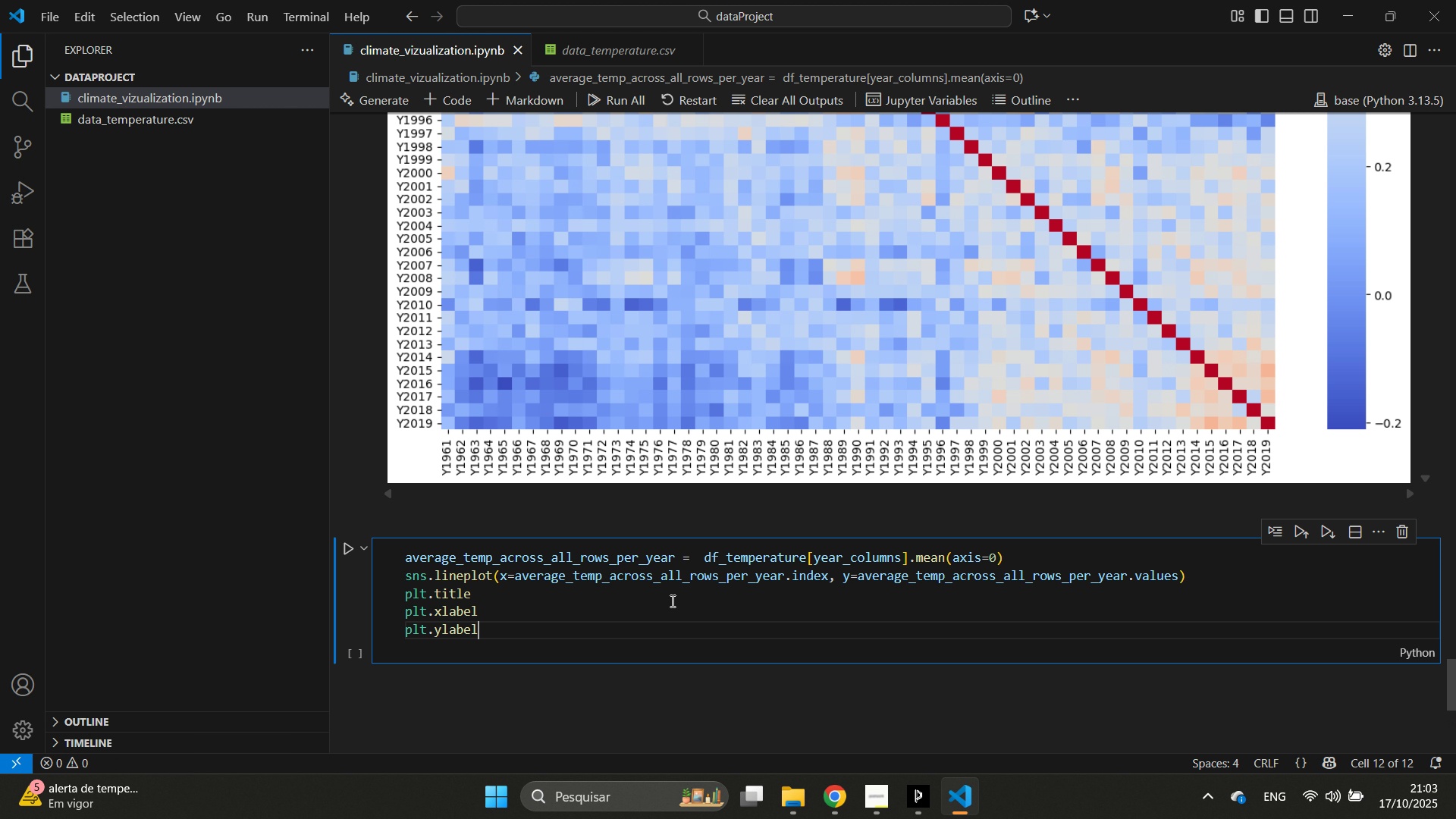 
key(Enter)
 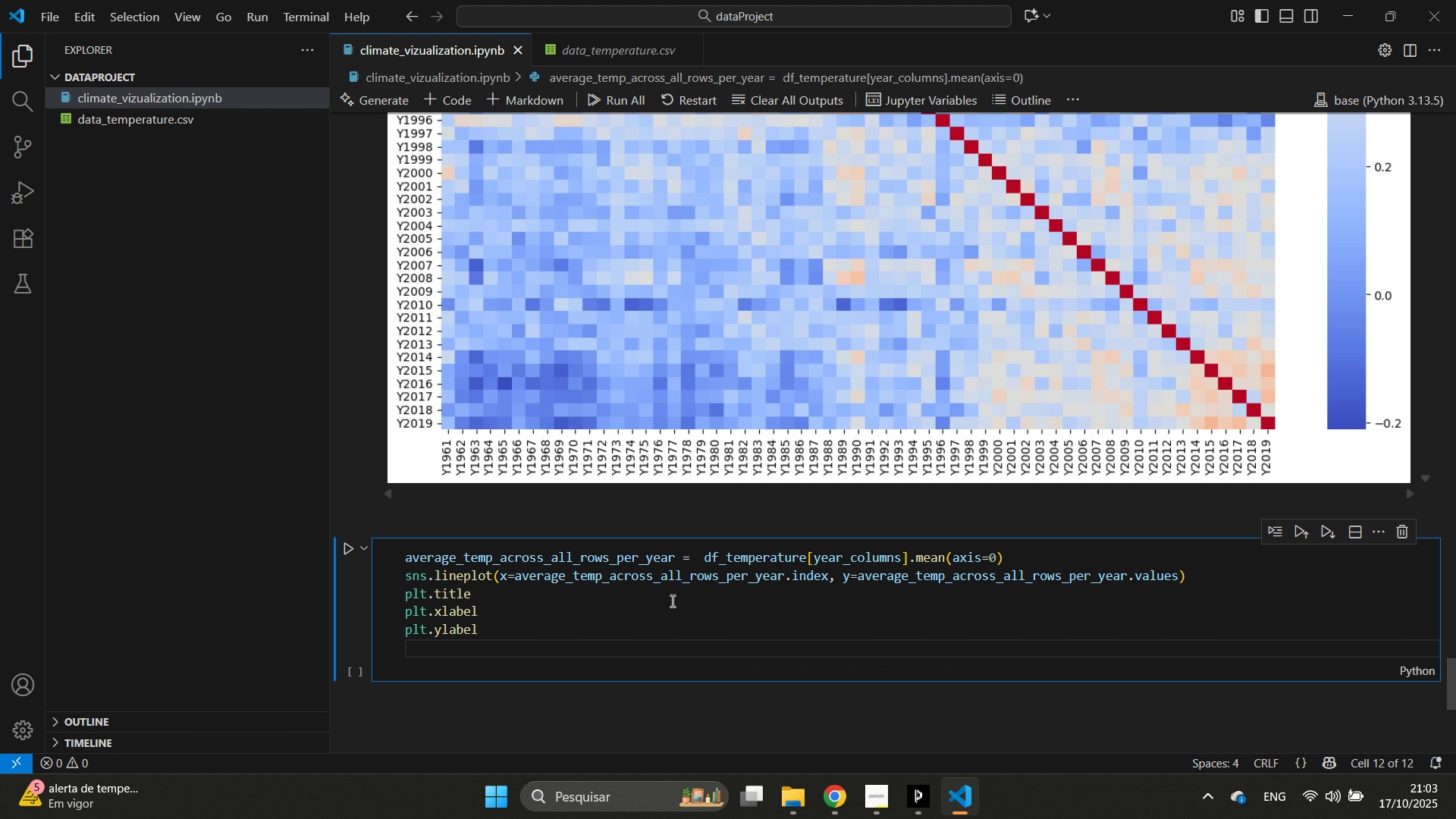 
type(plt/)
key(Backspace)
type(.xt)
 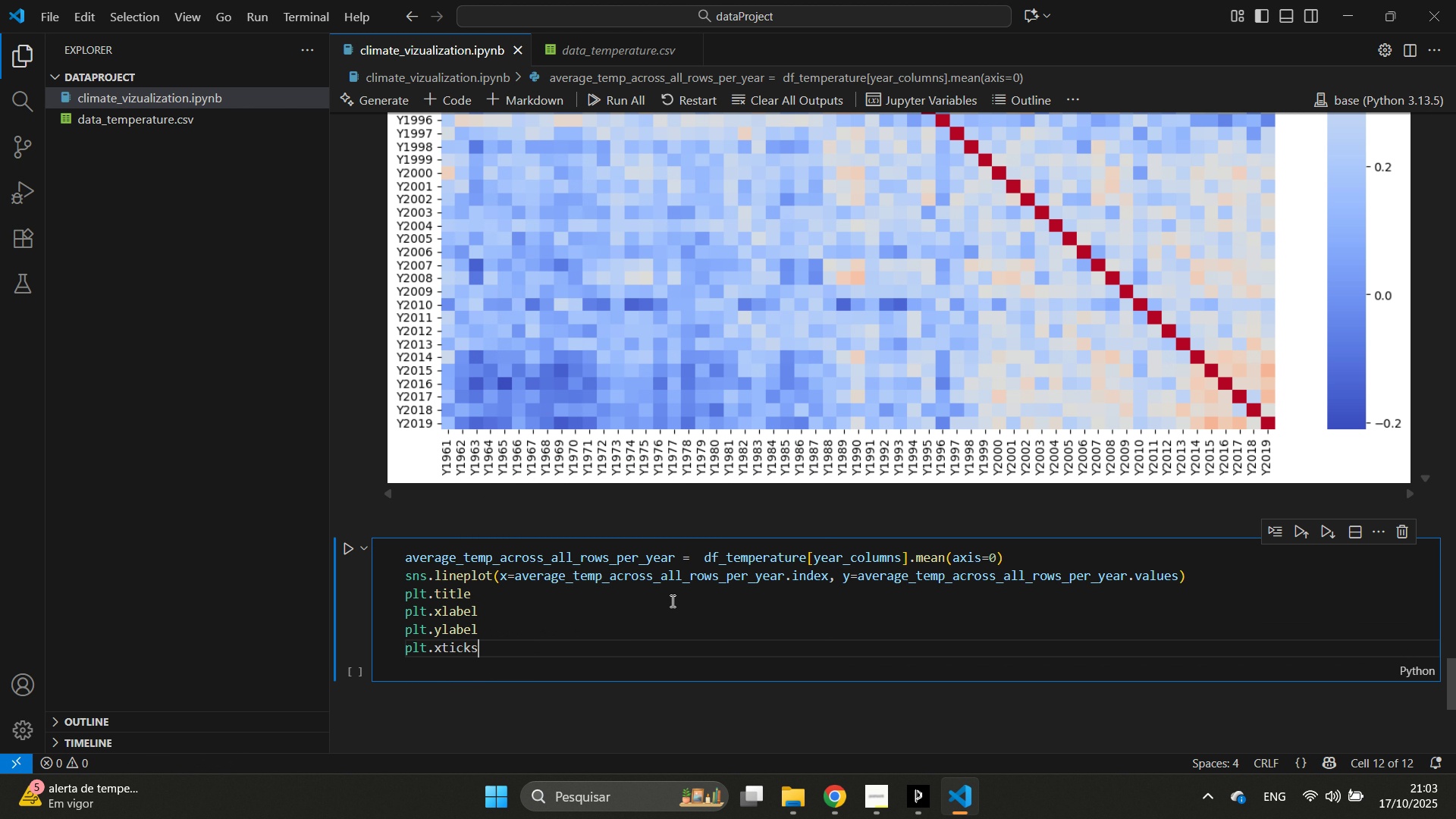 
key(Enter)
 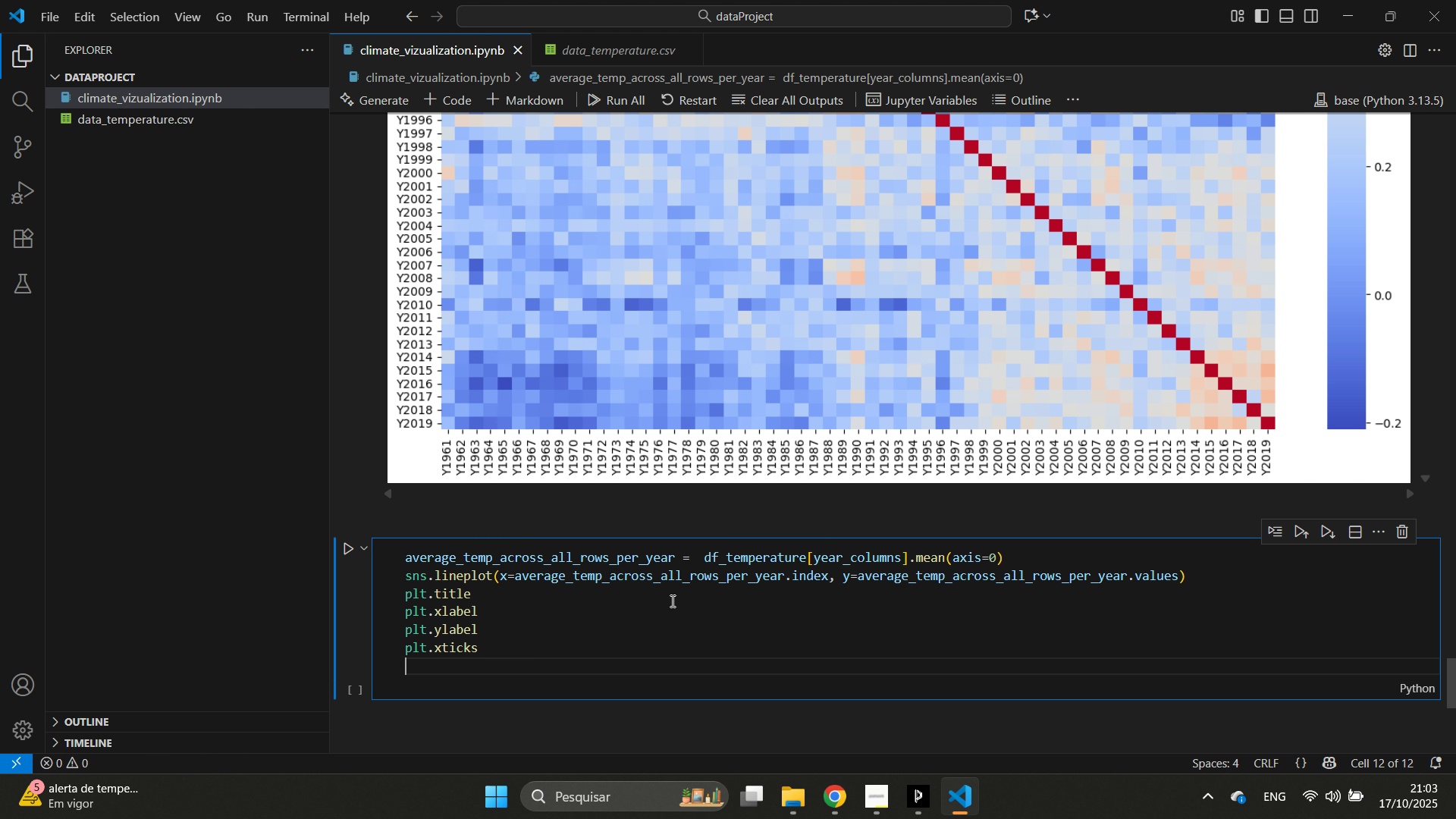 
key(Enter)
 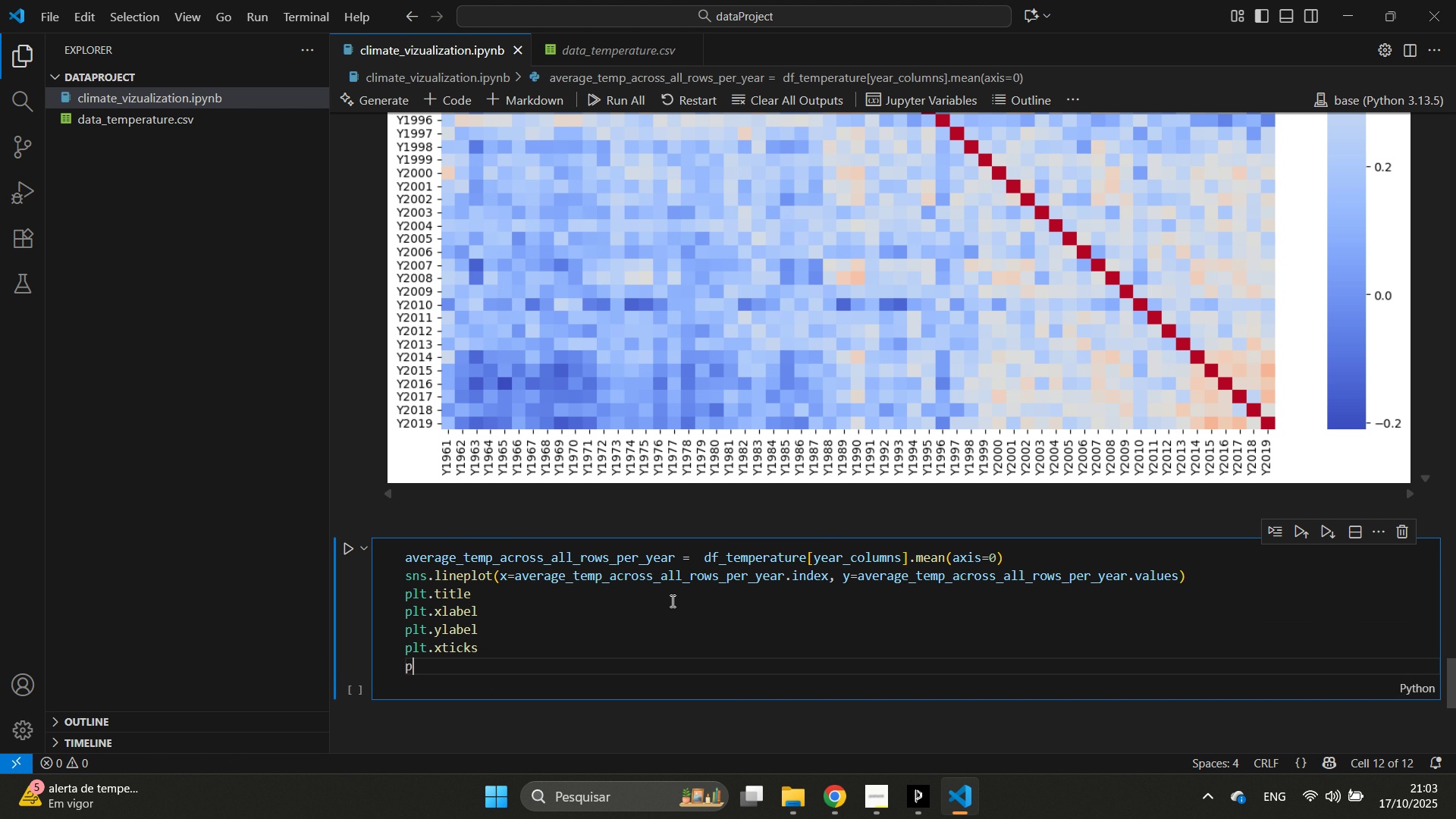 
type(plt.grid)
 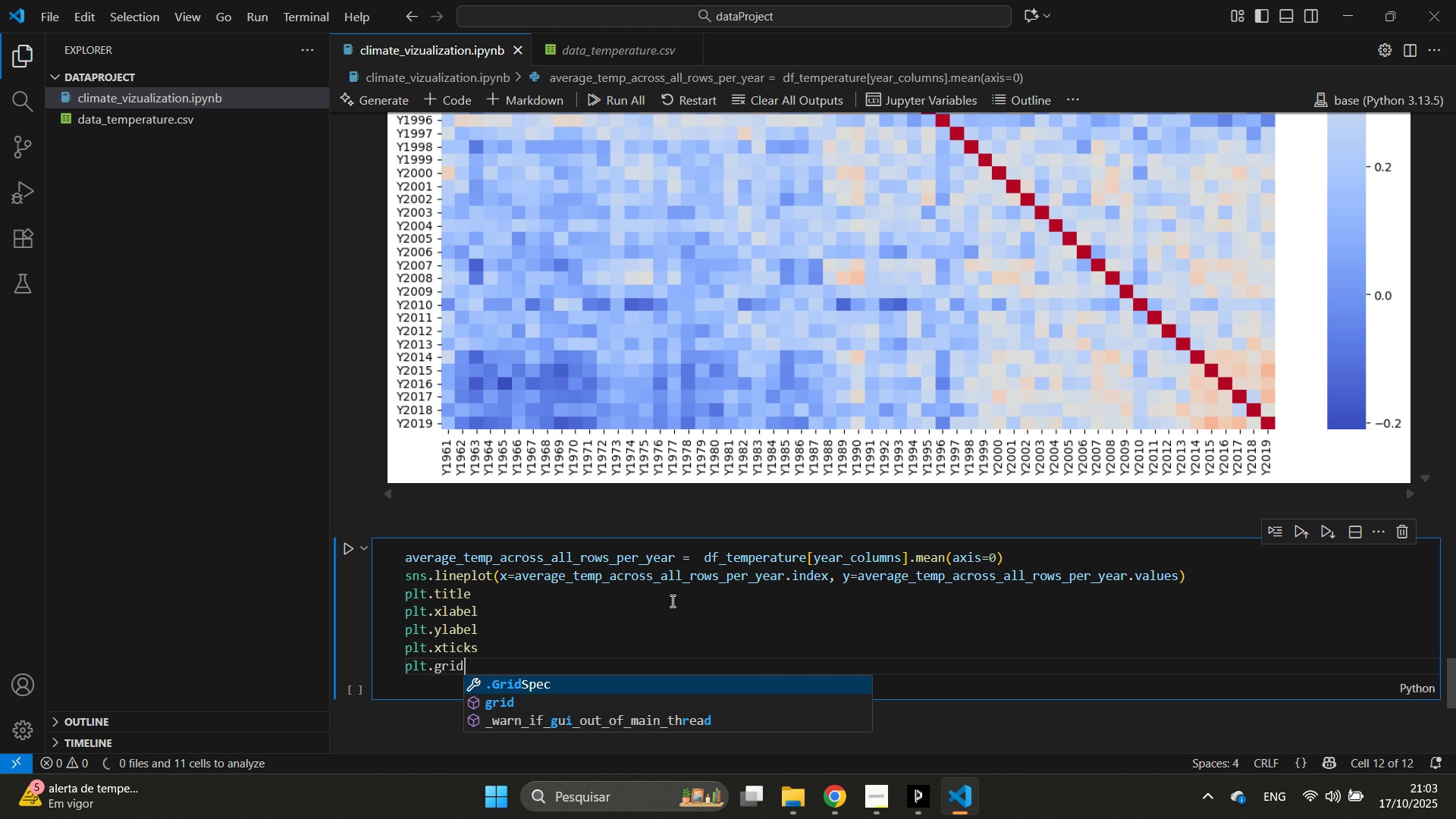 
key(Enter)
 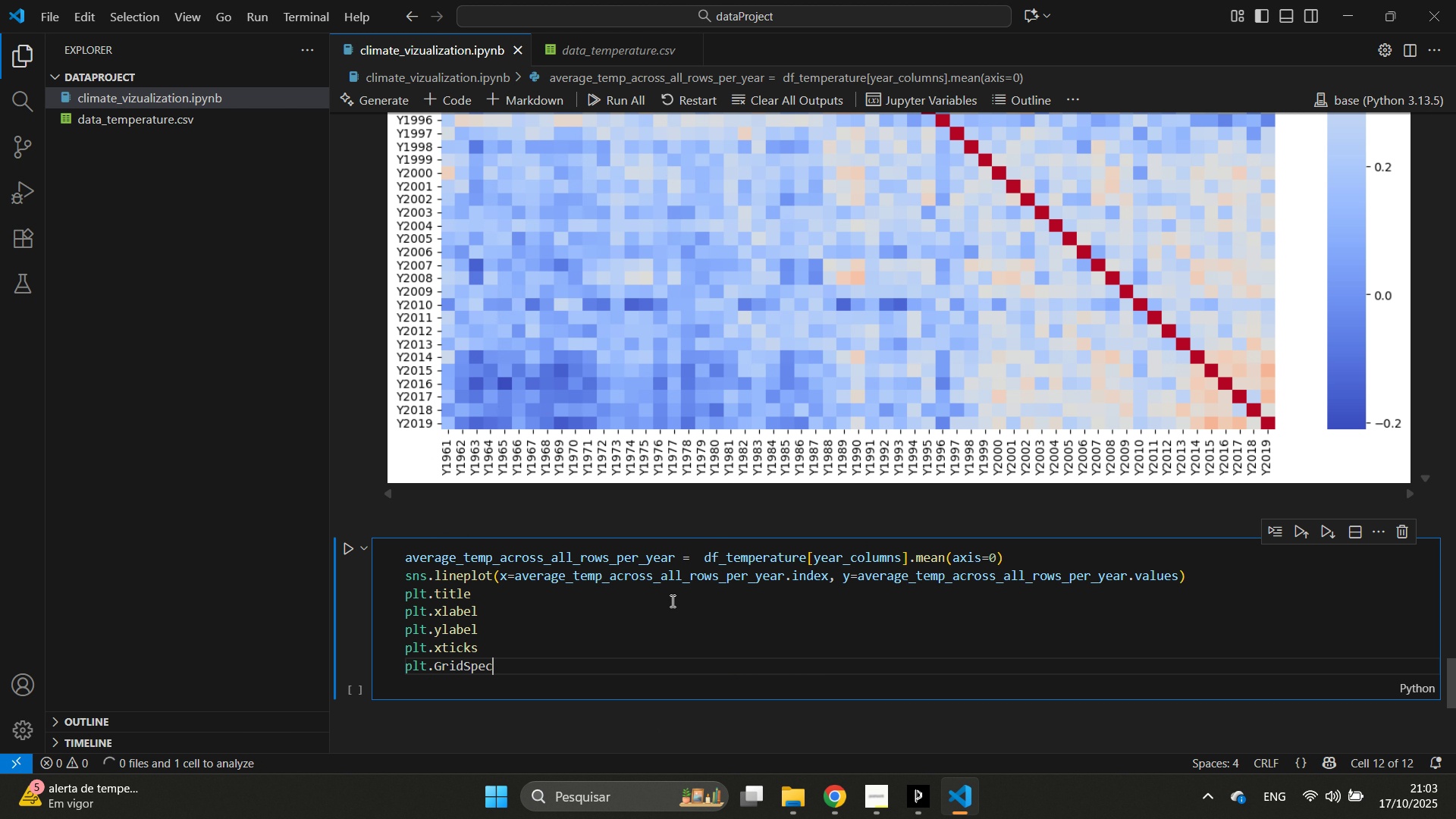 
key(Enter)
 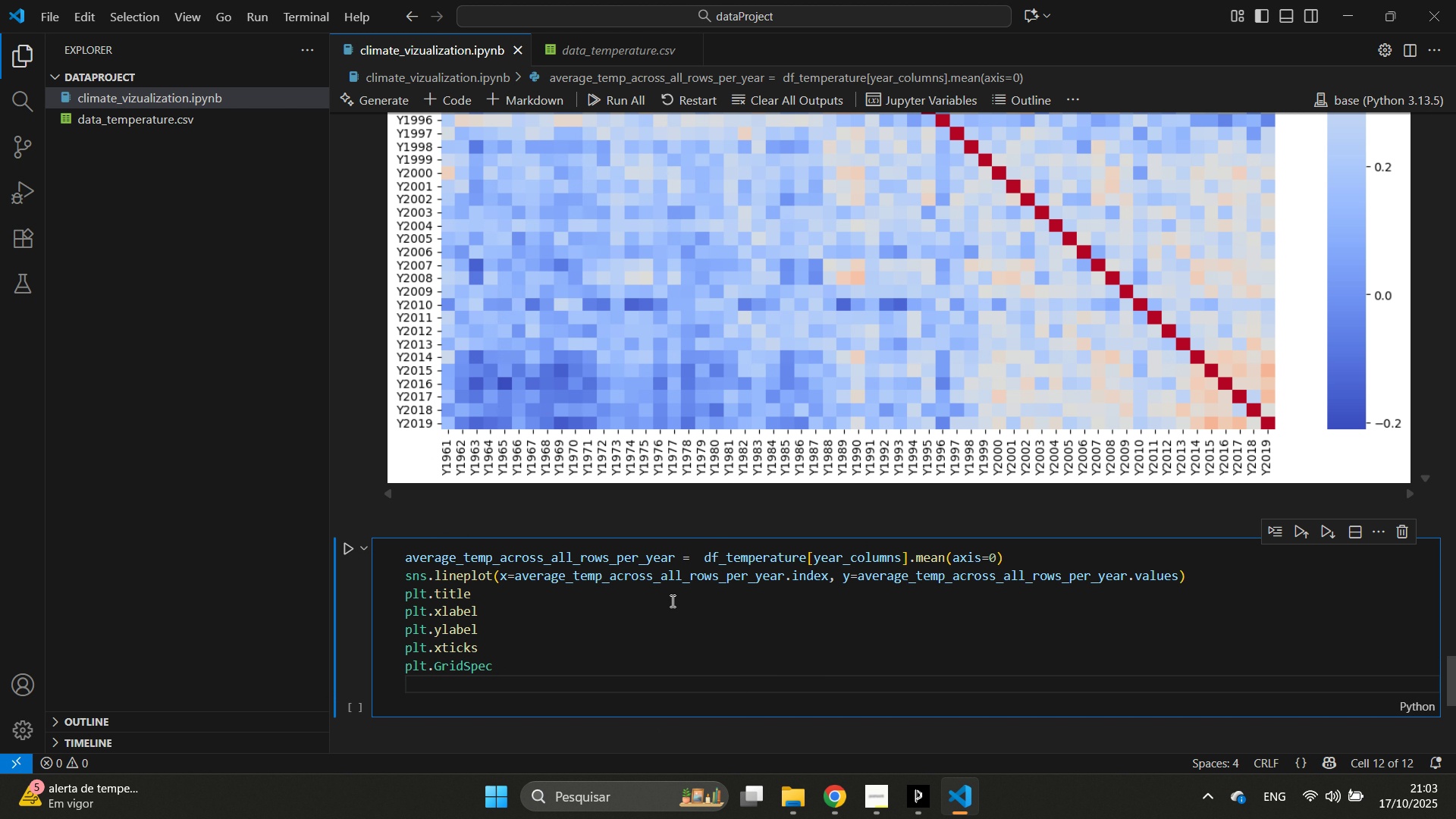 
key(Backspace)
 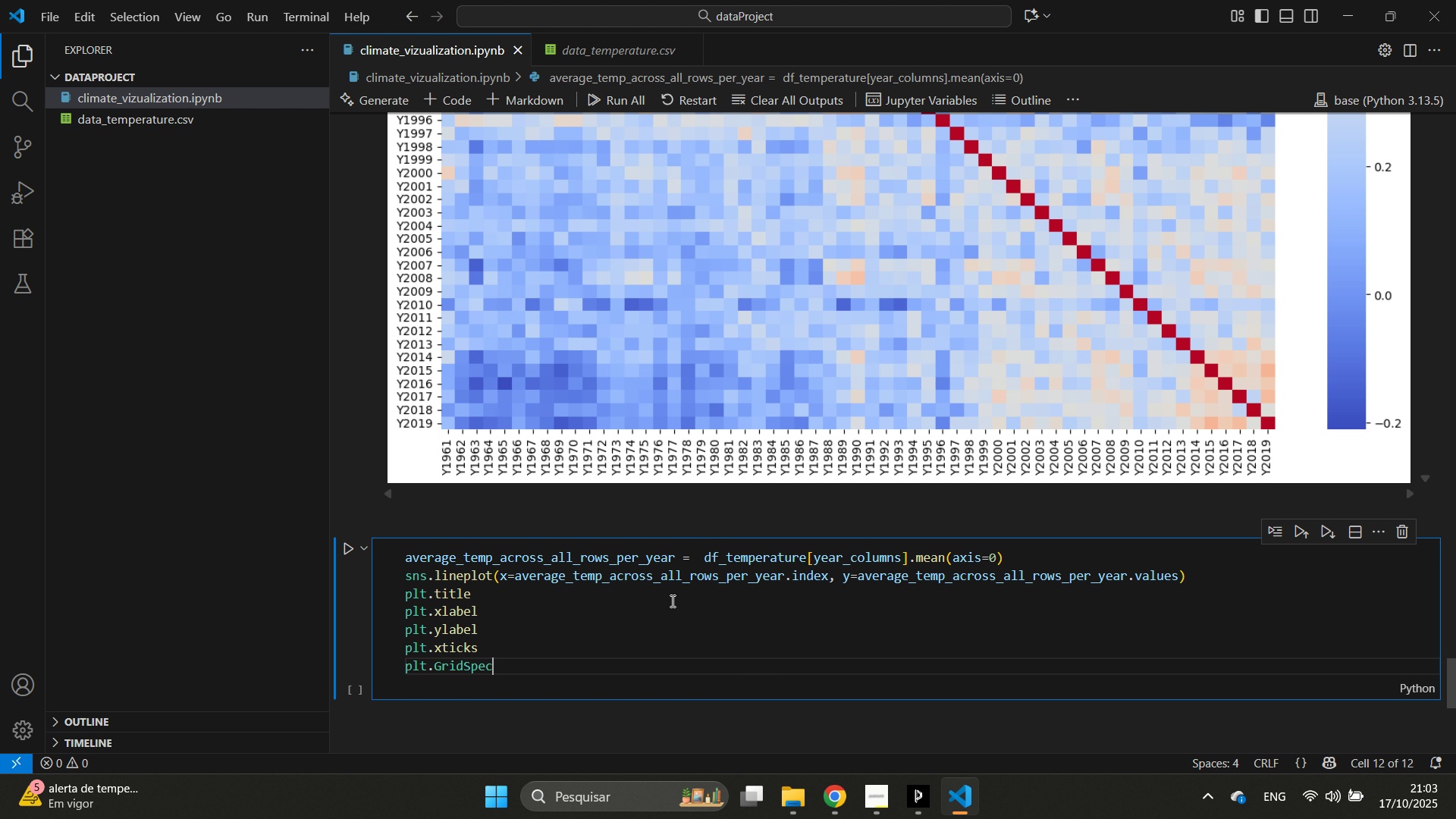 
key(Control+Z)
 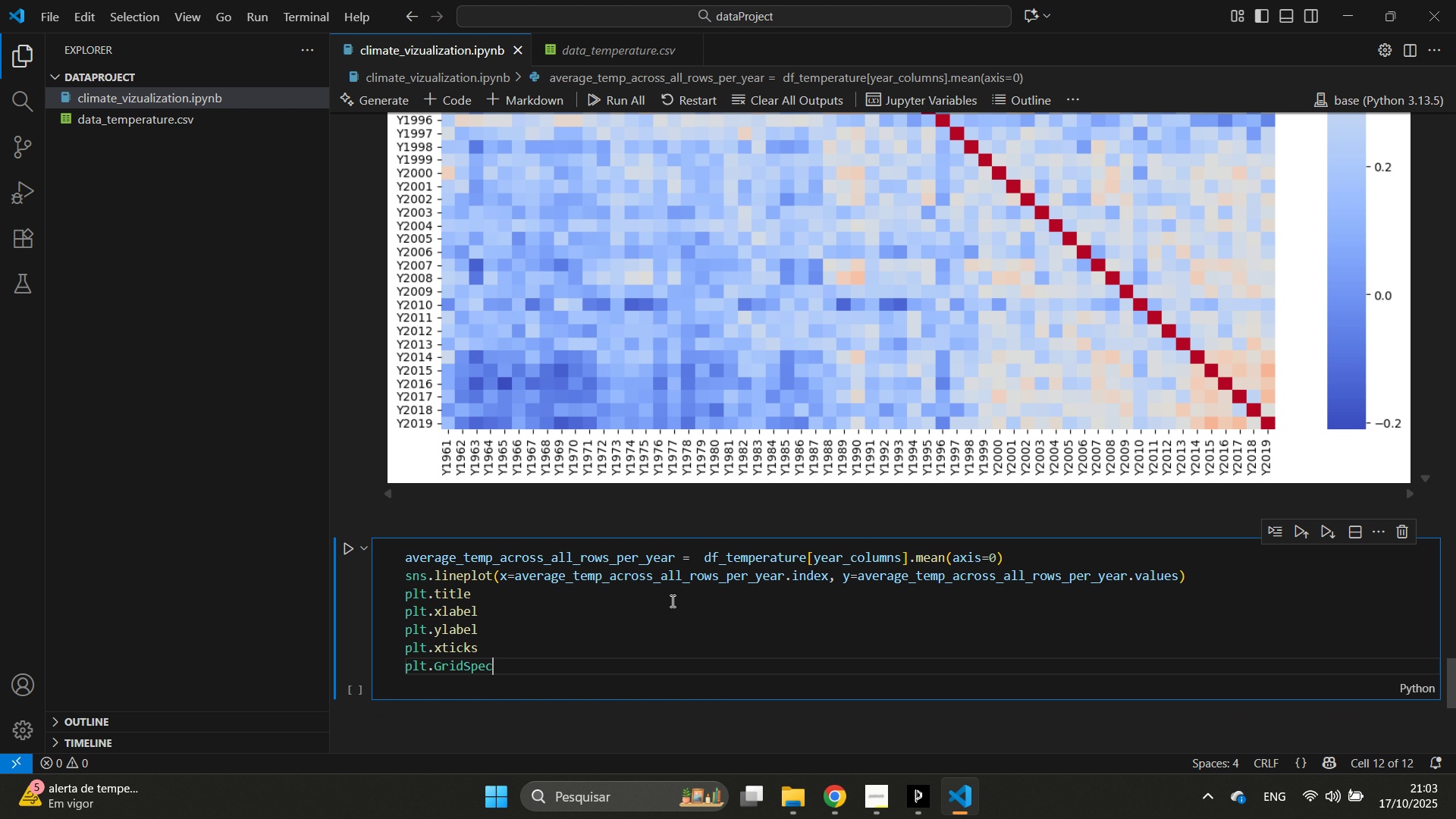 
key(Control+Z)
 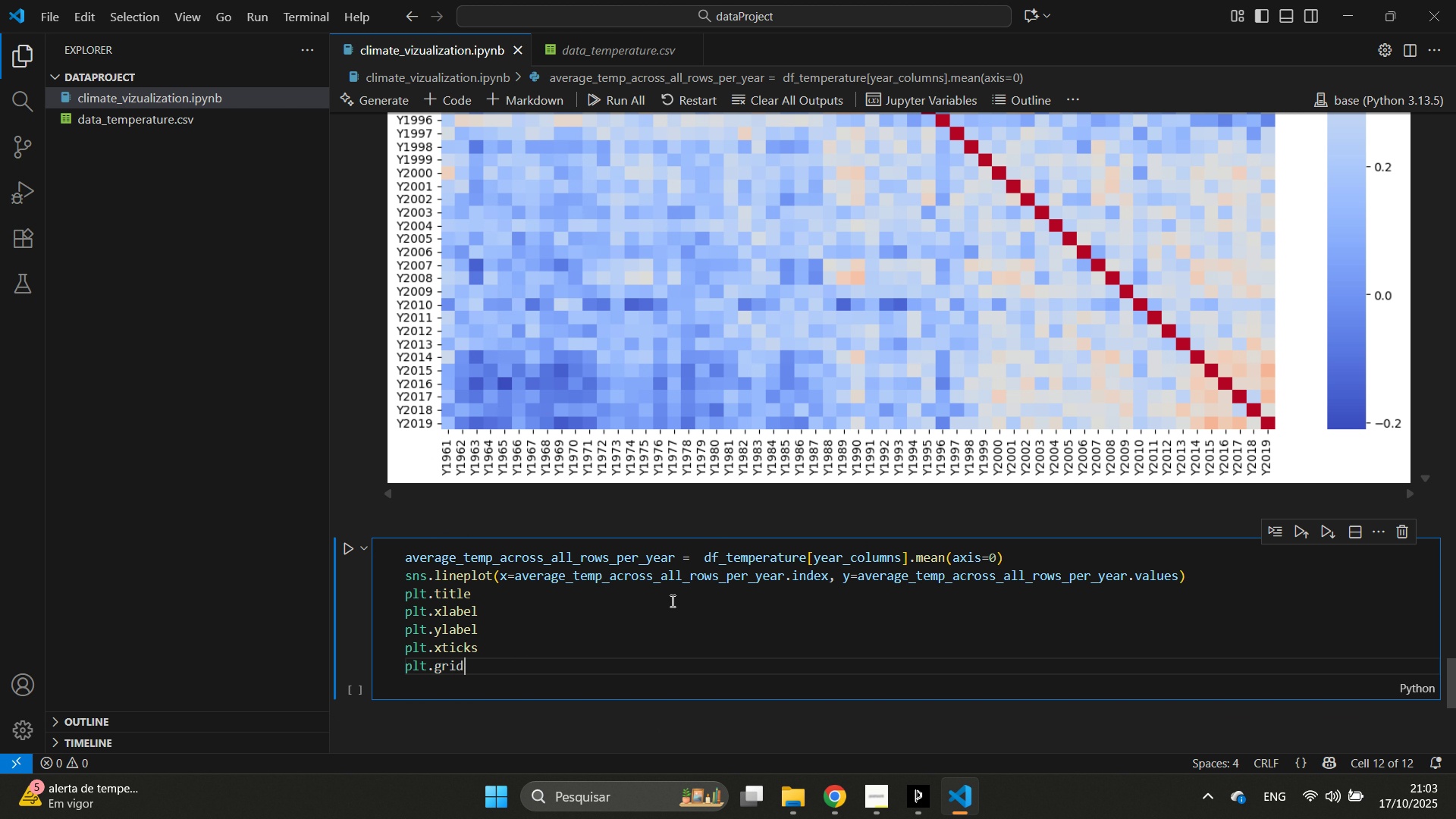 
key(Control+Z)
 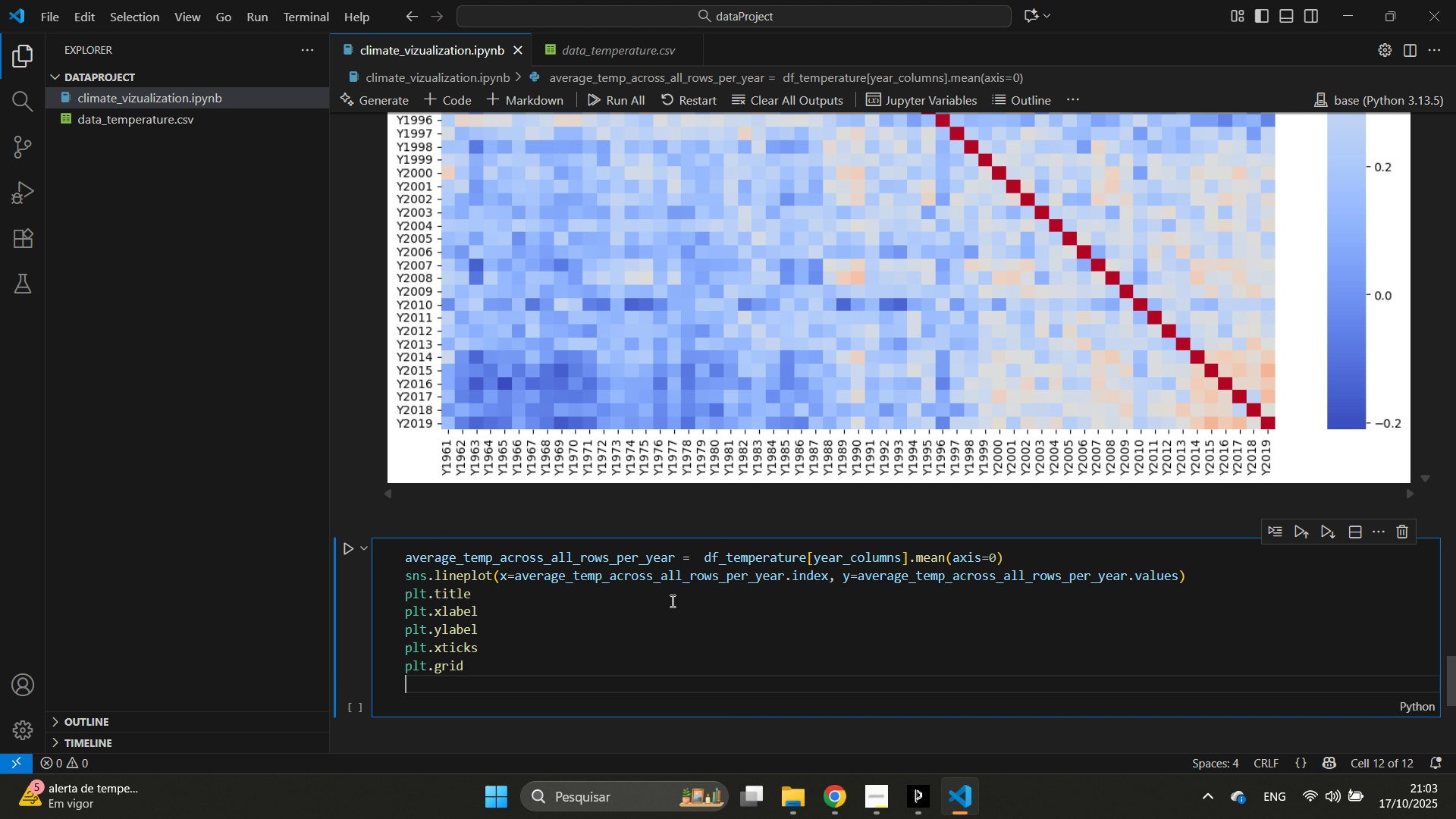 
key(Enter)
 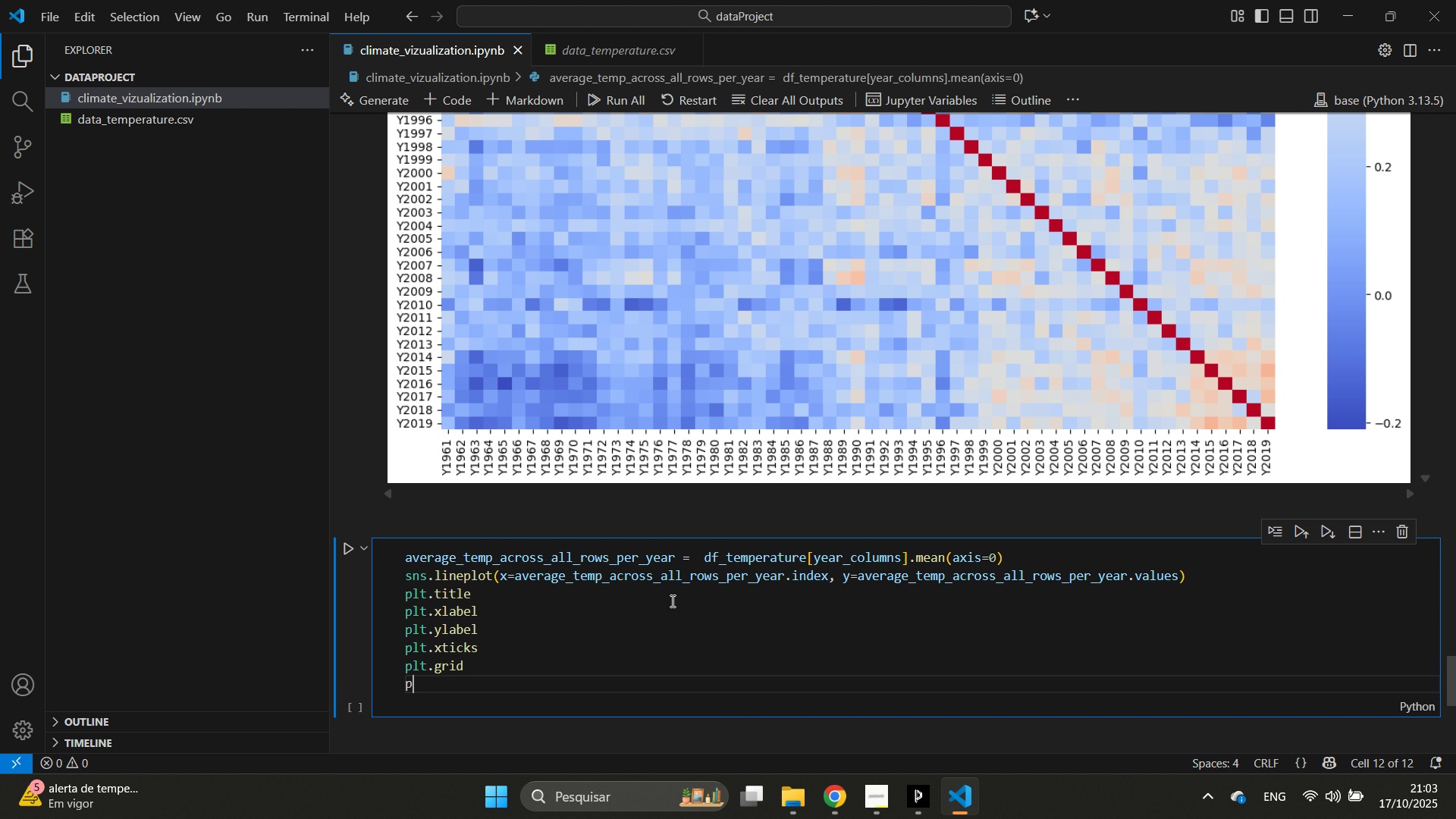 
type(plt/yy)
key(Backspace)
type(to)
key(Backspace)
key(Backspace)
key(Backspace)
key(Backspace)
key(Backspace)
type(/to)
key(Backspace)
key(Backspace)
key(Backspace)
type(.r)
key(Backspace)
type(to)
key(Backspace)
 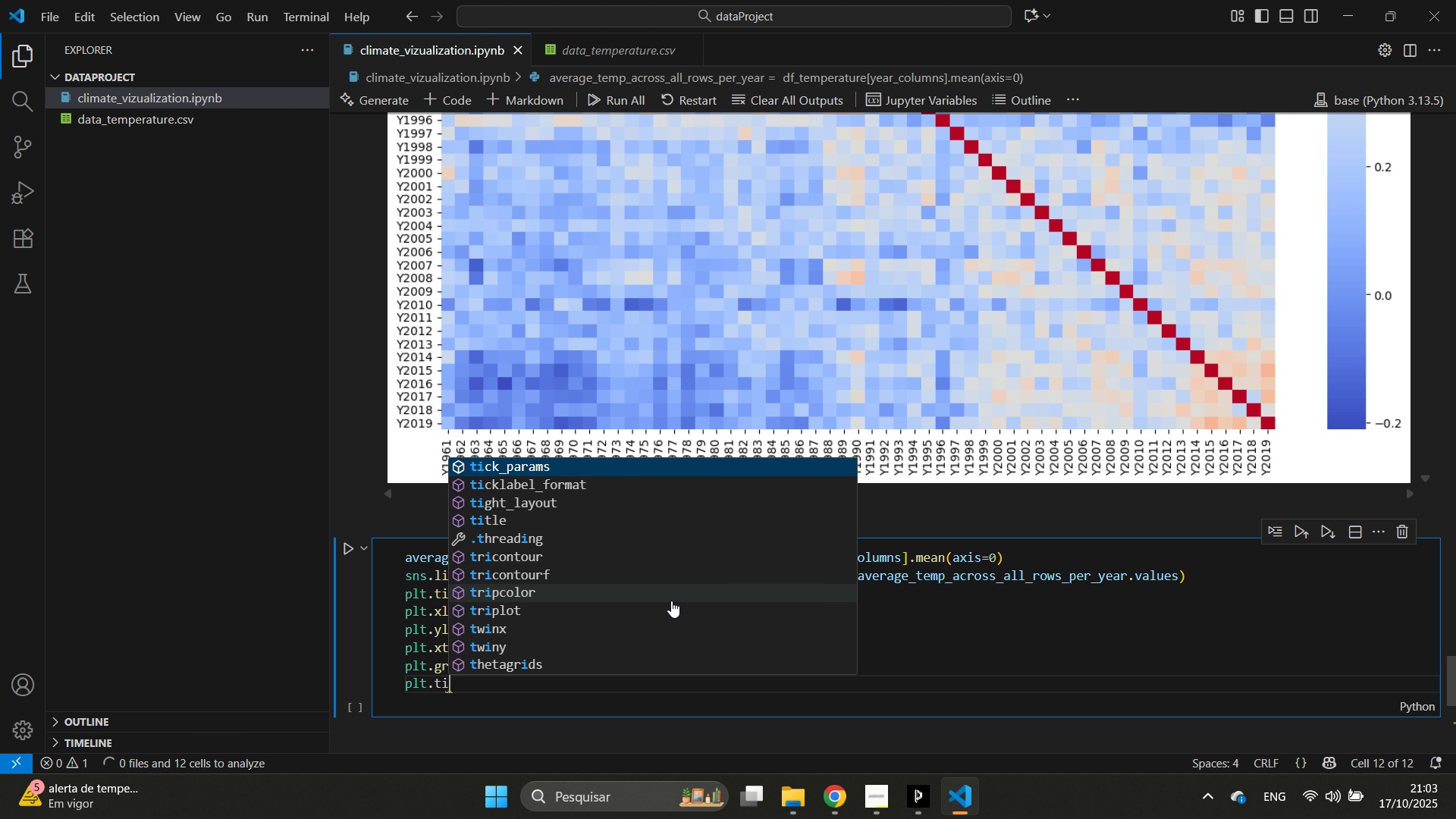 
hold_key(key=I, duration=4.72)
 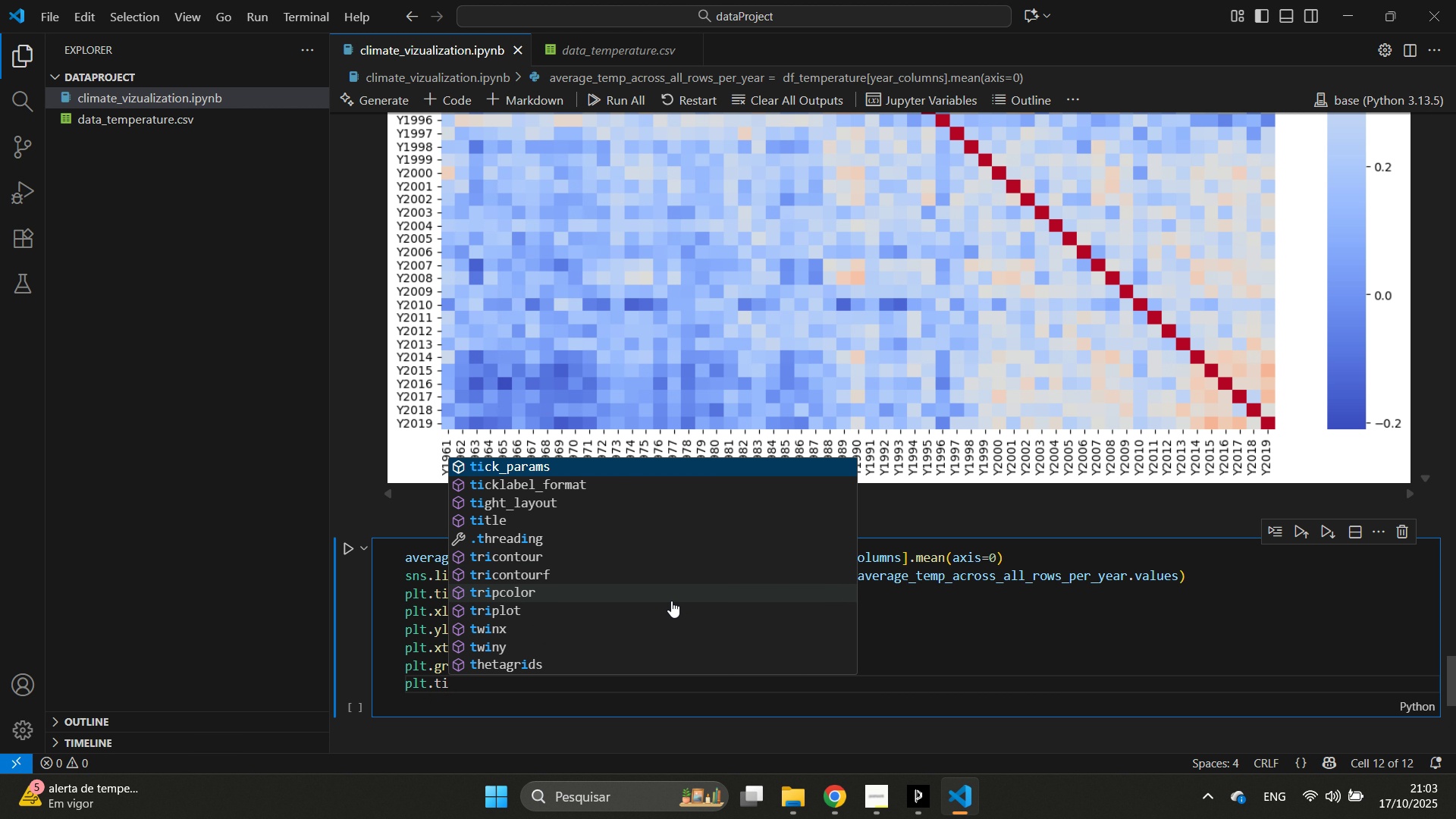 
key(ArrowDown)
 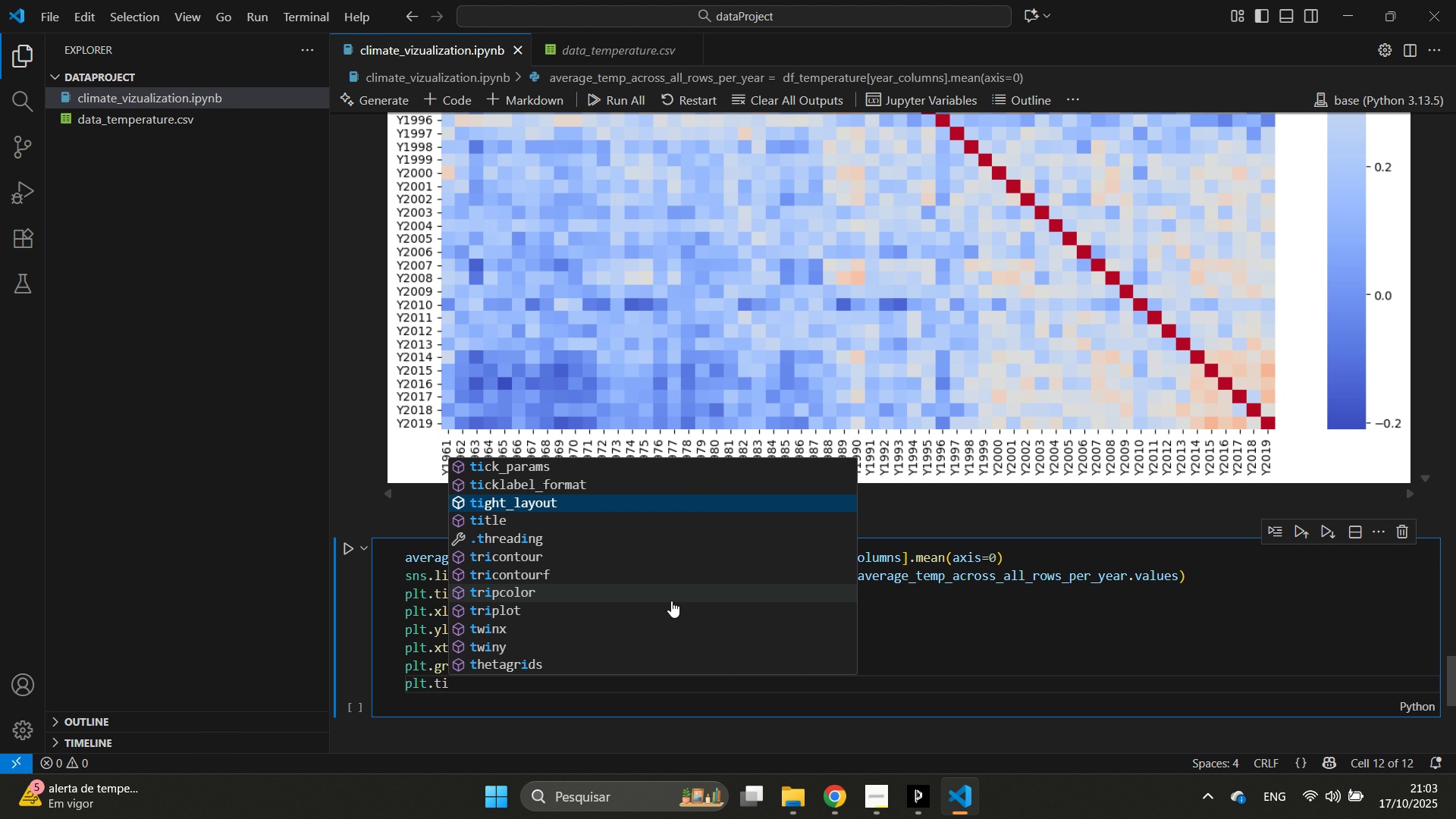 
key(ArrowDown)
 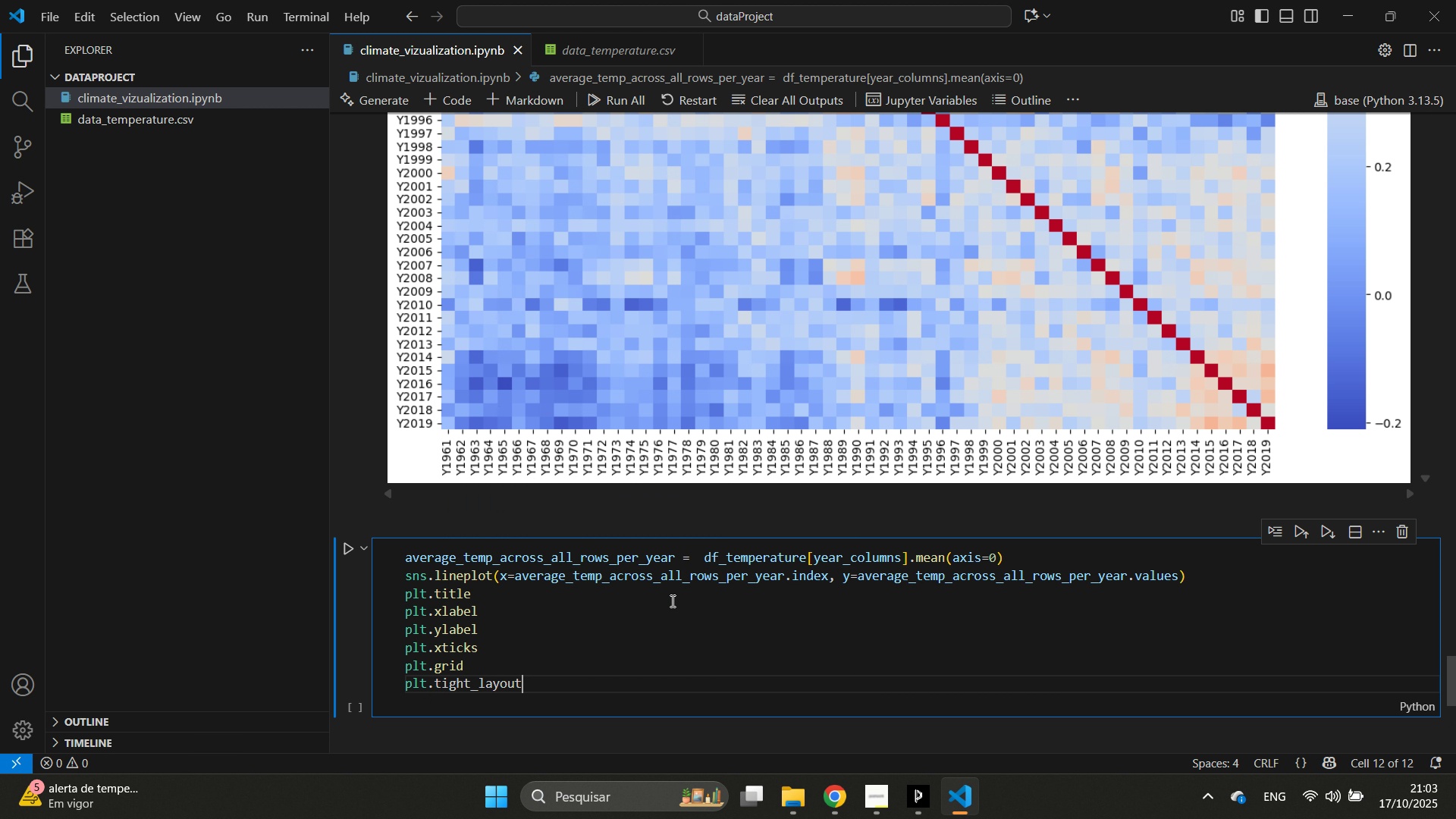 
key(Enter)
 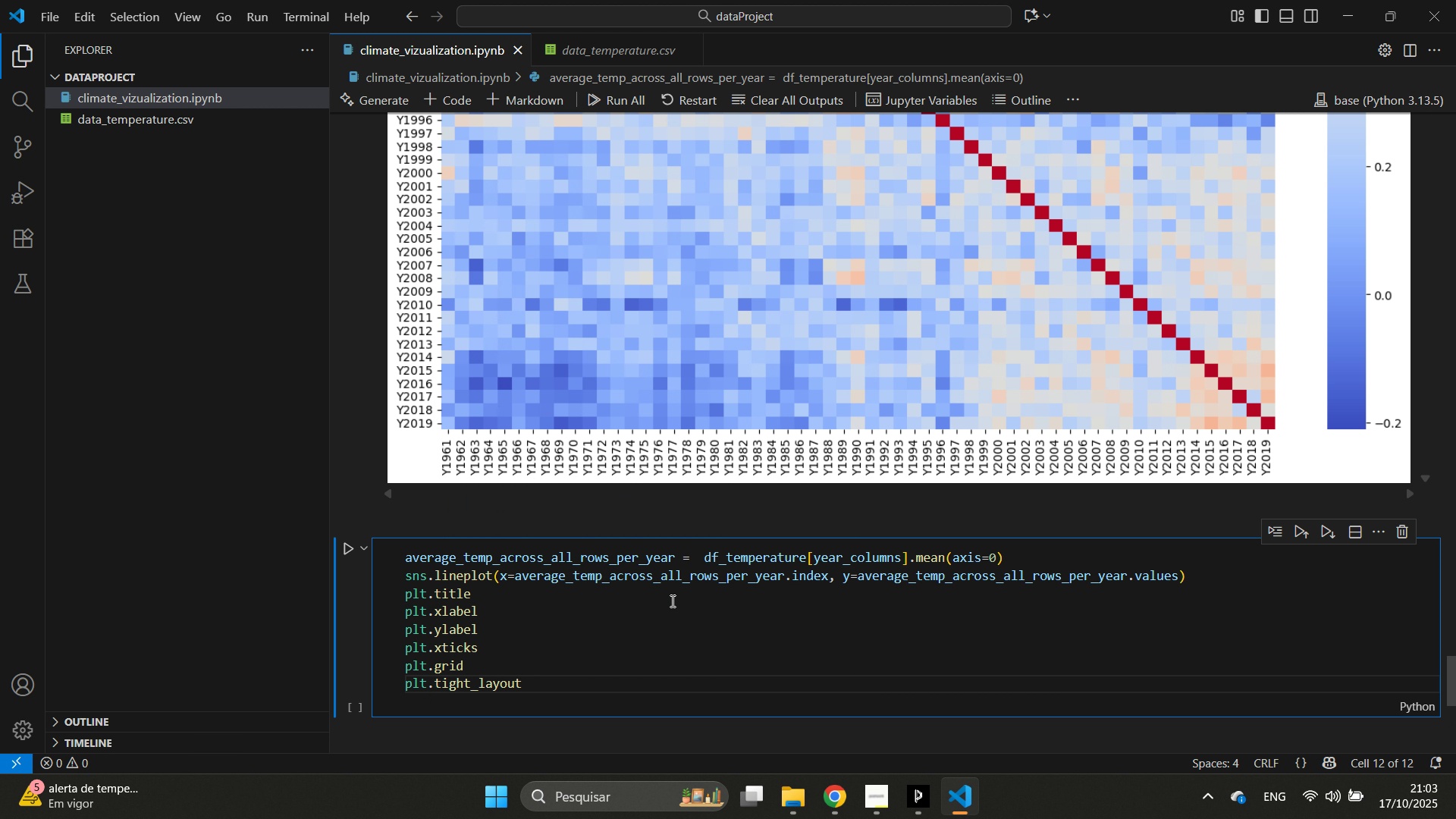 
key(Enter)
 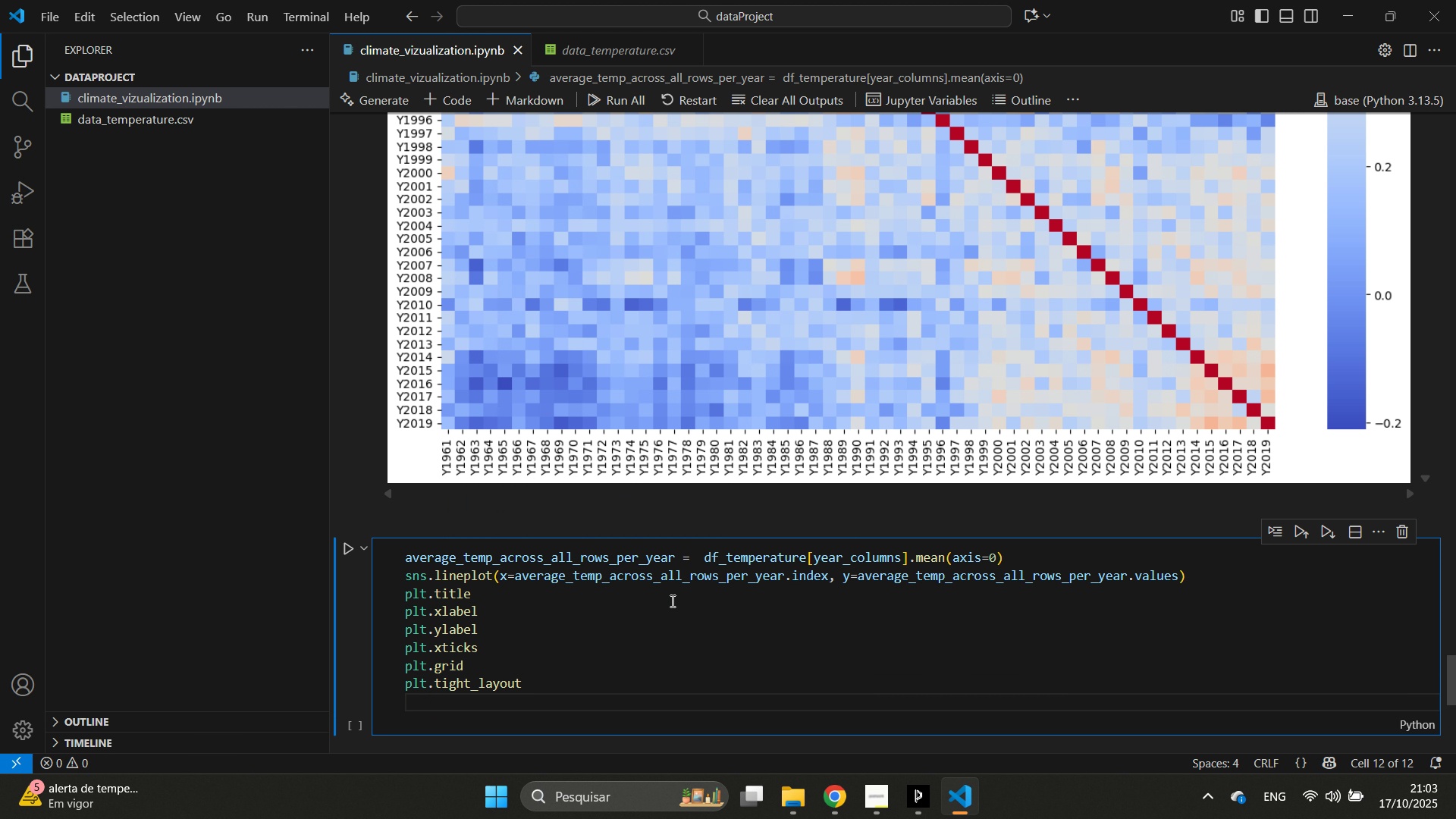 
type(plt.show()
 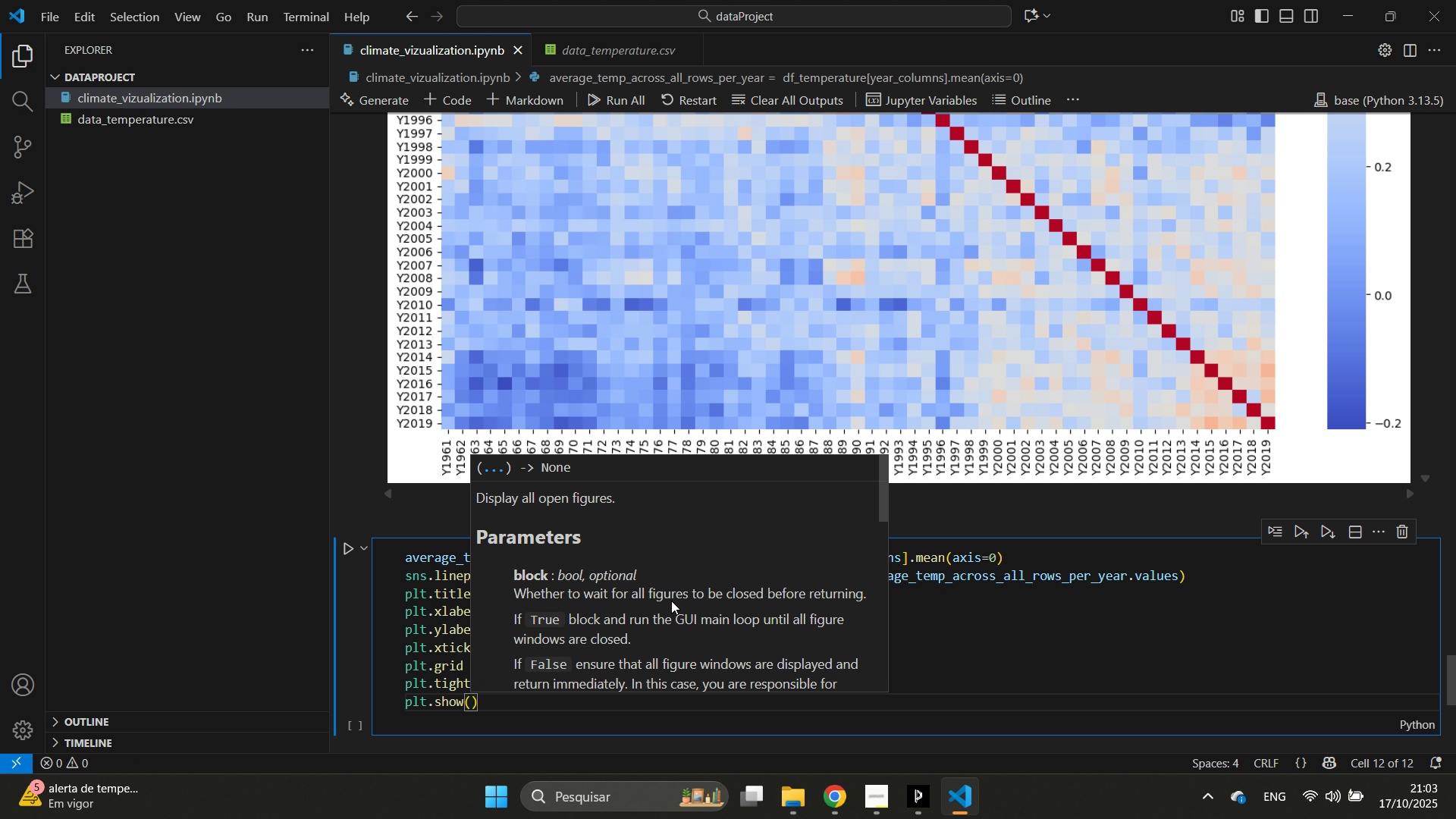 
key(ArrowUp)
 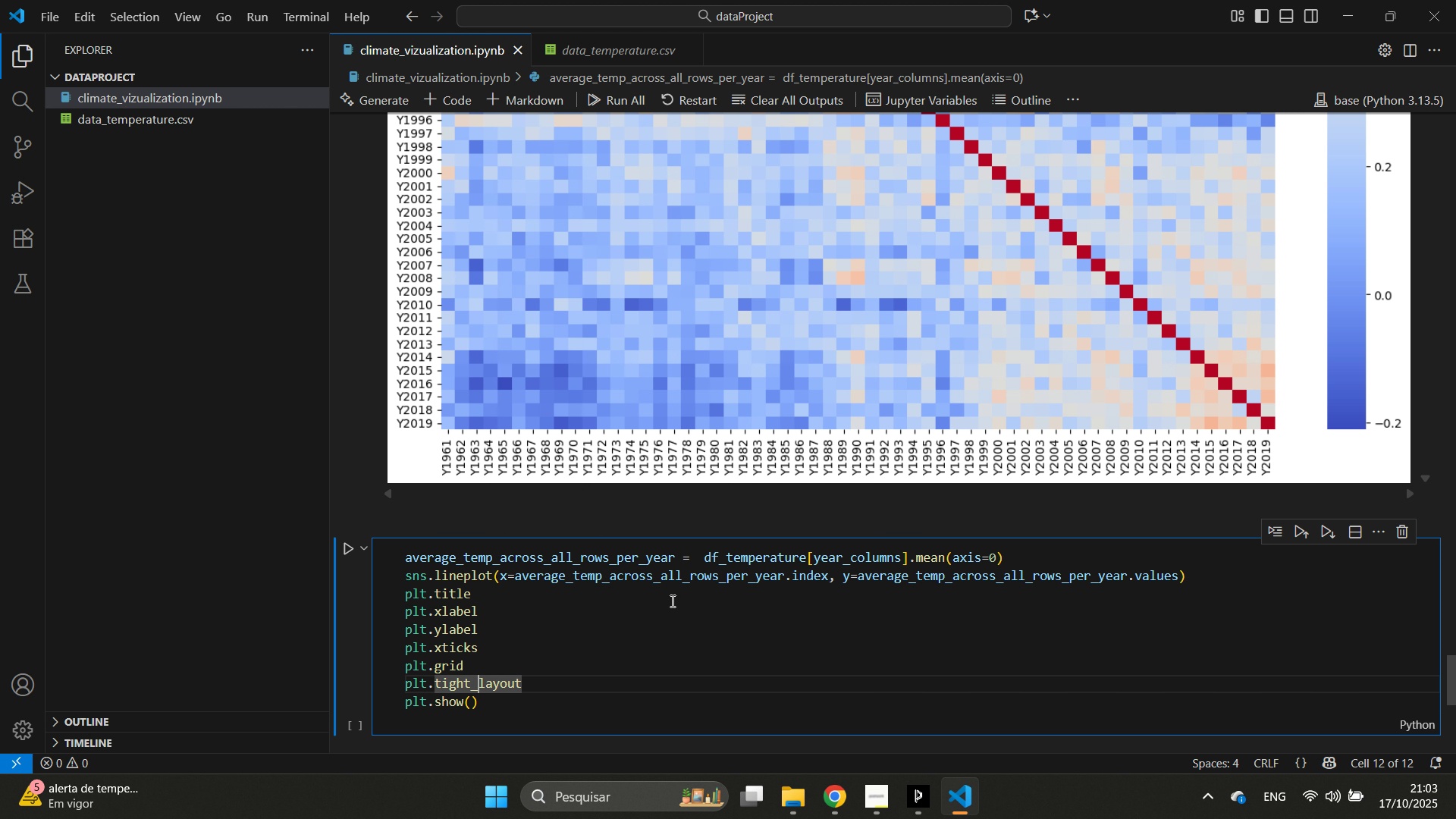 
key(ArrowRight)
 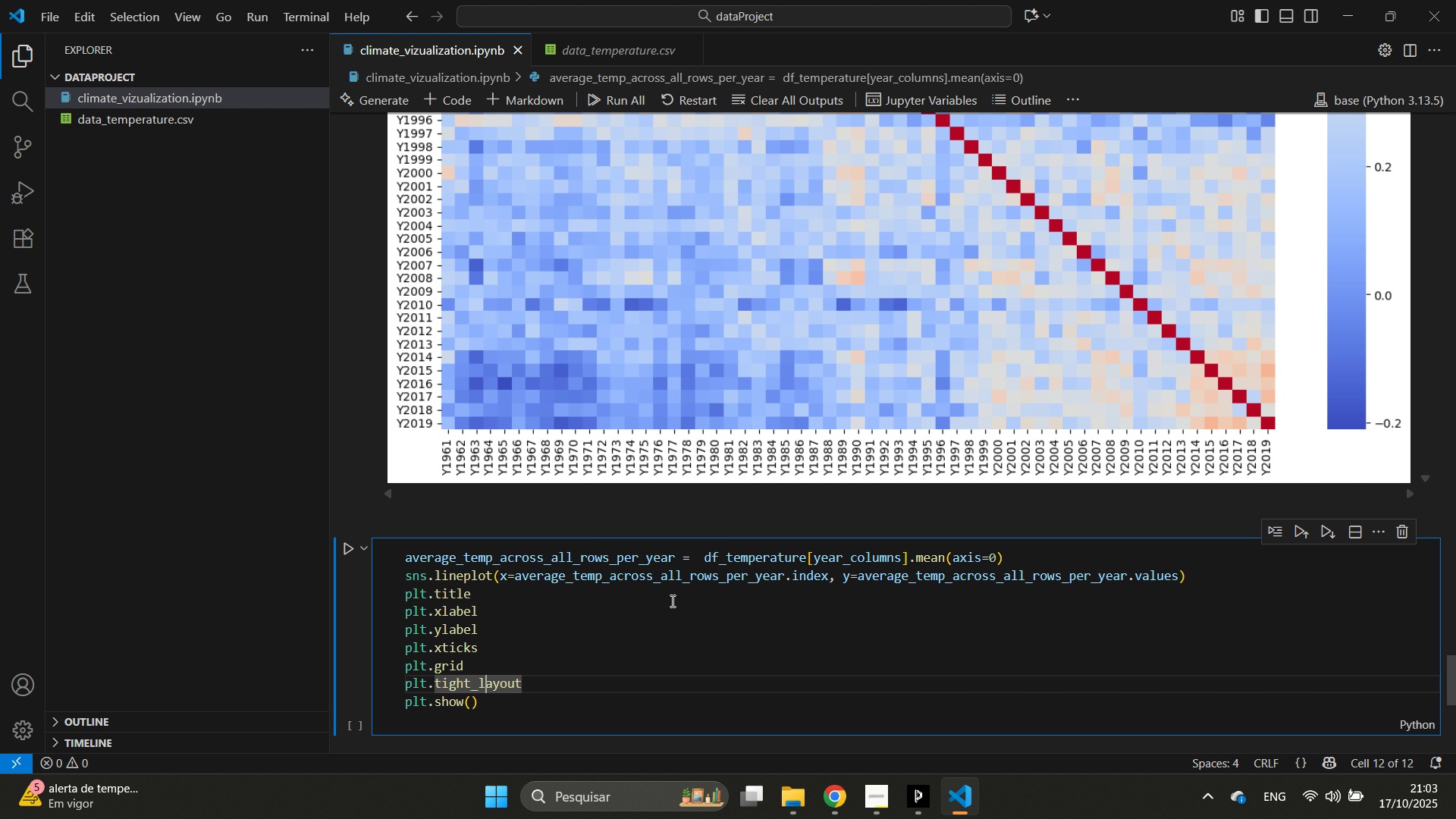 
key(ArrowRight)
 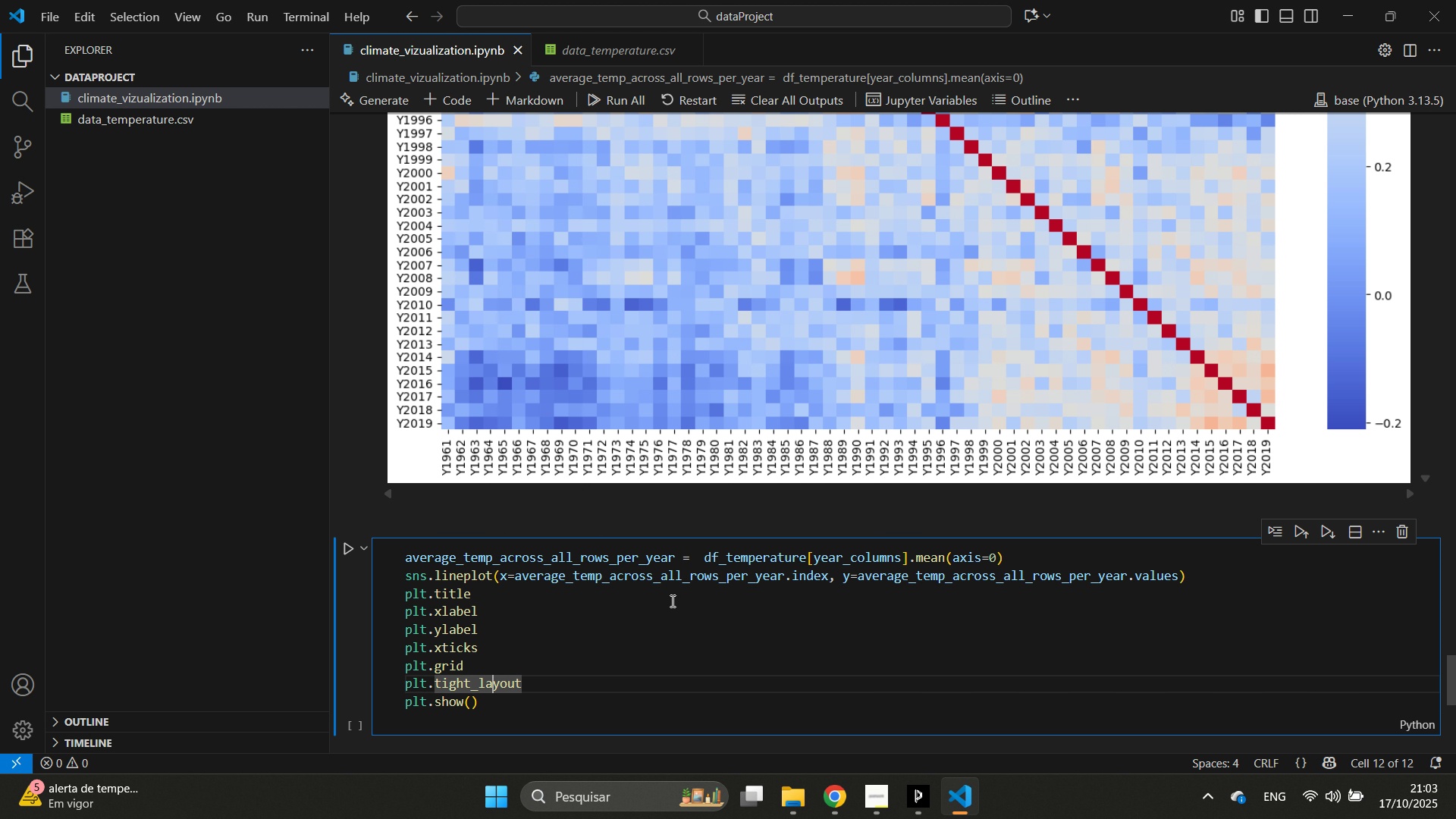 
key(ArrowRight)
 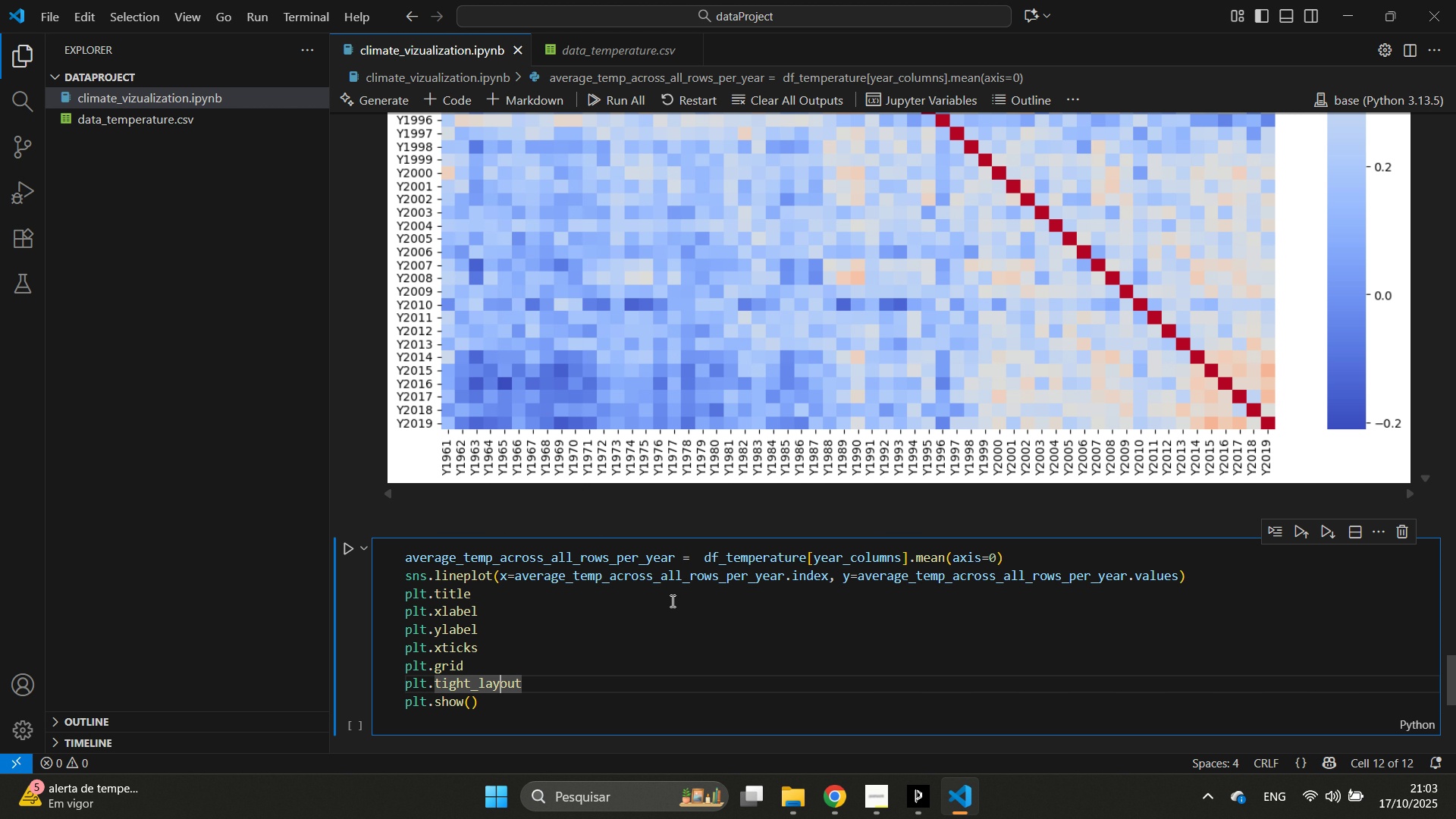 
key(ArrowRight)
 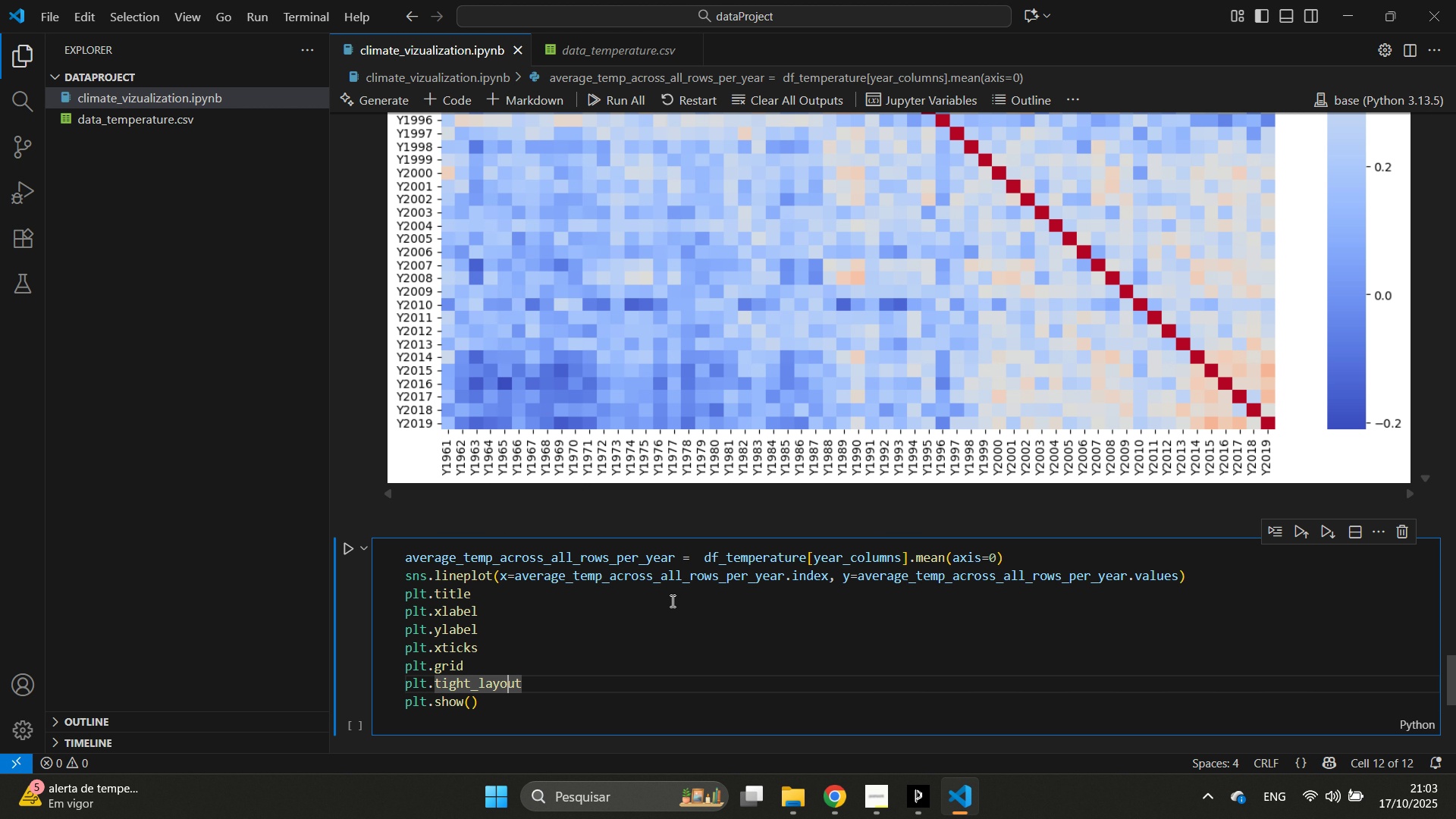 
key(ArrowRight)
 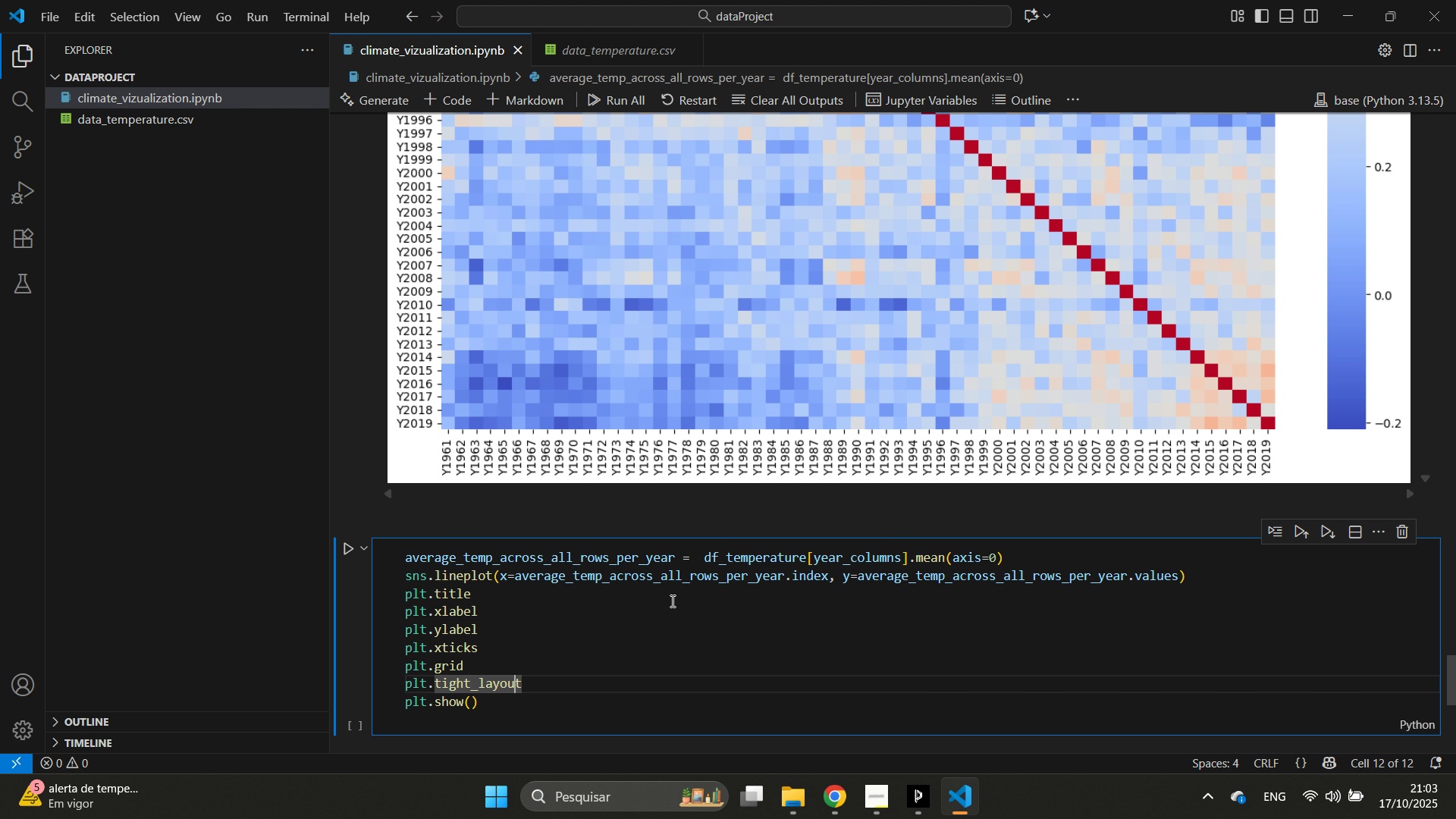 
key(ArrowRight)
 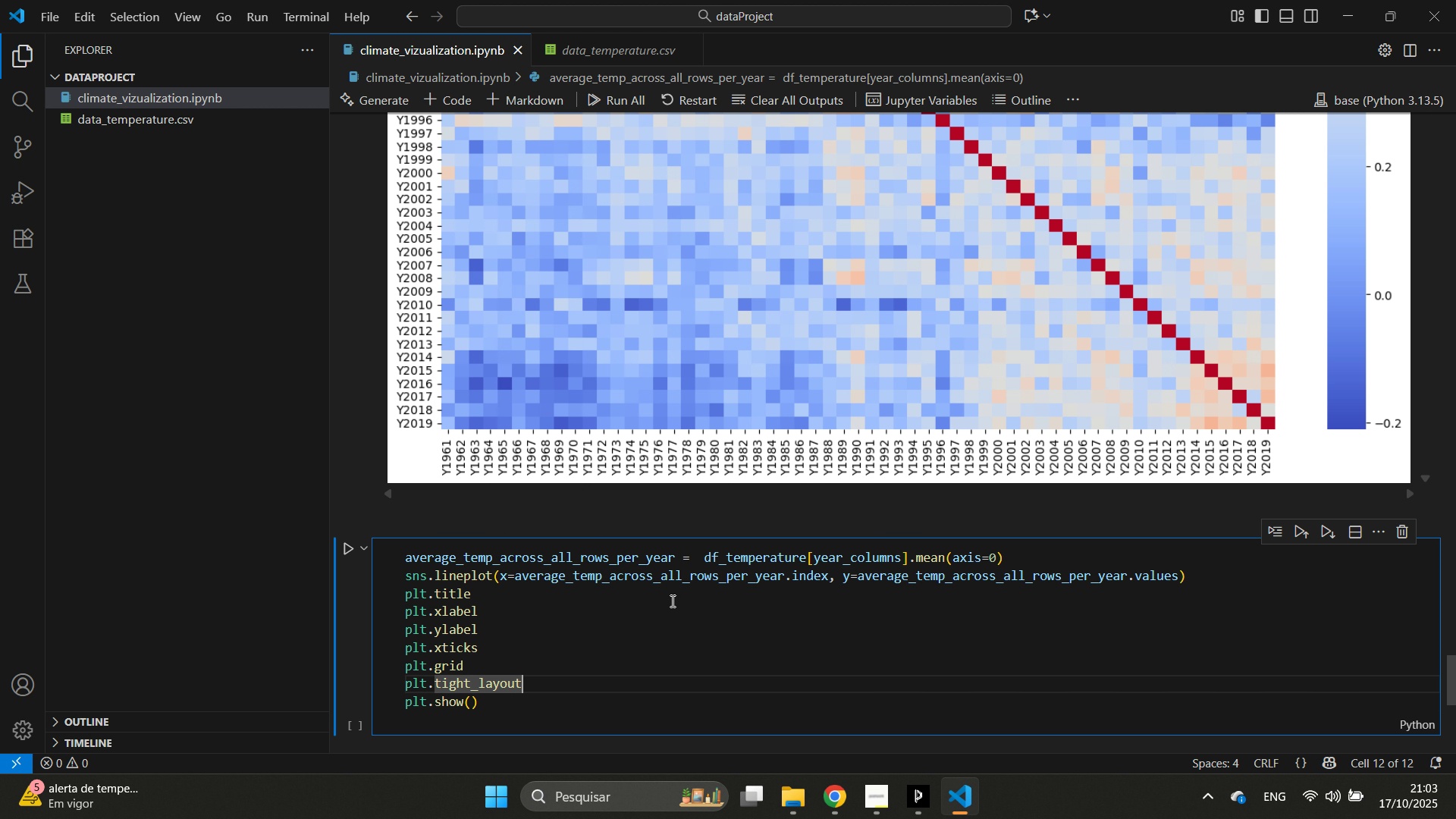 
key(ArrowRight)
 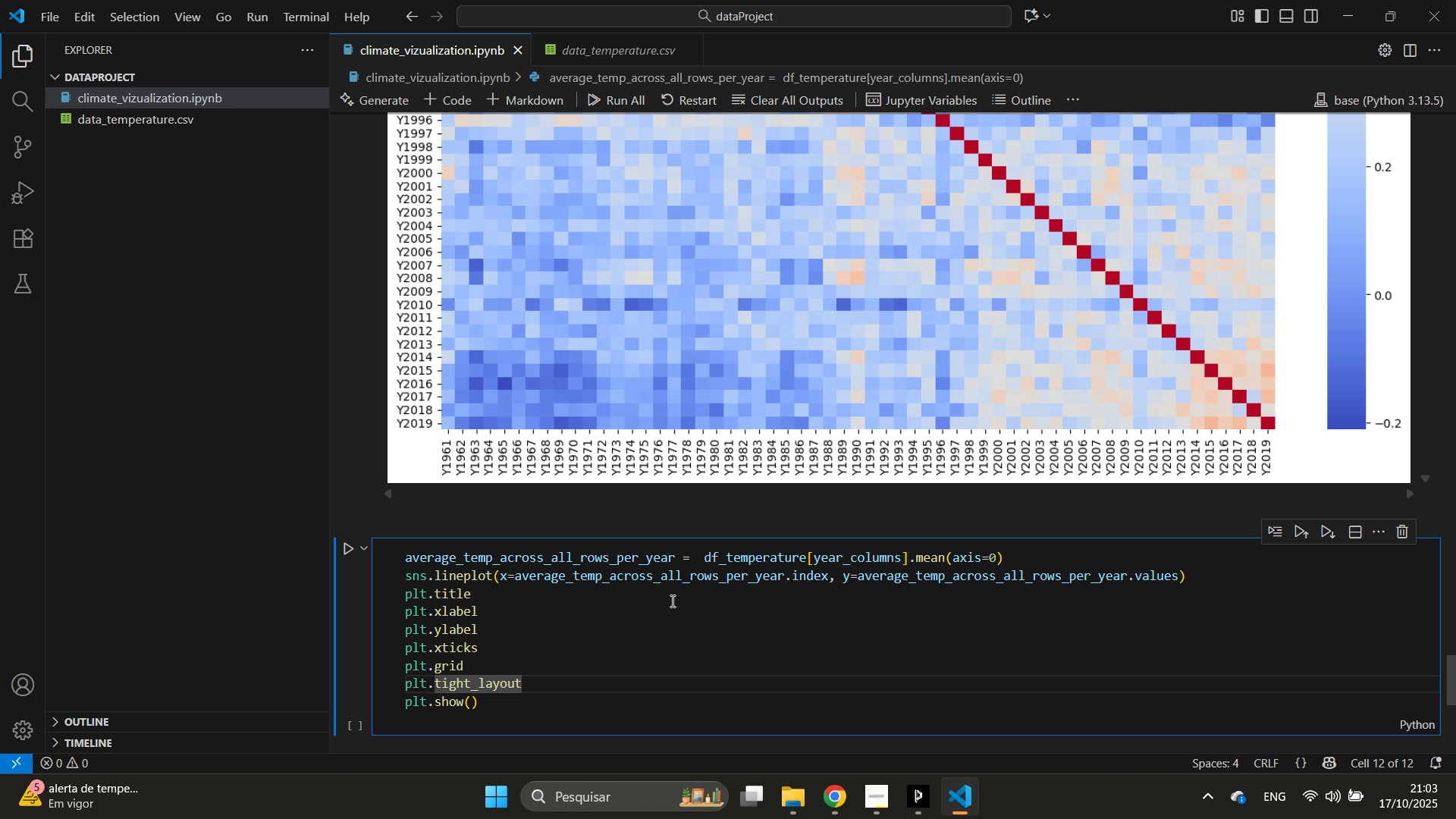 
key(Shift+9)
 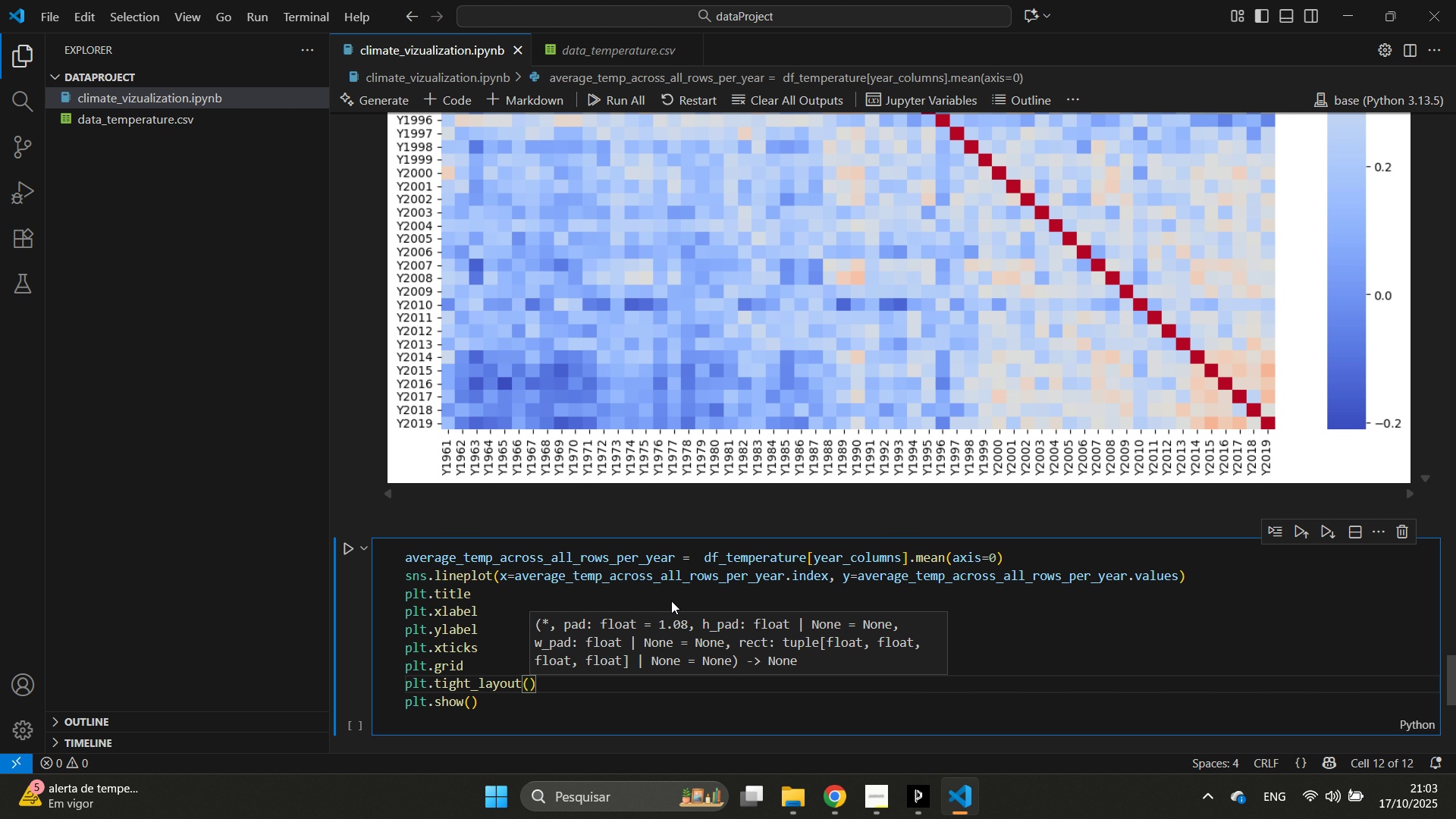 
key(ArrowUp)
 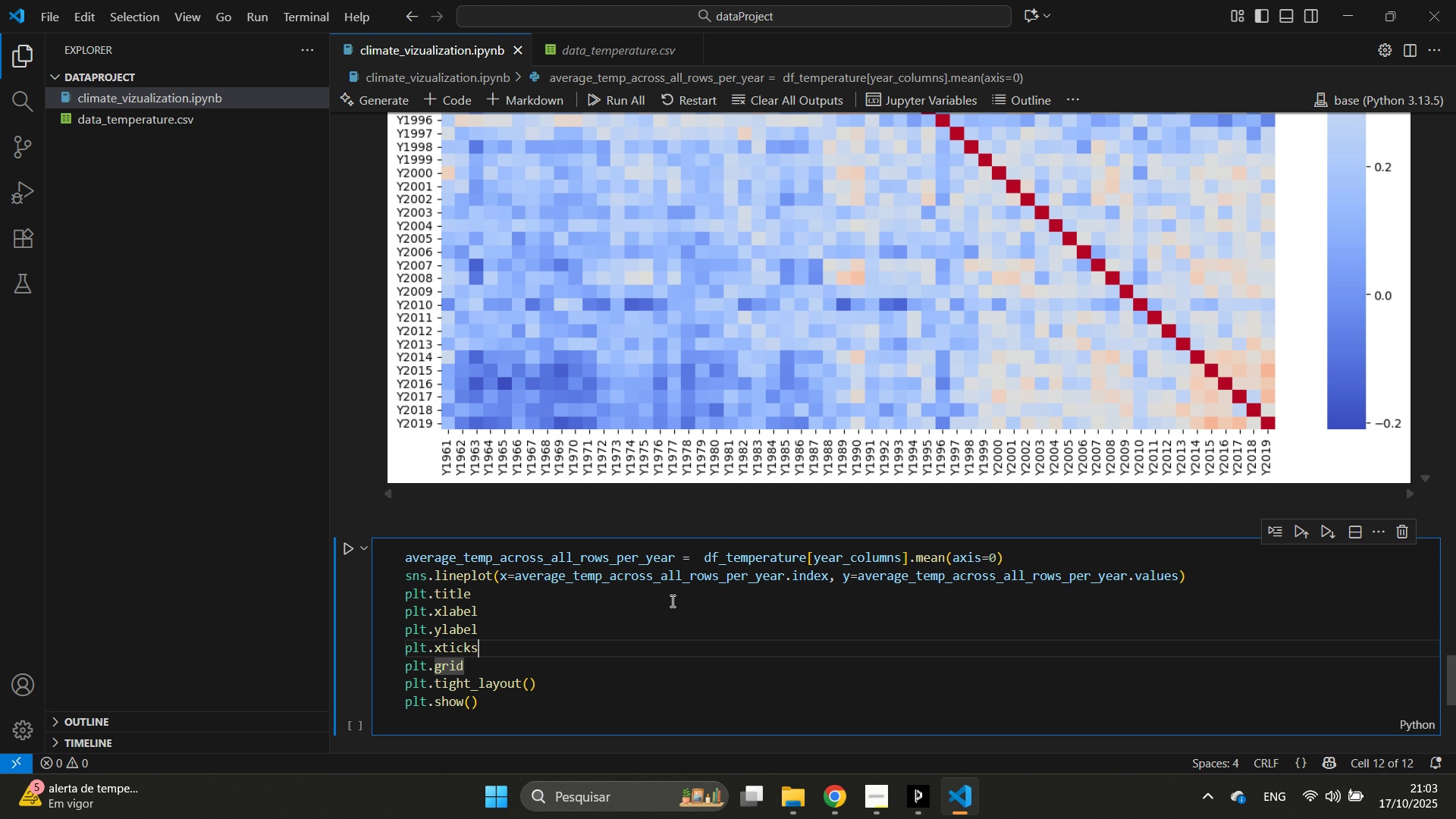 
key(ArrowUp)
 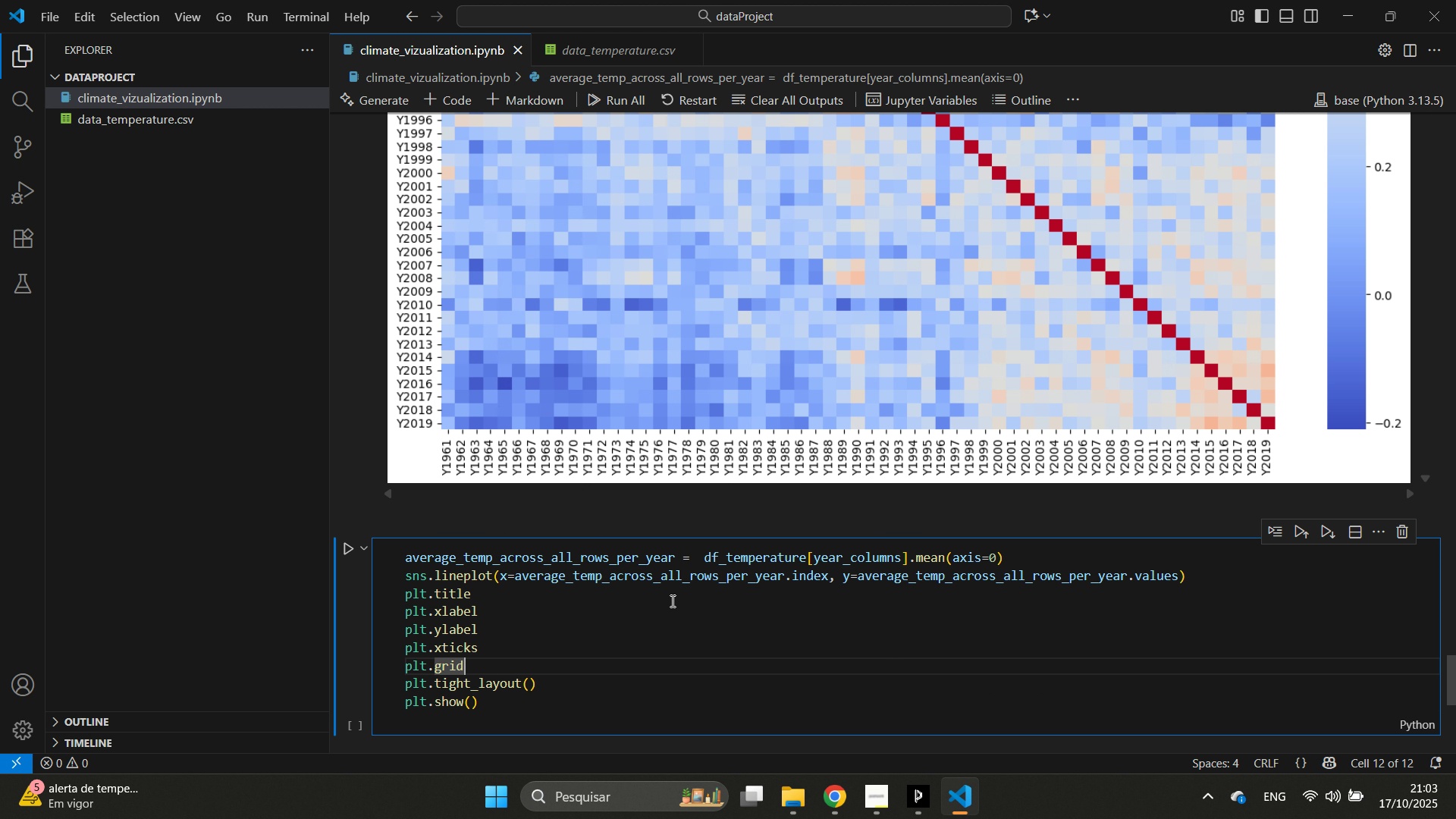 
key(ArrowDown)
 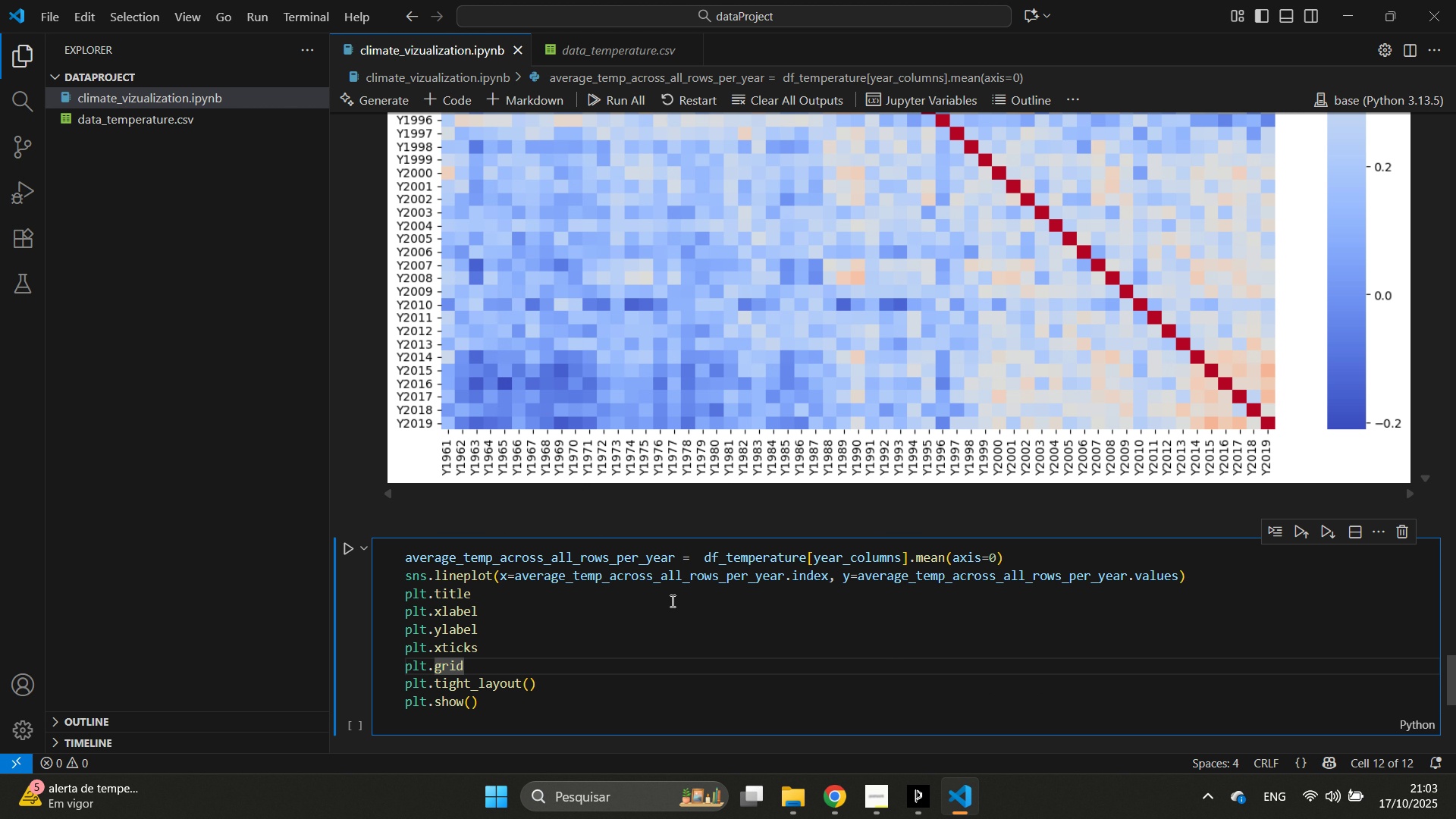 
key(Shift+9)
 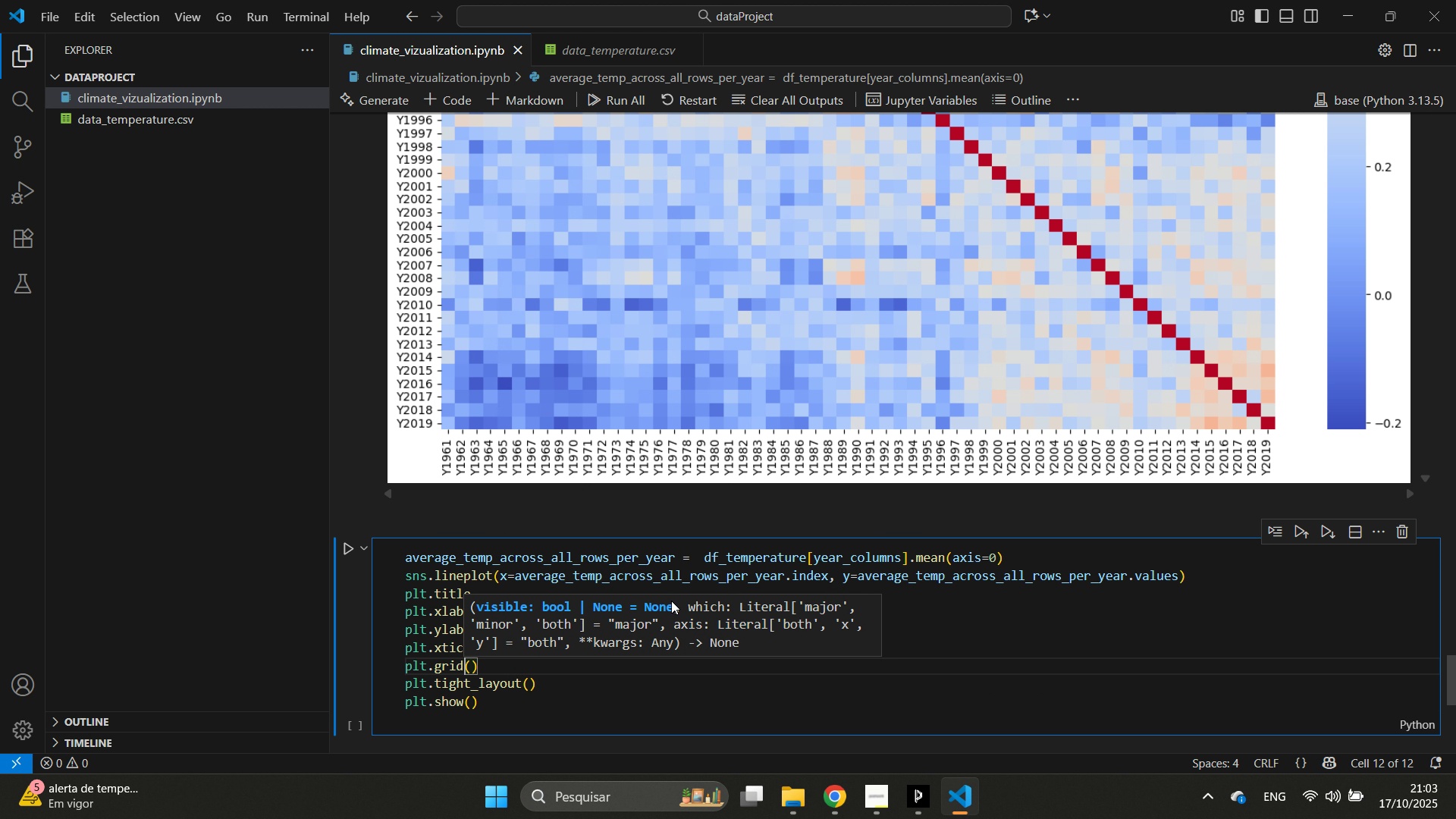 
key(ArrowLeft)
 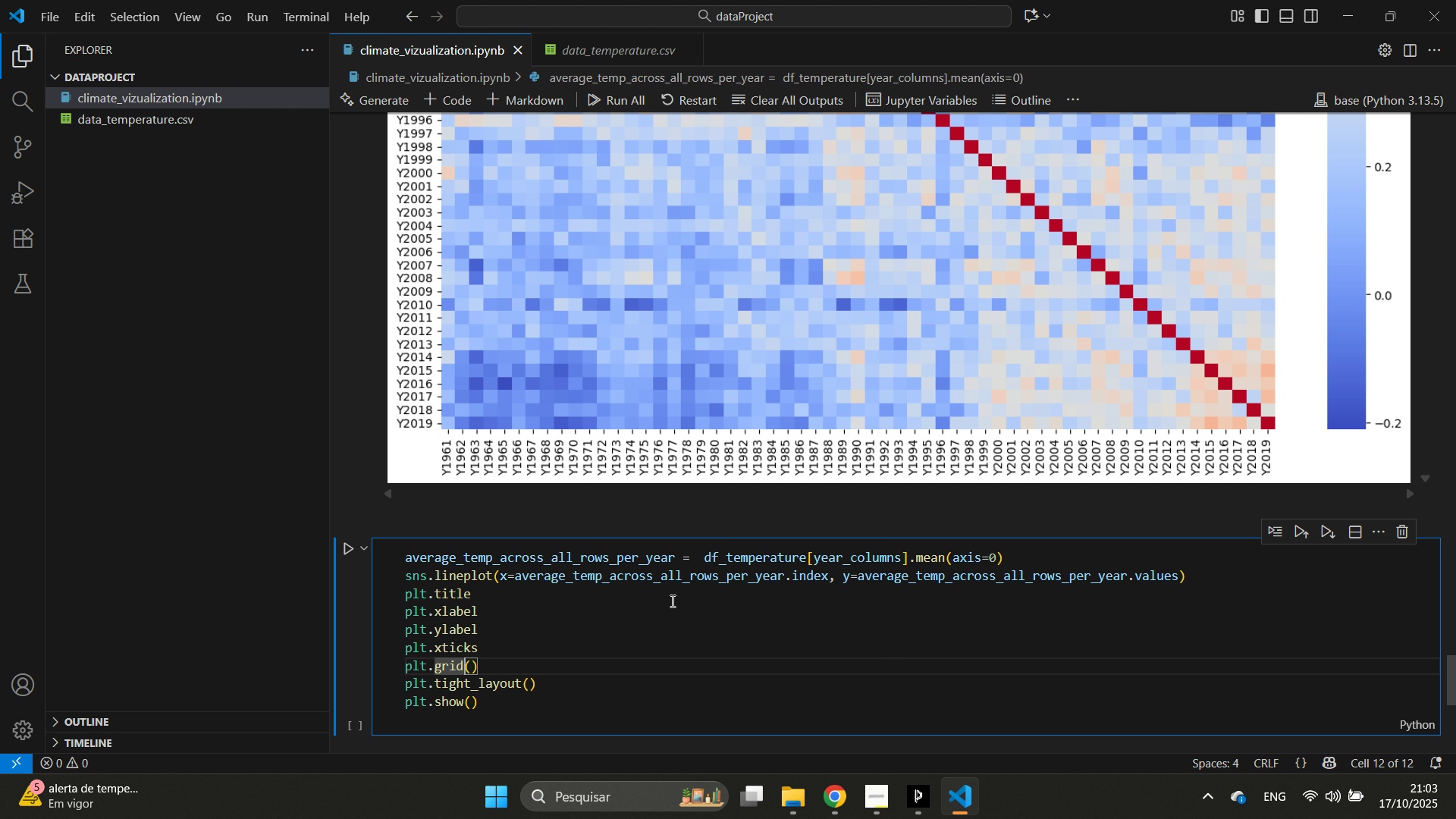 
key(Shift+ShiftLeft)
 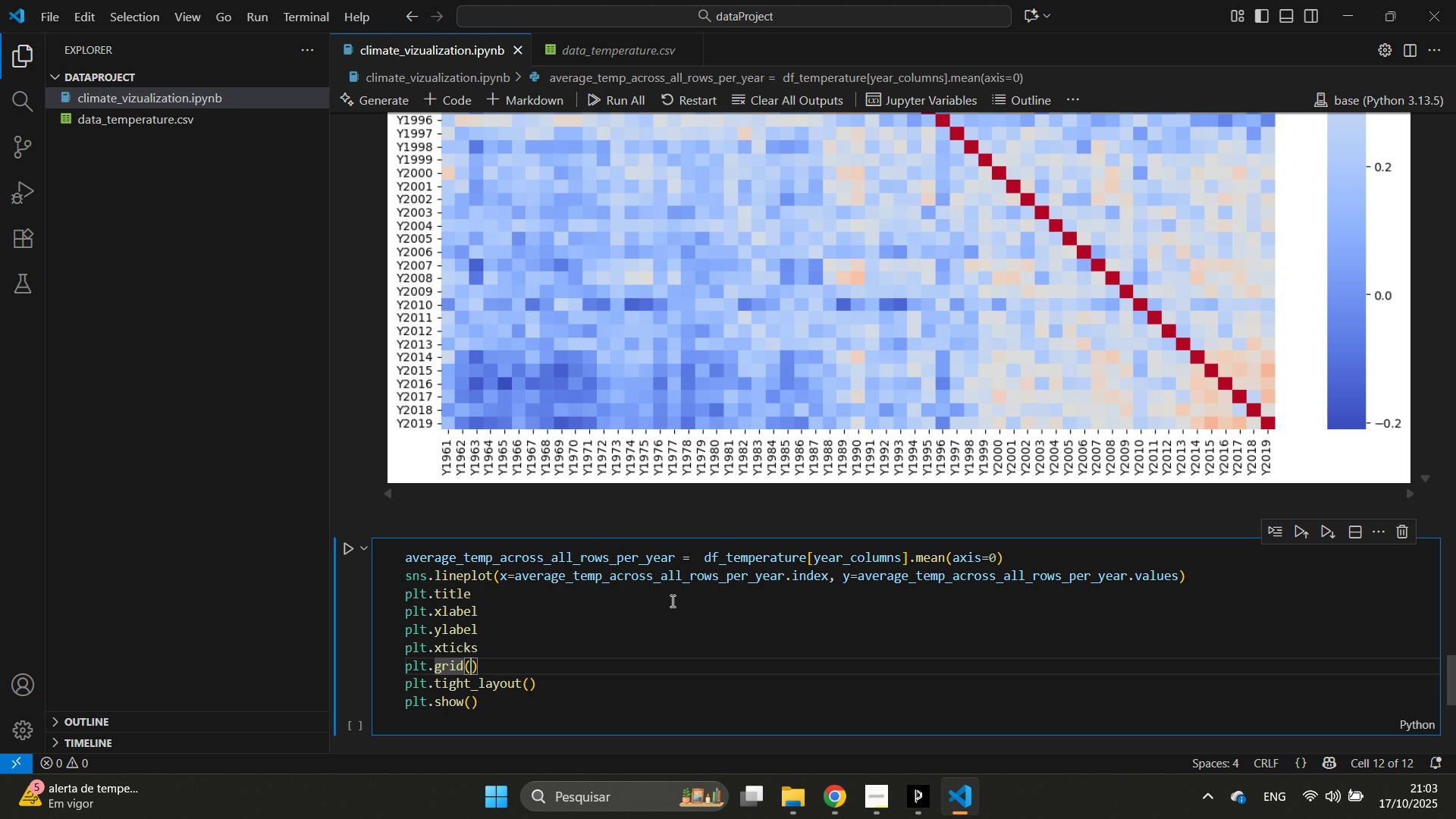 
key(ArrowRight)
 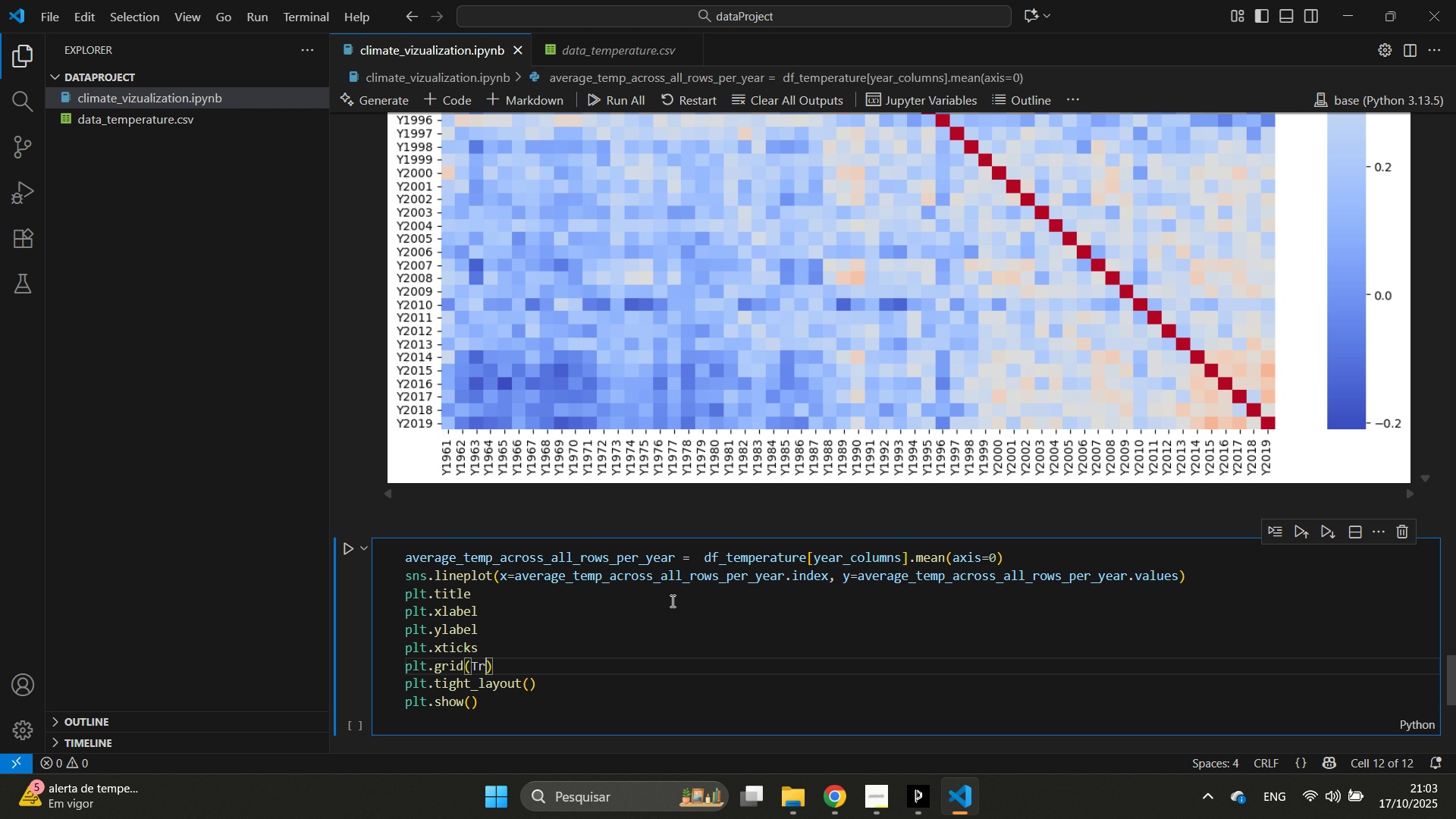 
type(Trie)
key(Backspace)
key(Backspace)
type(ue)
 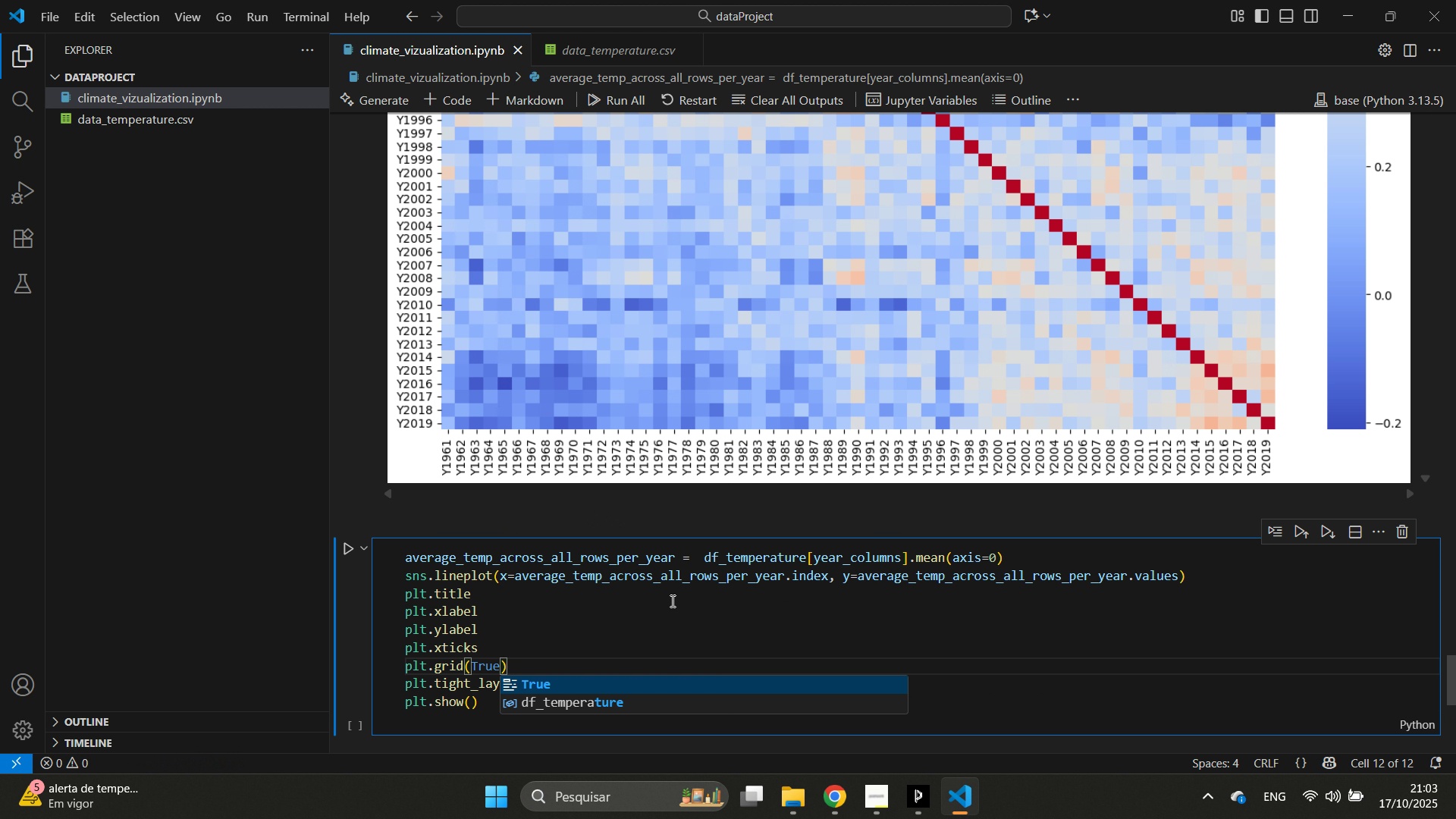 
key(ArrowUp)
 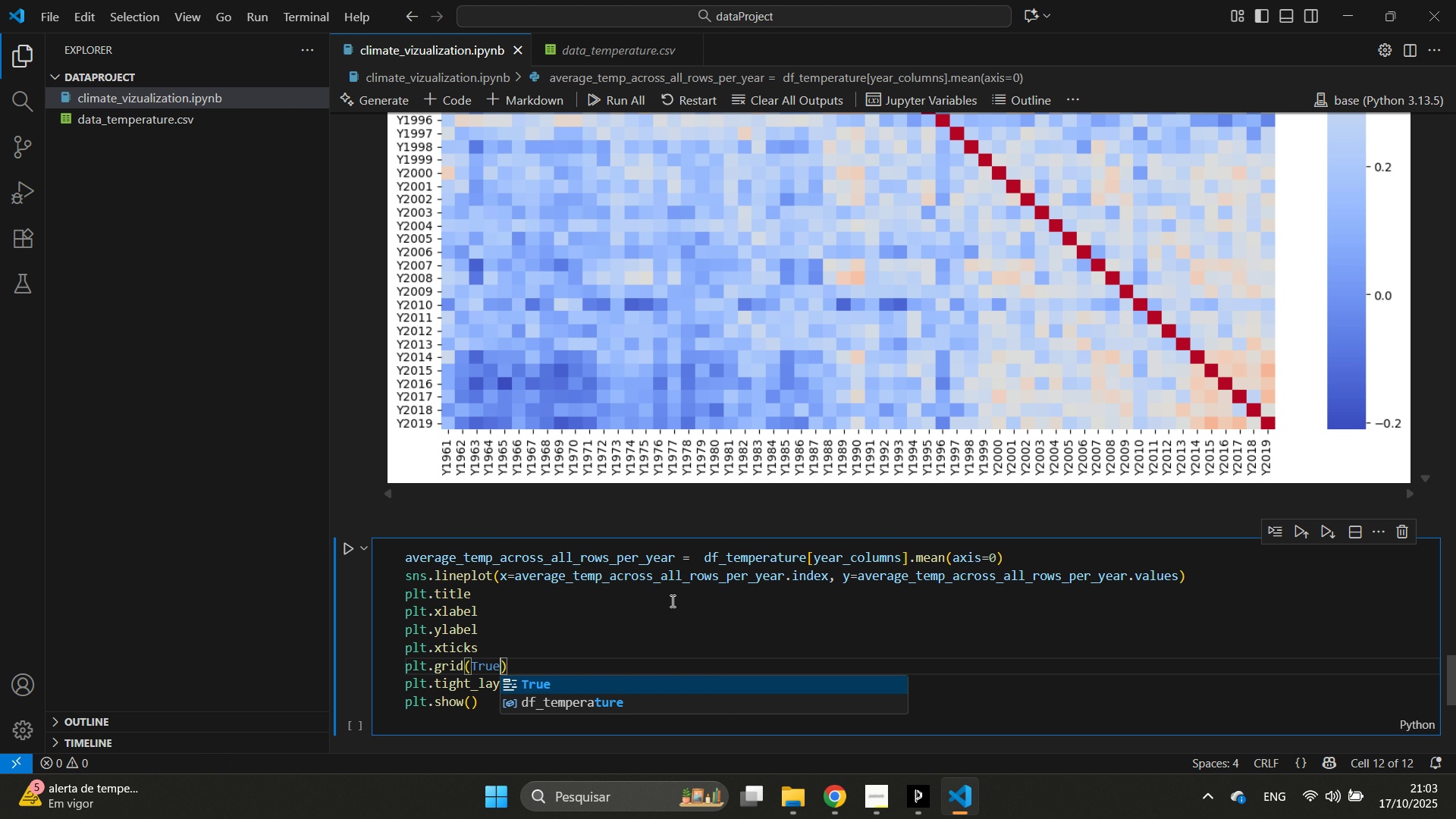 
key(PageDown)
 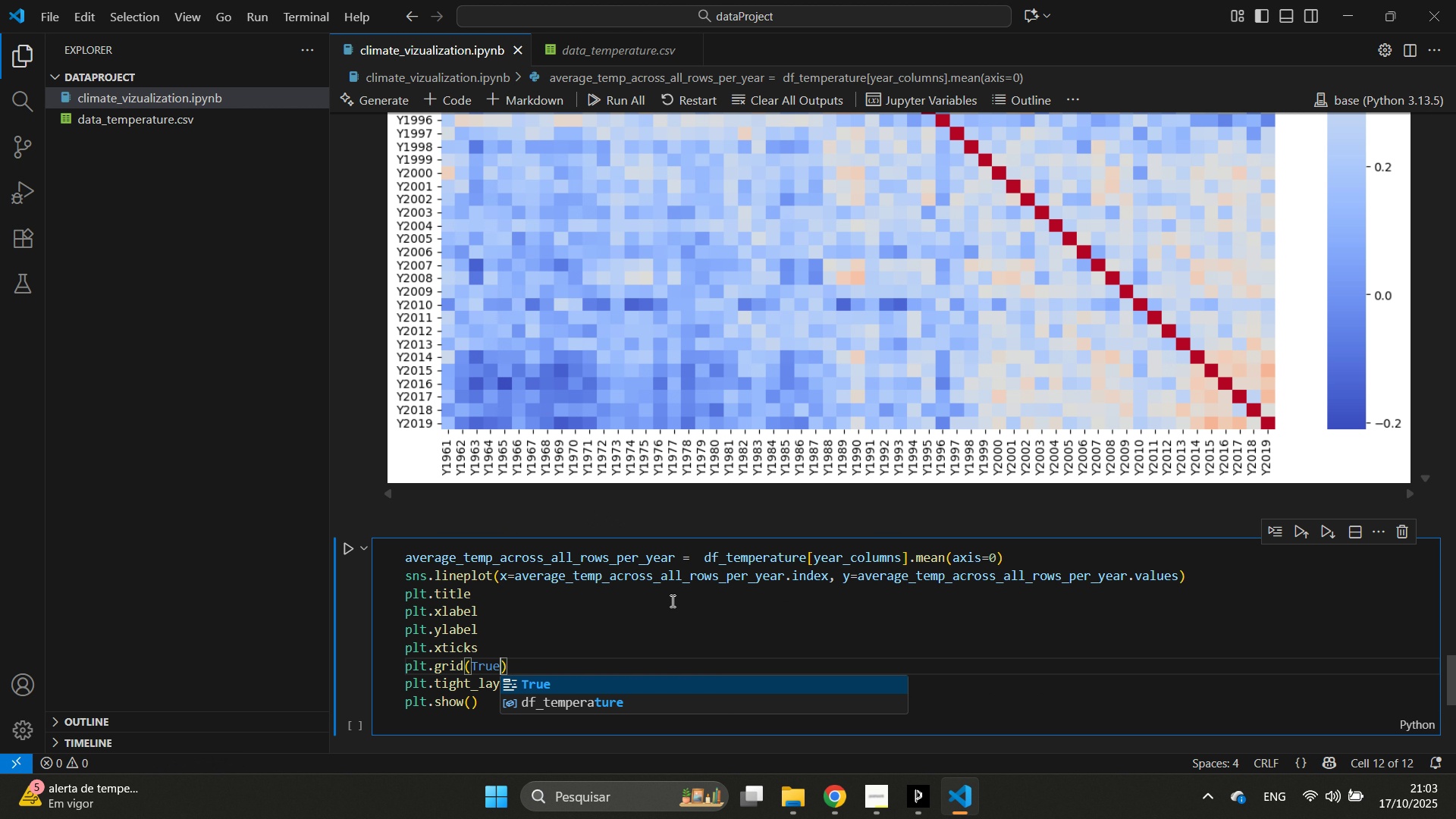 
key(ArrowUp)
 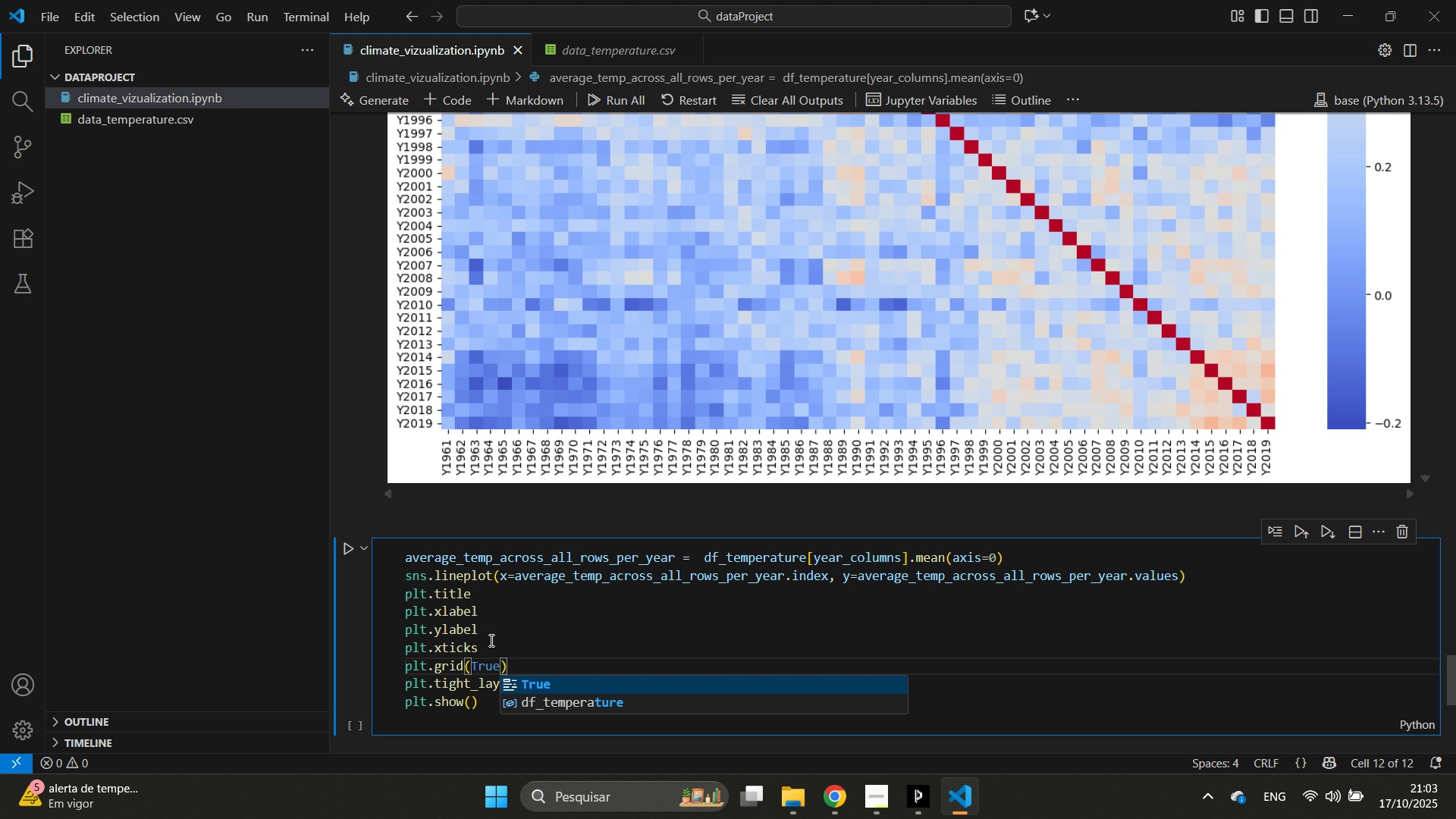 
left_click([496, 651])
 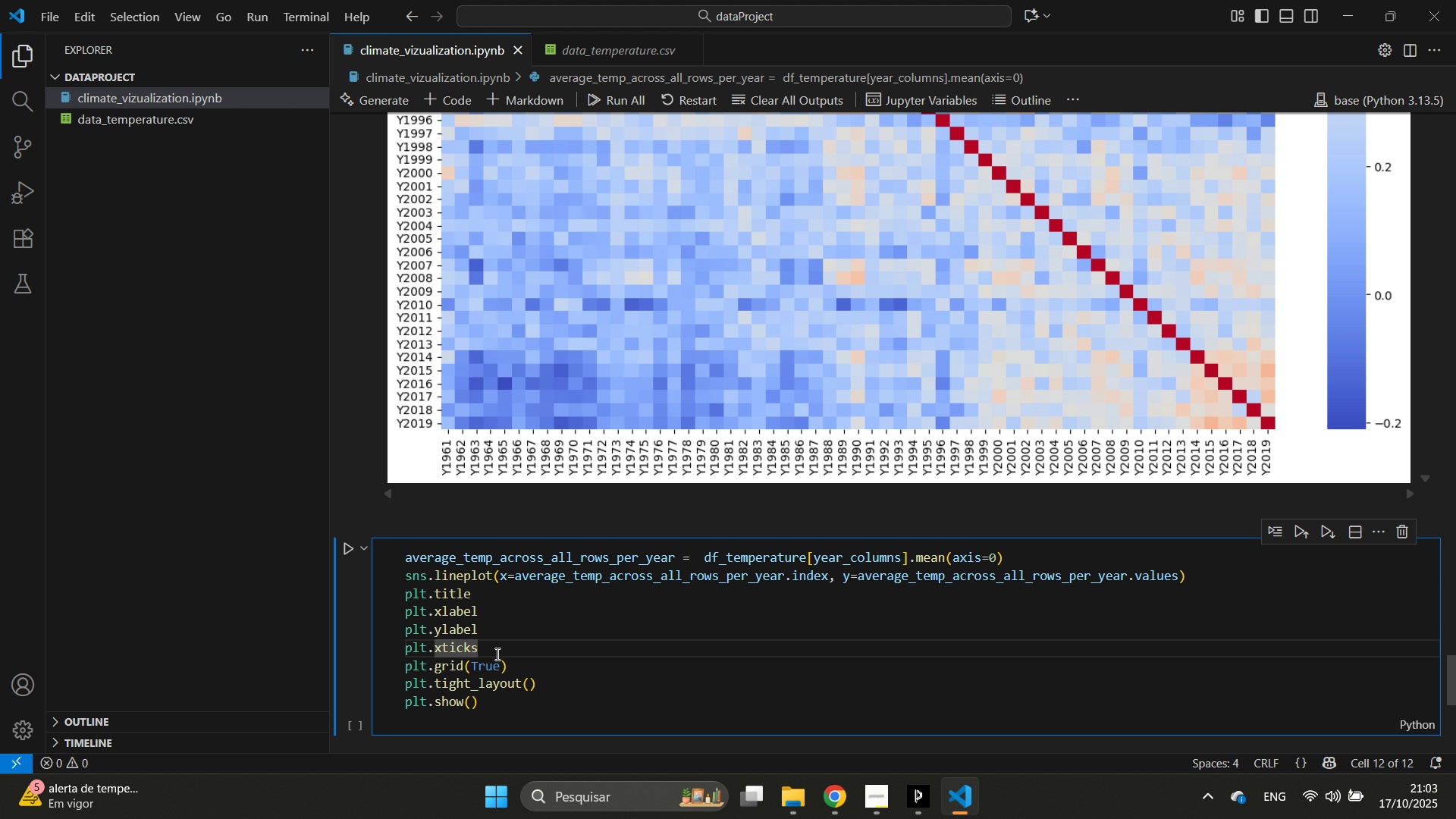 
type((rotation=45)
 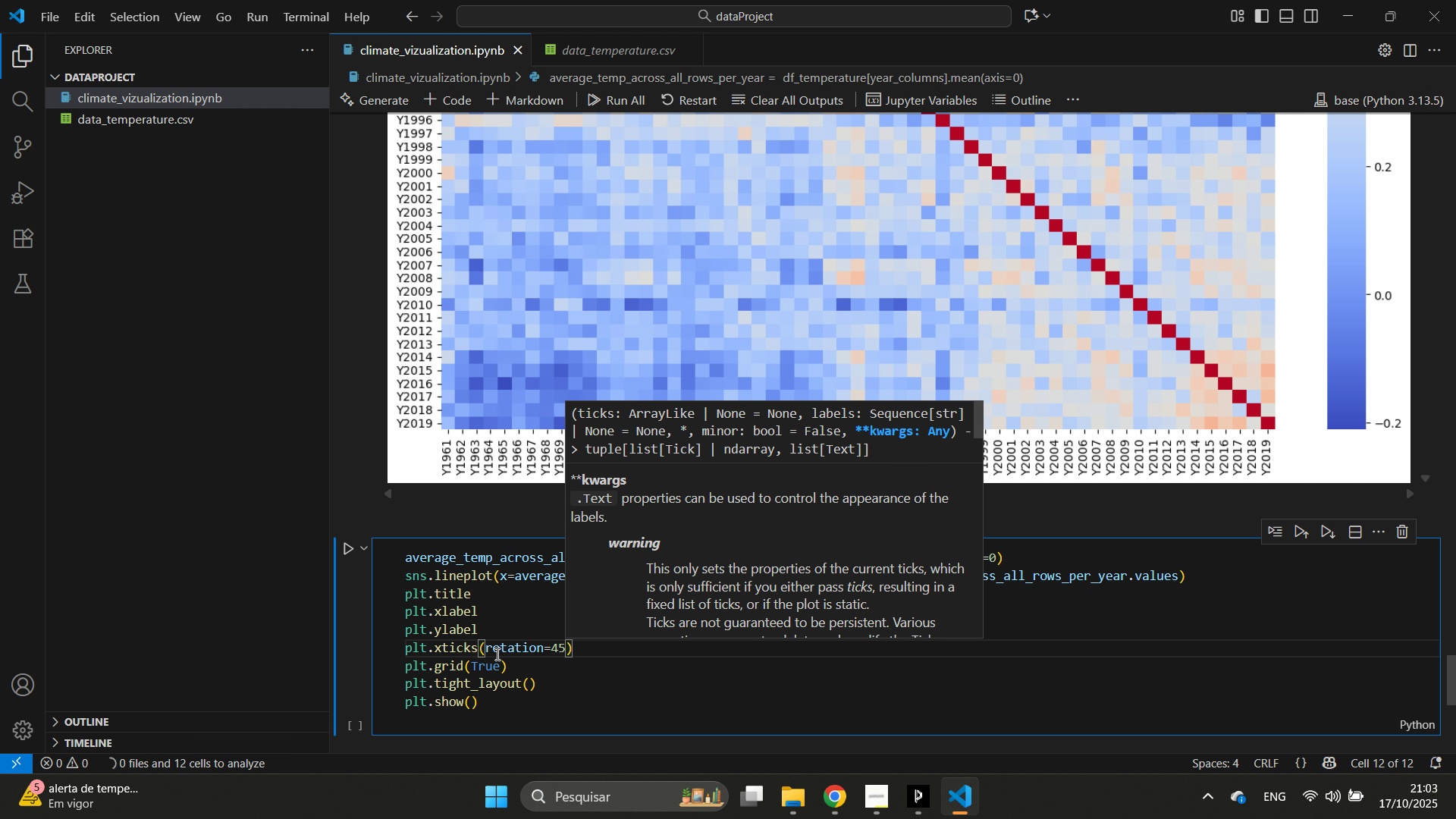 
key(ArrowUp)
 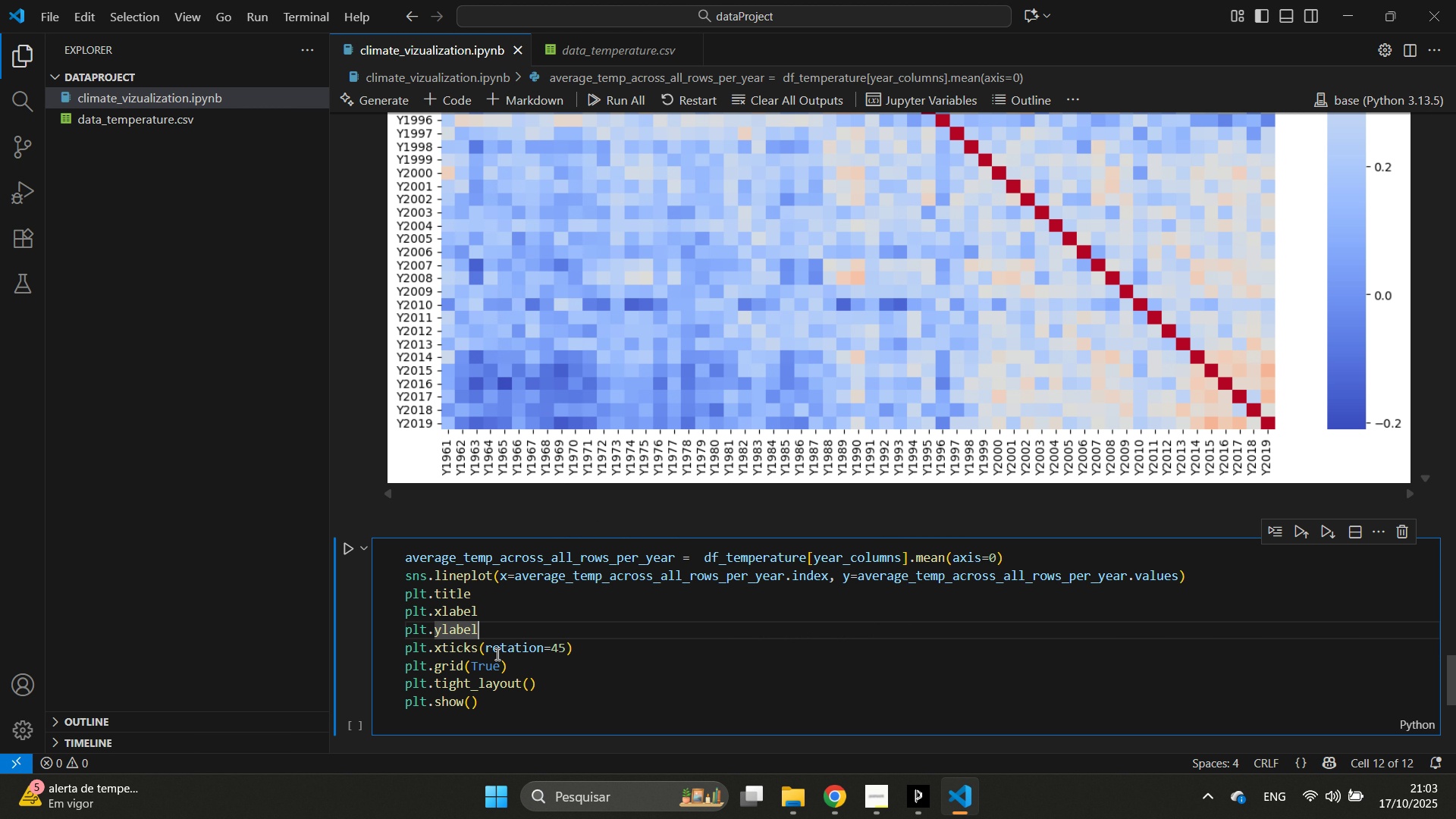 
key(Shift+9)
 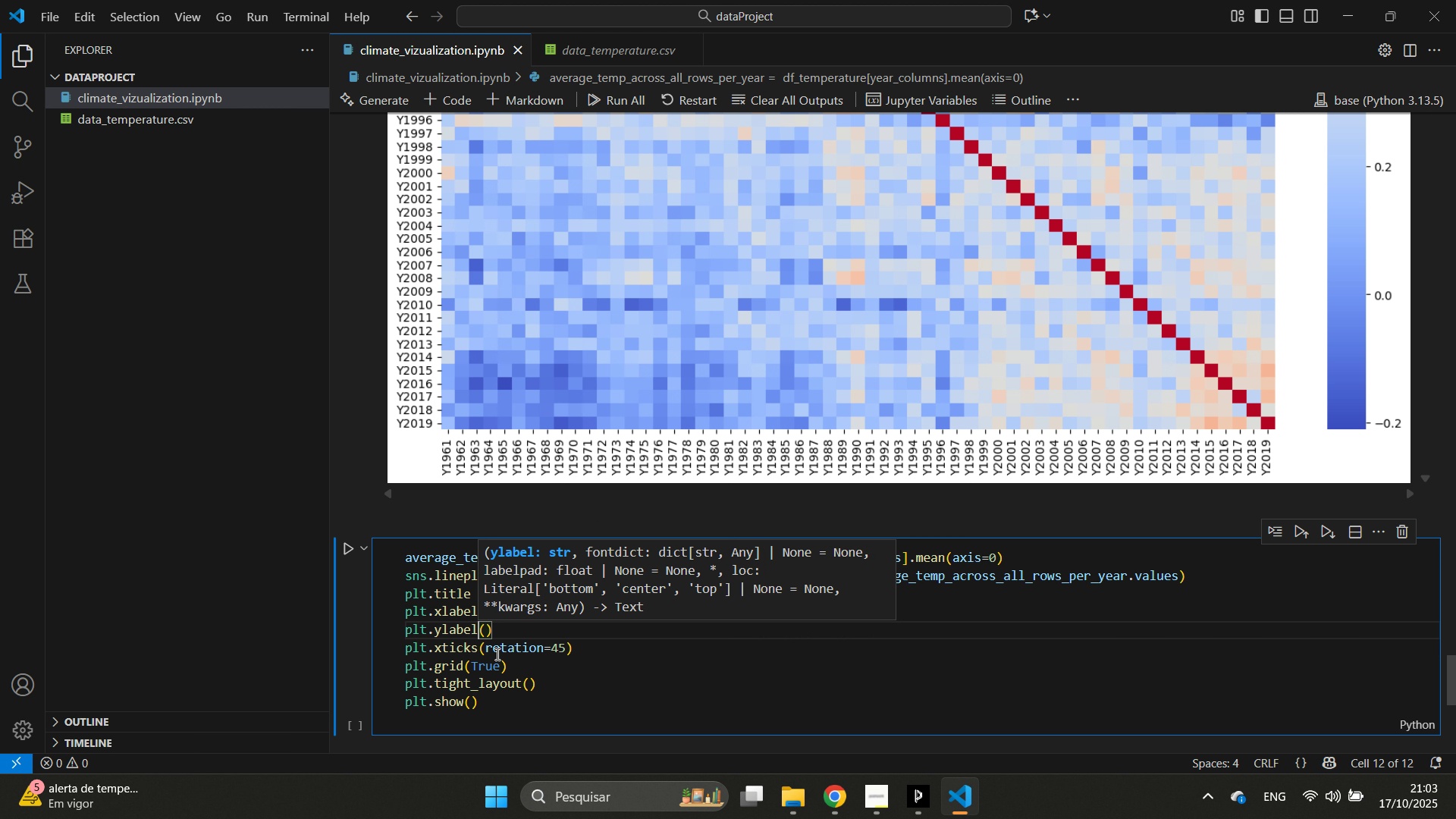 
key(ArrowLeft)
 